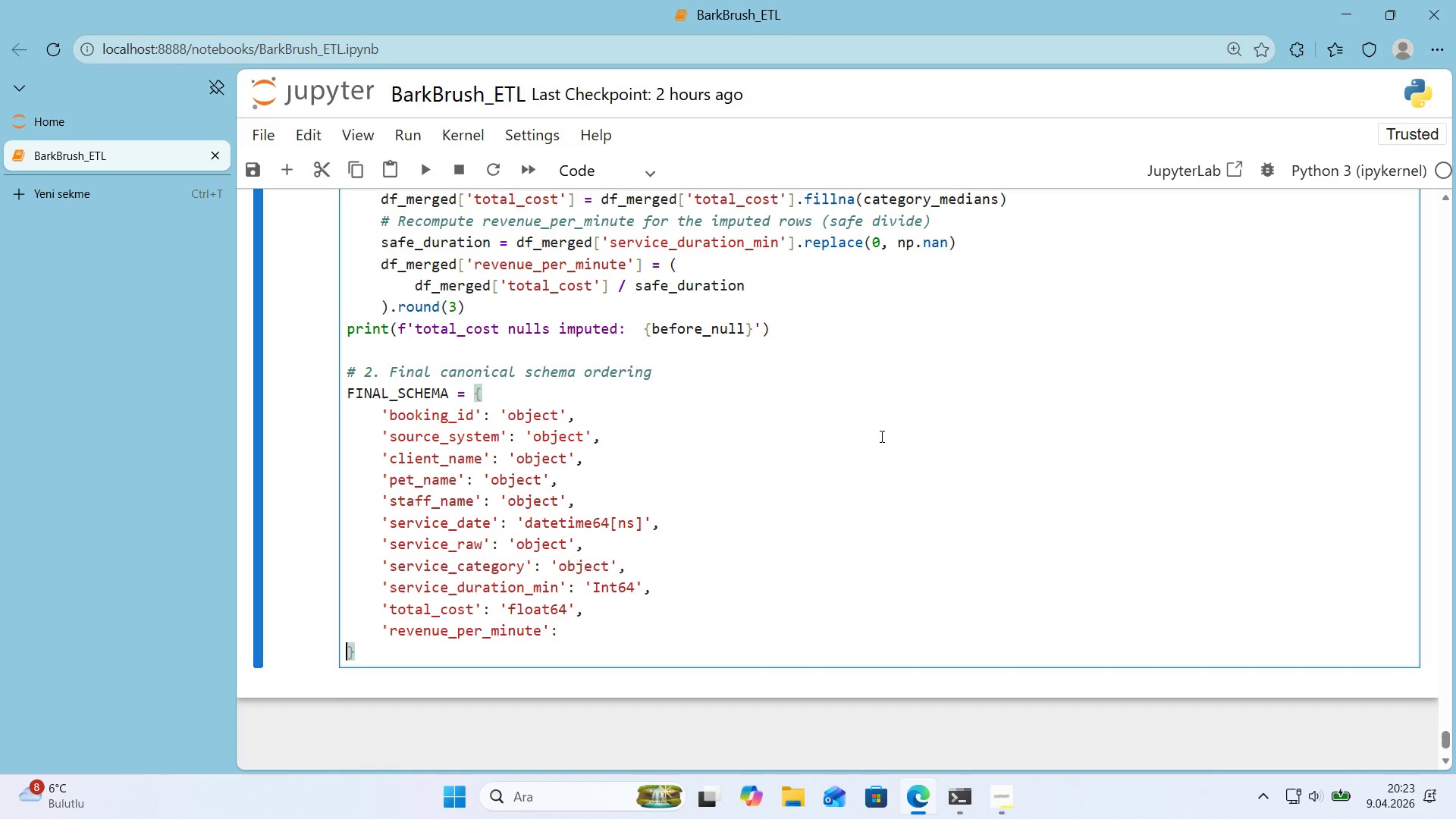 
key(ArrowUp)
 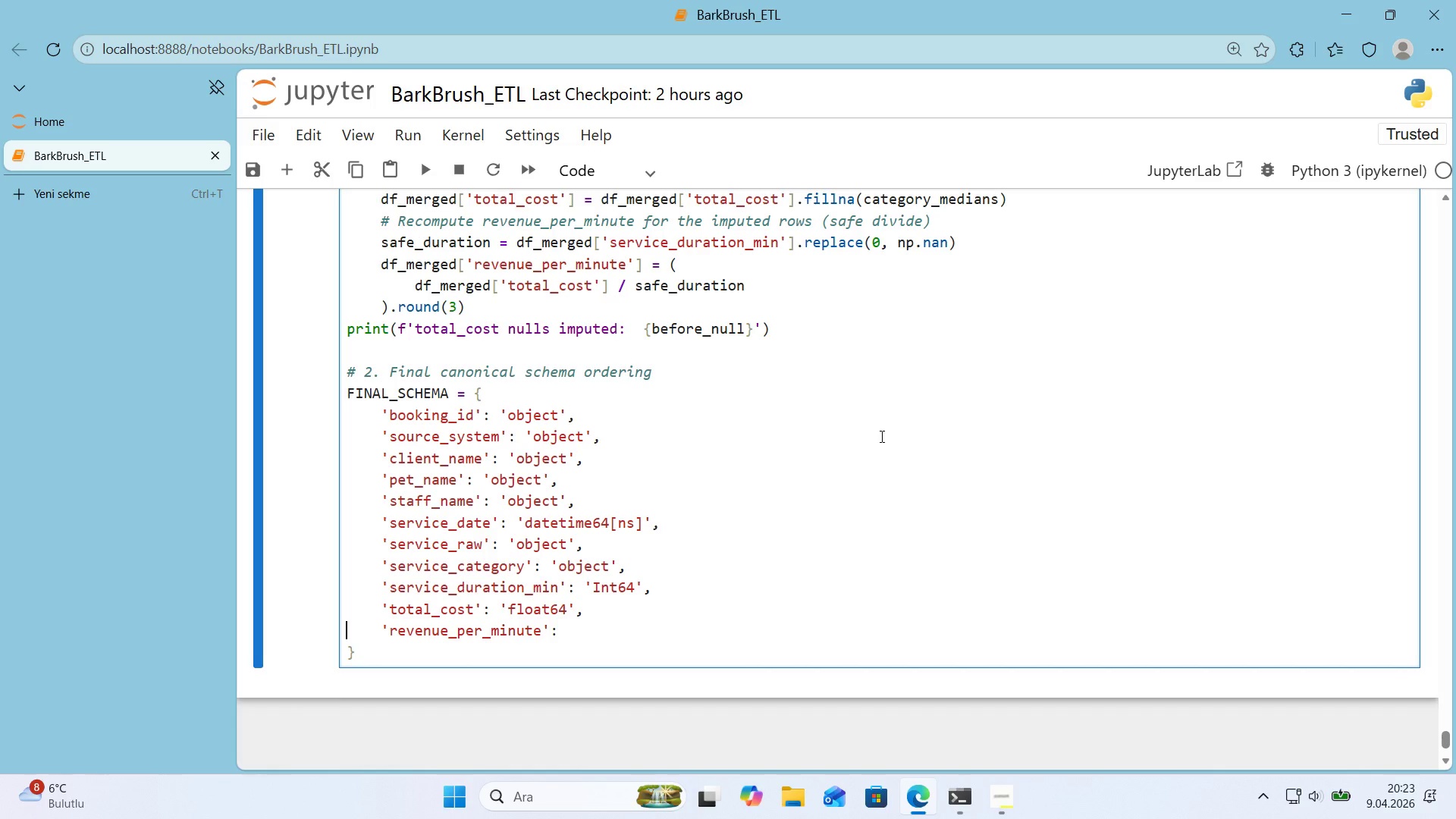 
key(ArrowLeft)
 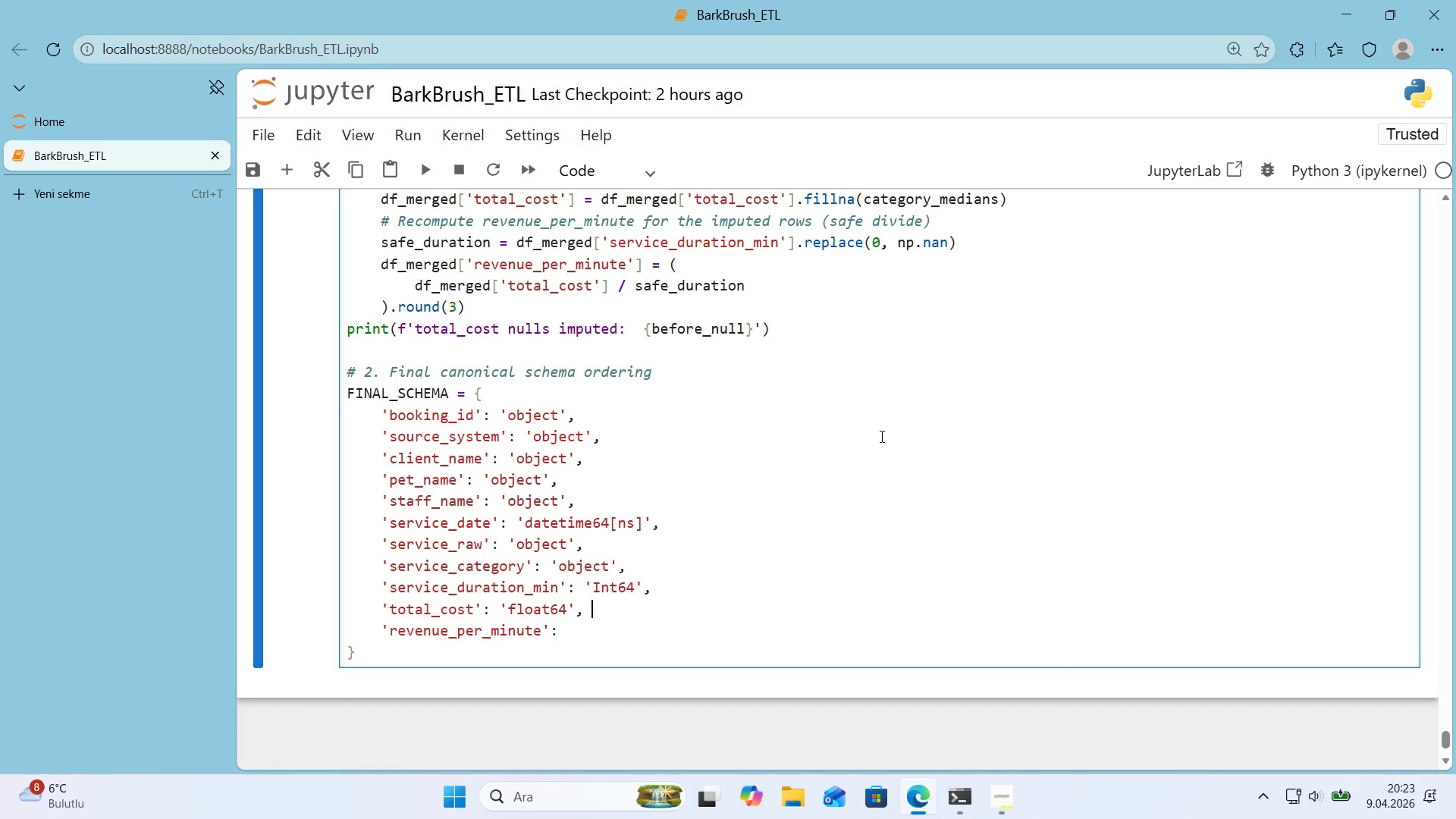 
key(ArrowDown)
 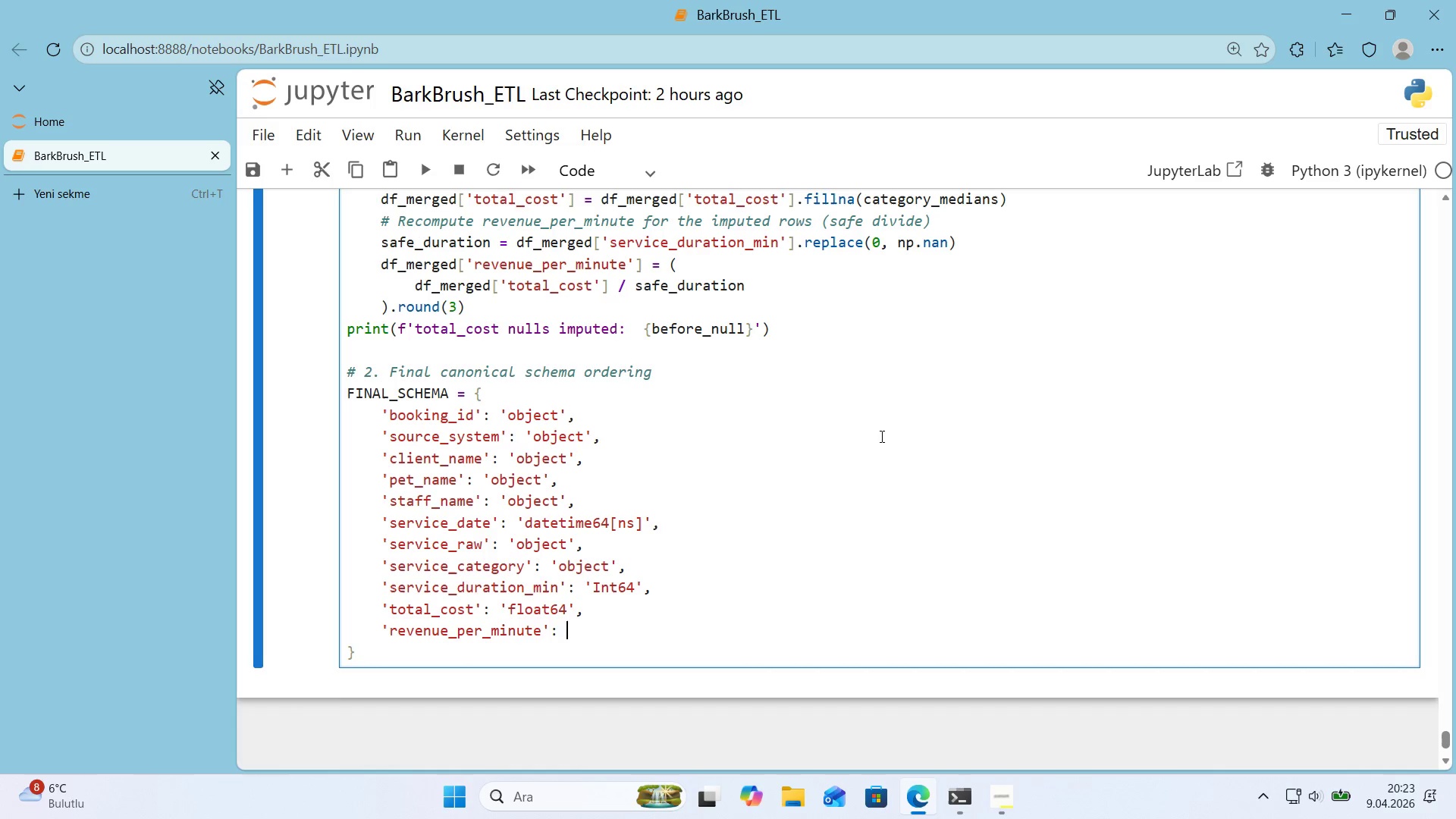 
key(ArrowLeft)
 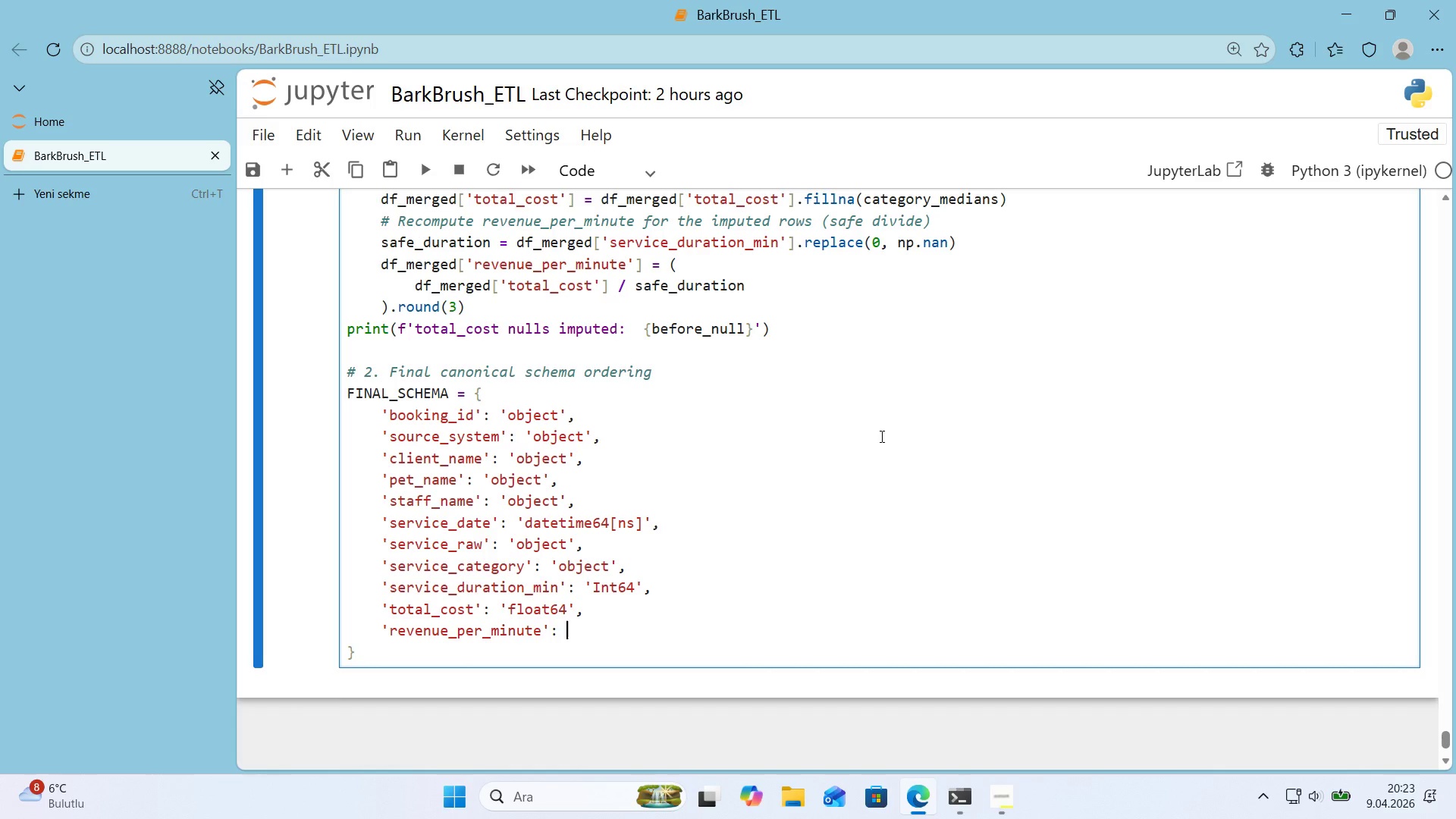 
type( @@)
 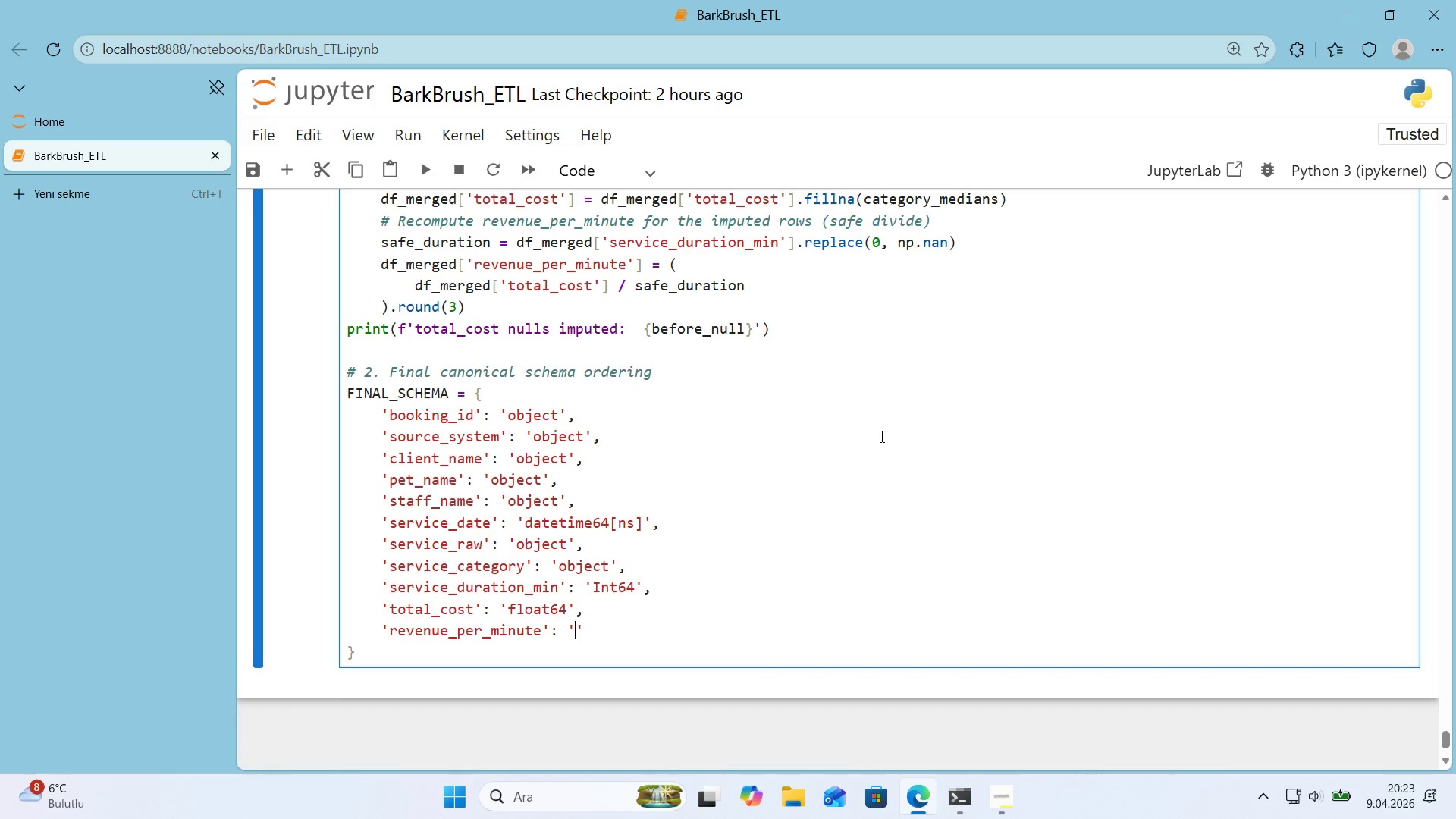 
 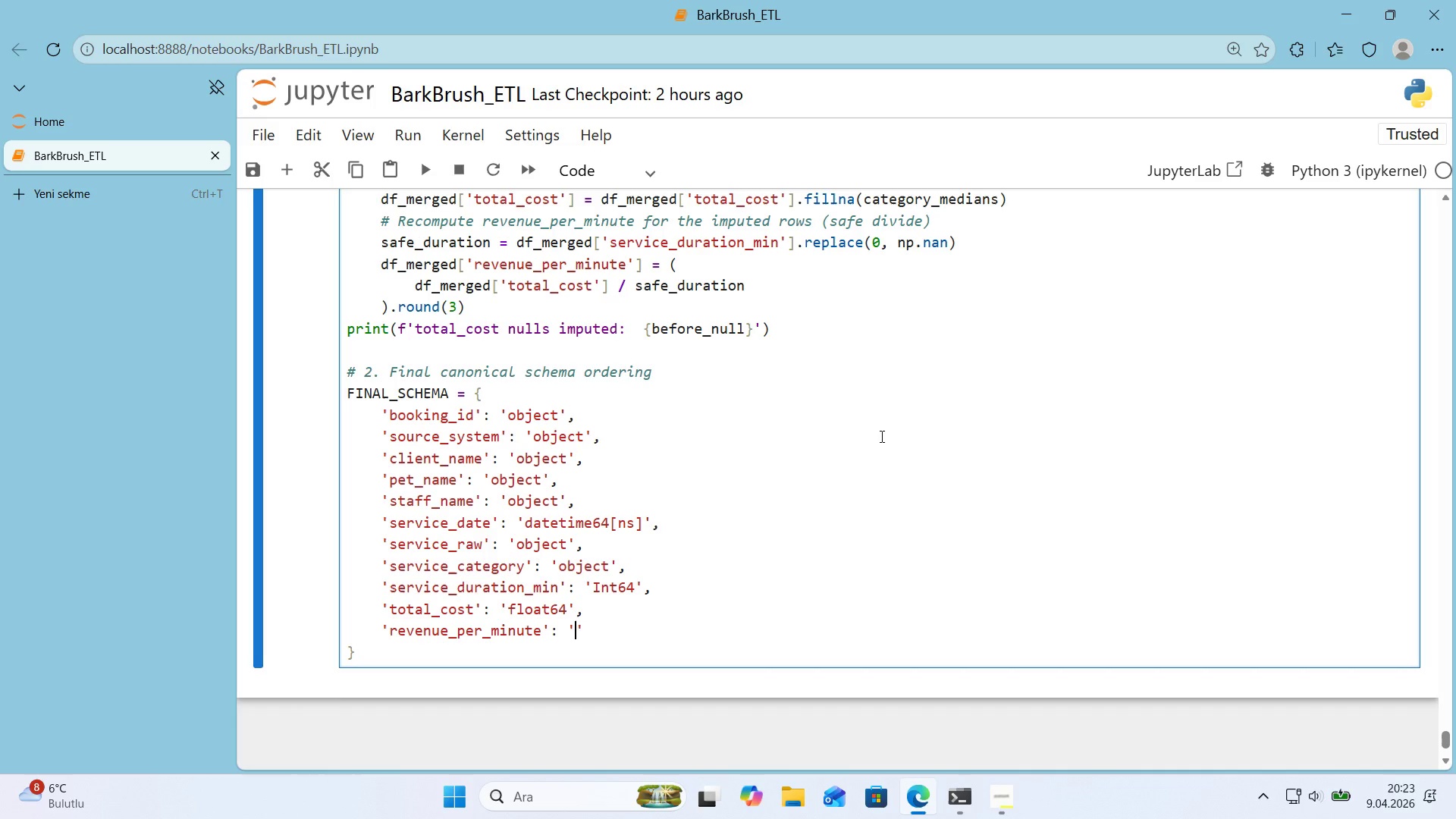 
key(ArrowLeft)
 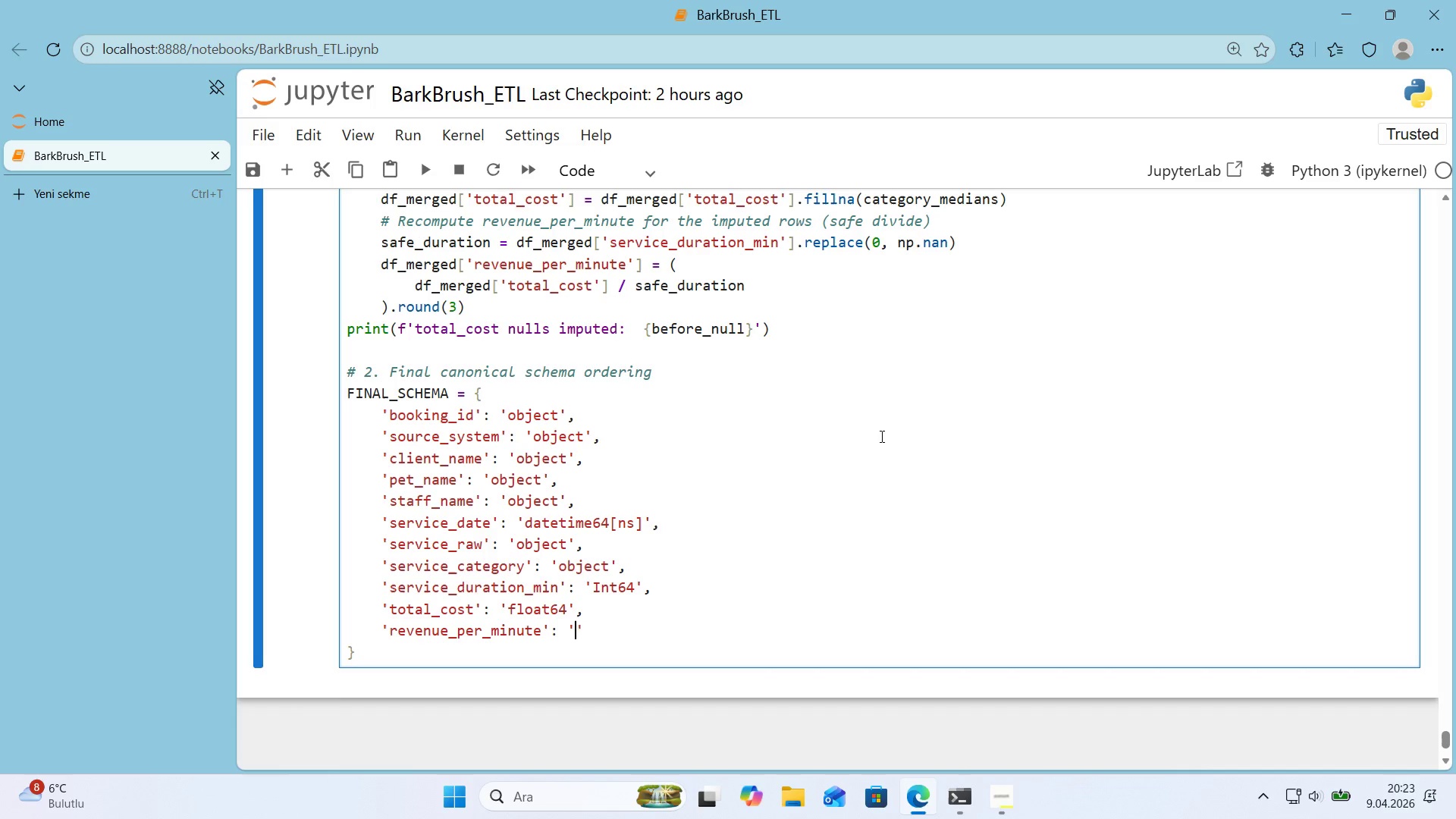 
type(float64)
 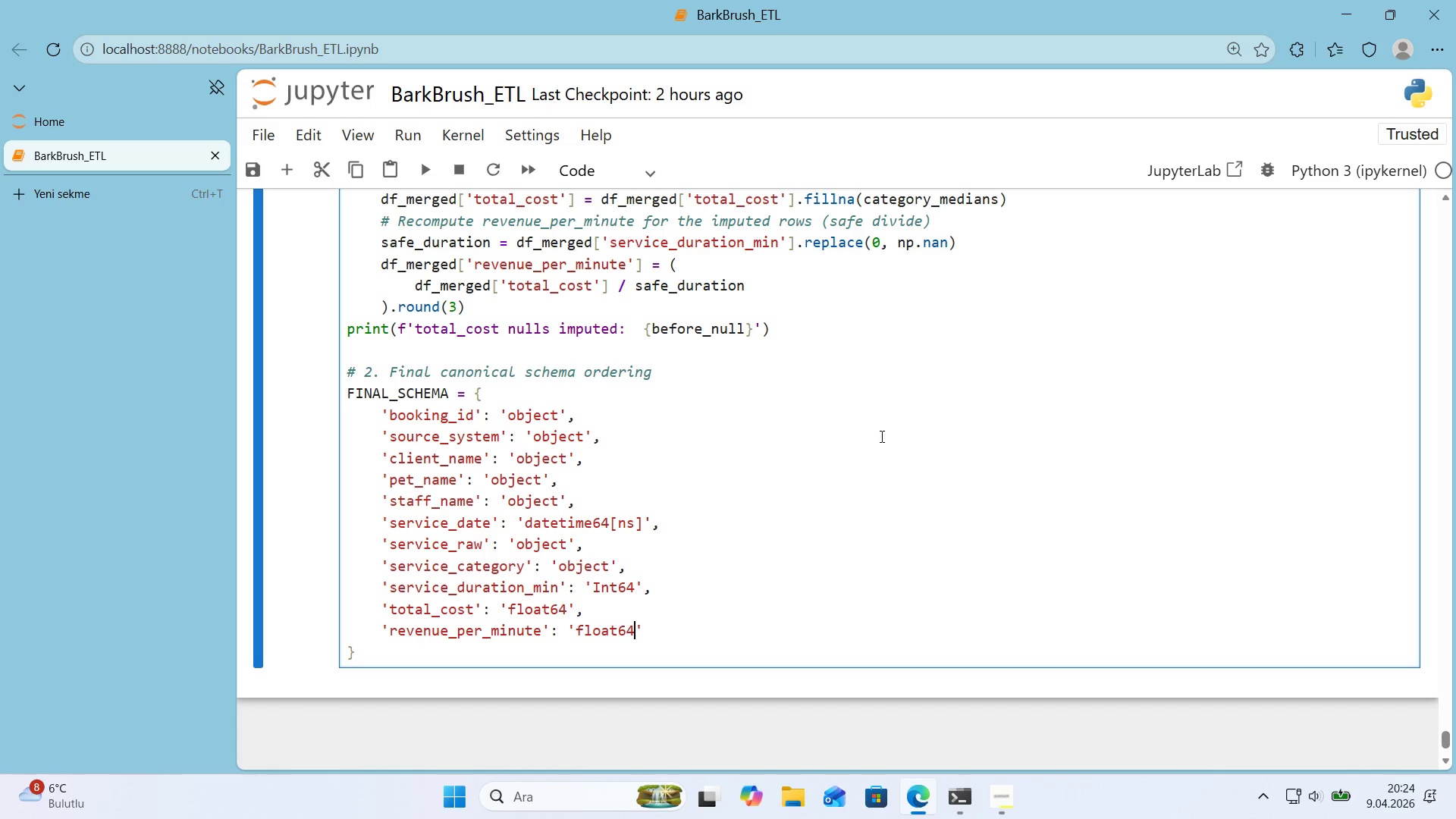 
key(ArrowRight)
 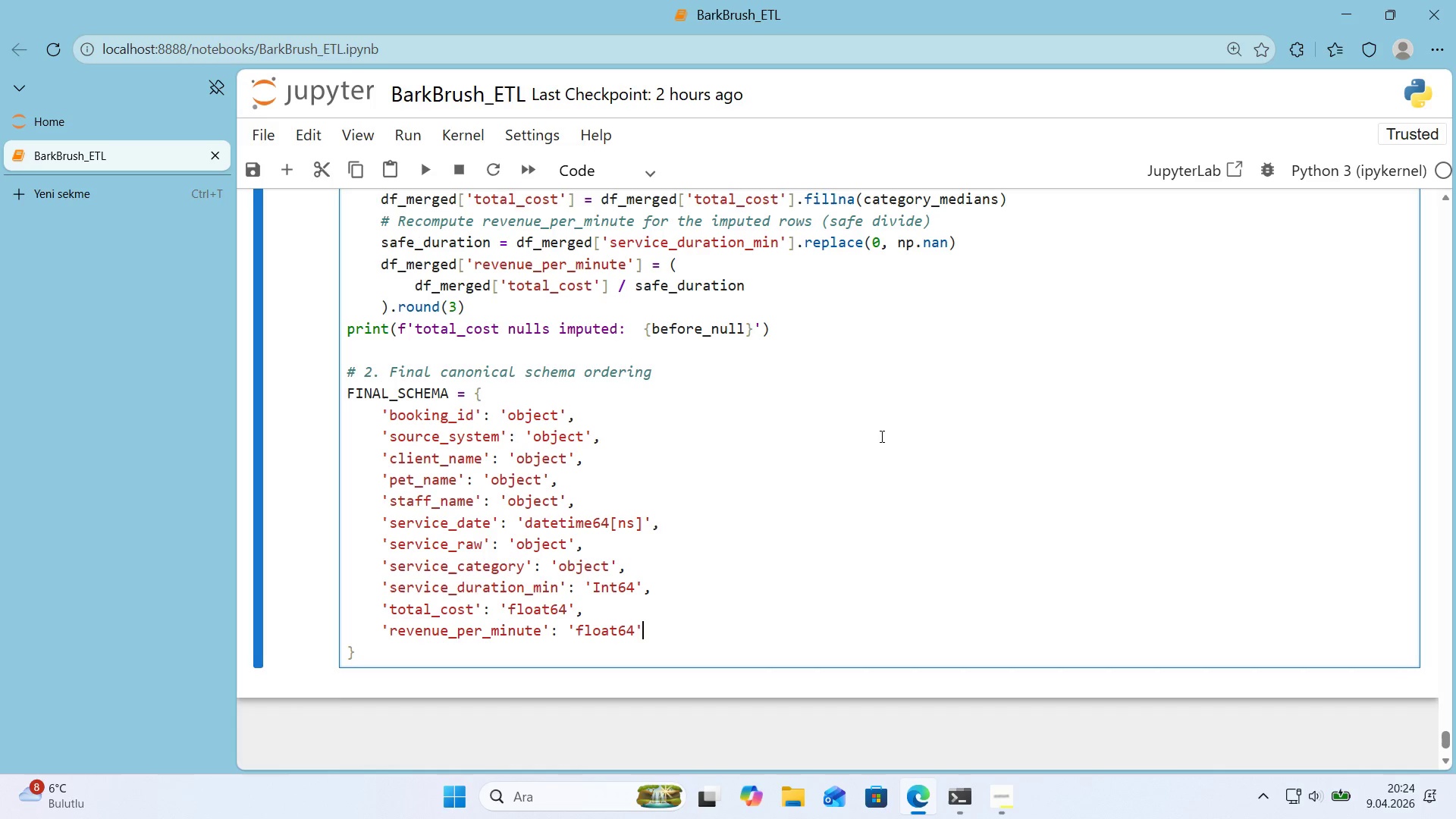 
key(Comma)
 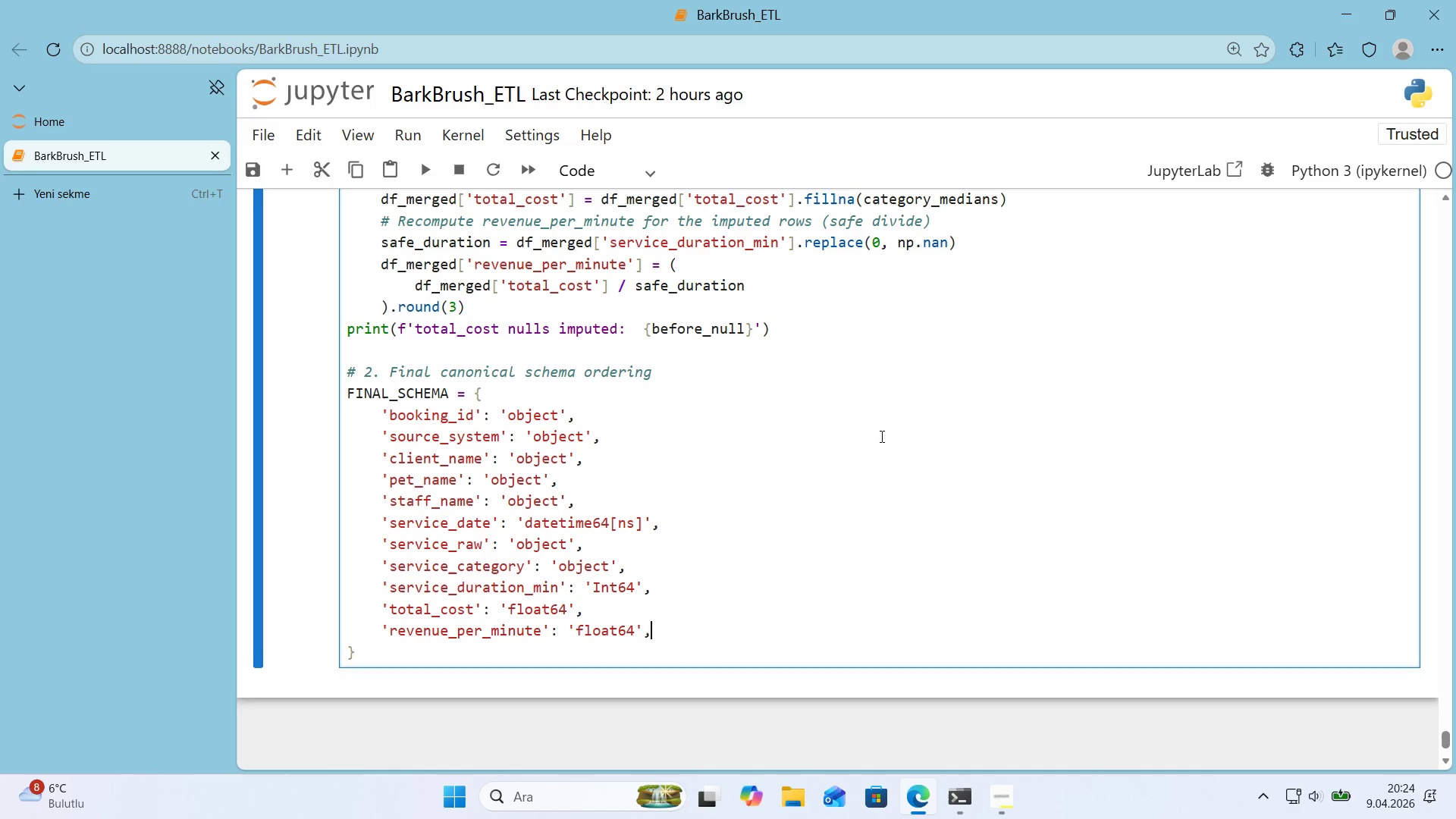 
key(Enter)
 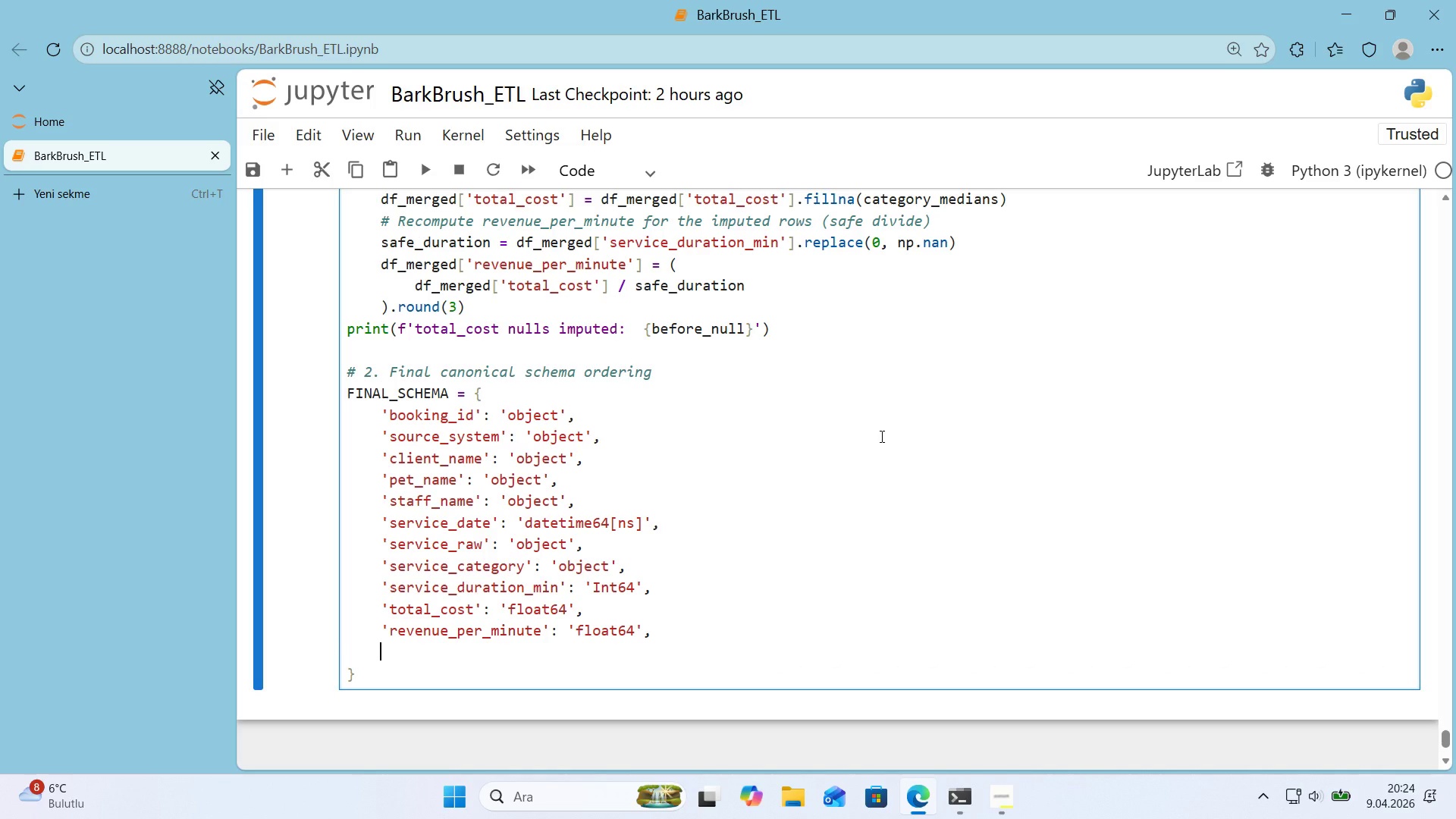 
type(@@)
 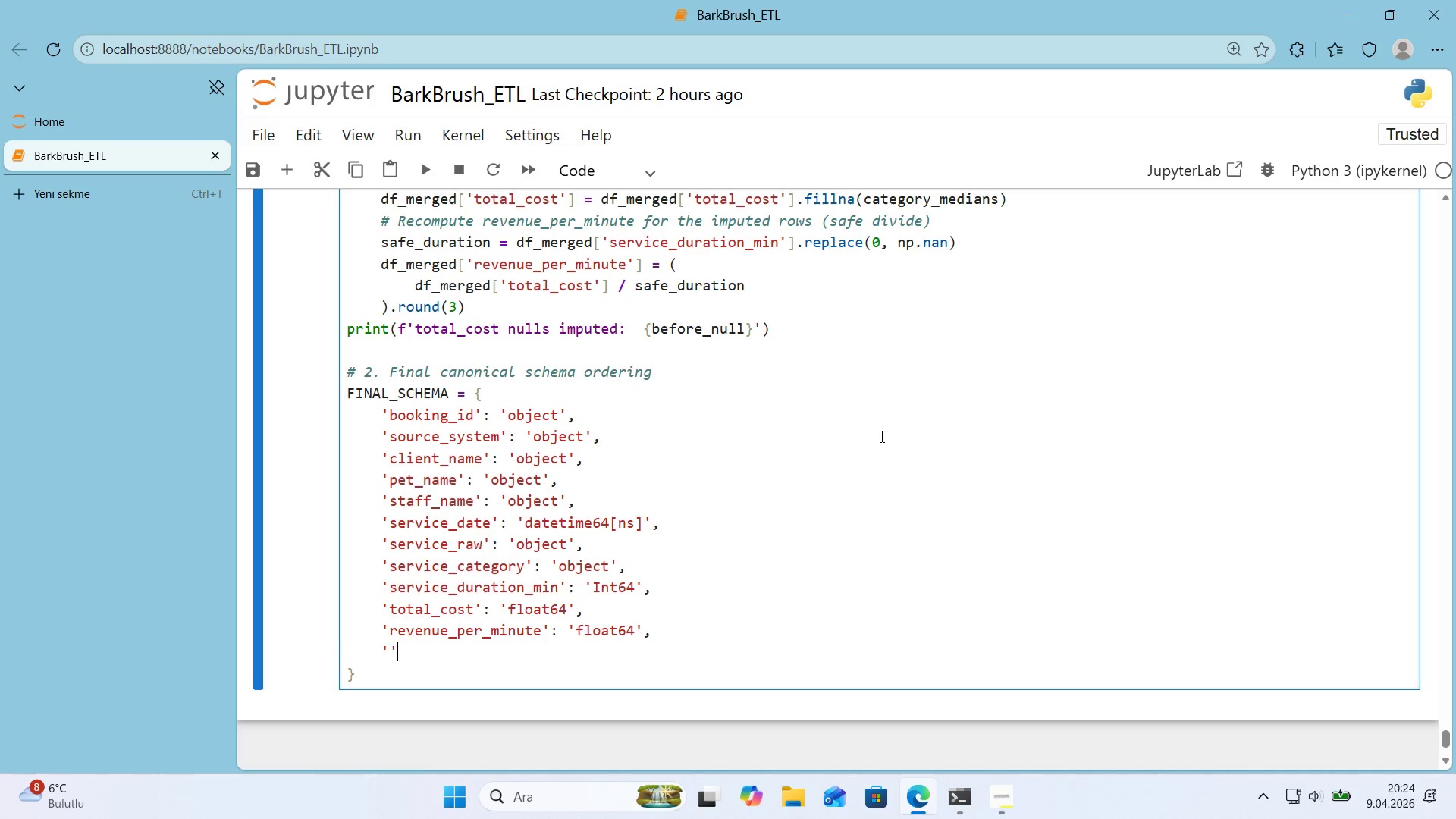 
key(ArrowLeft)
 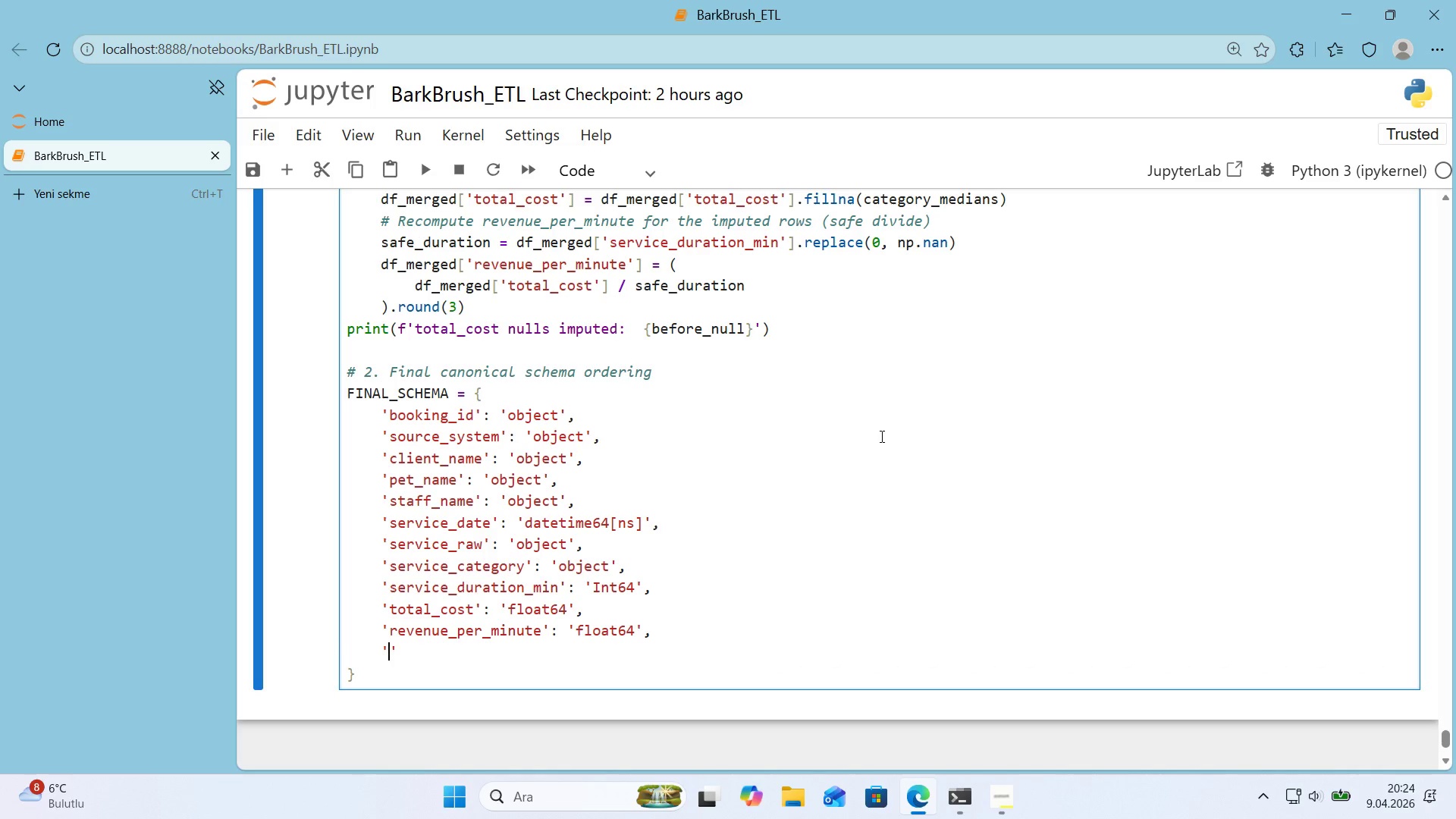 
type(v's'ts_that_day)
 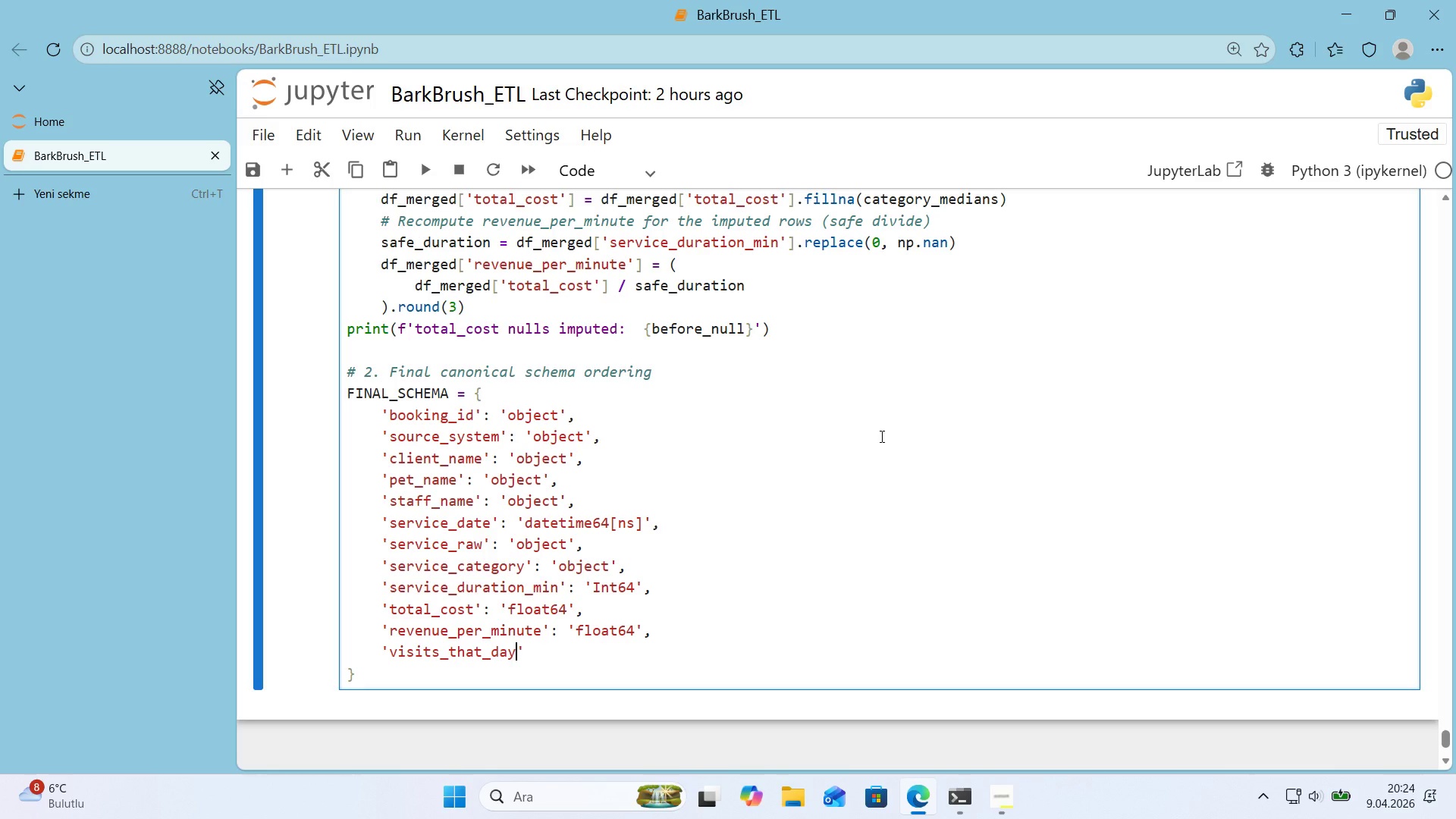 
key(ArrowRight)
 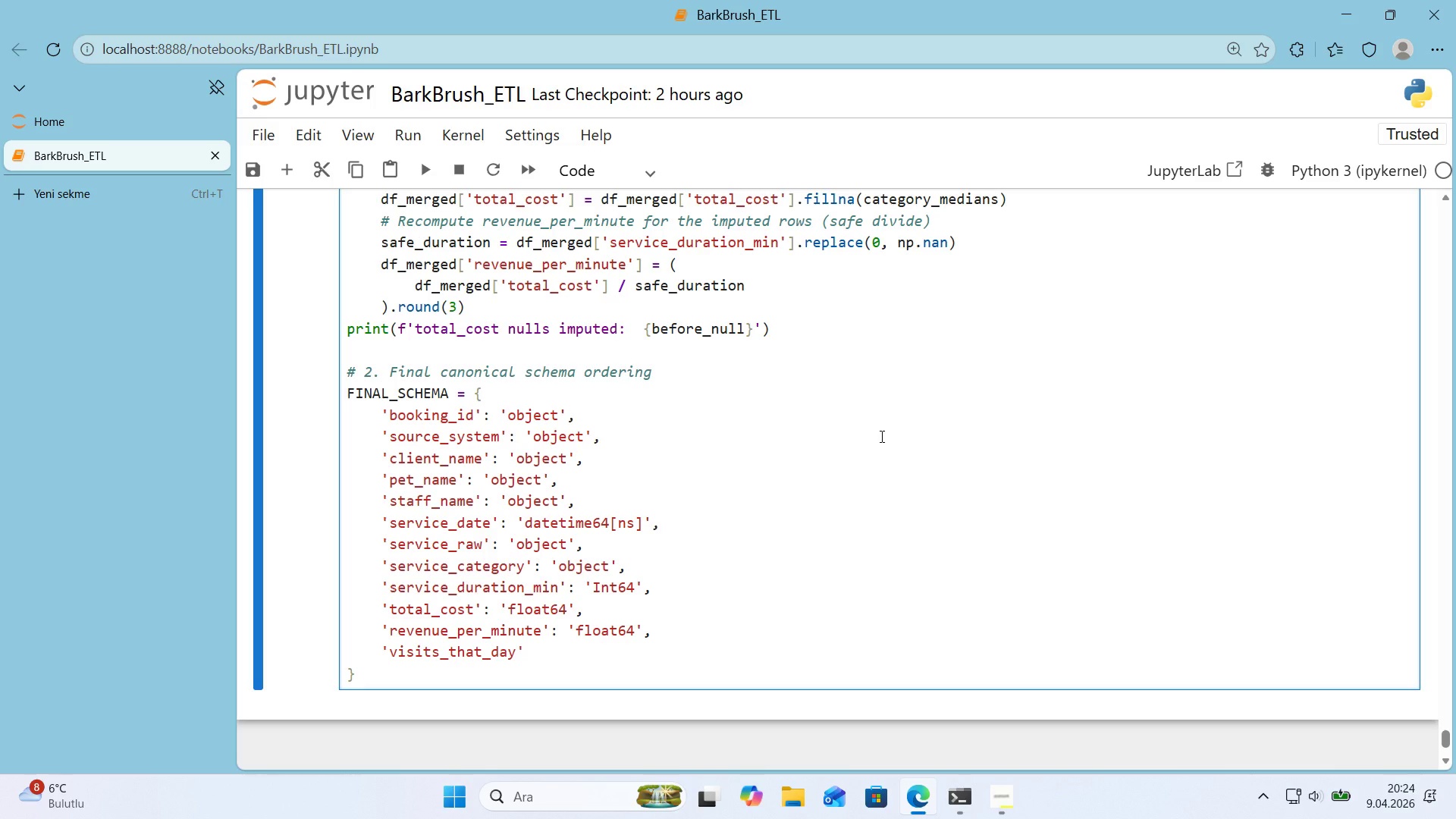 
wait(7.56)
 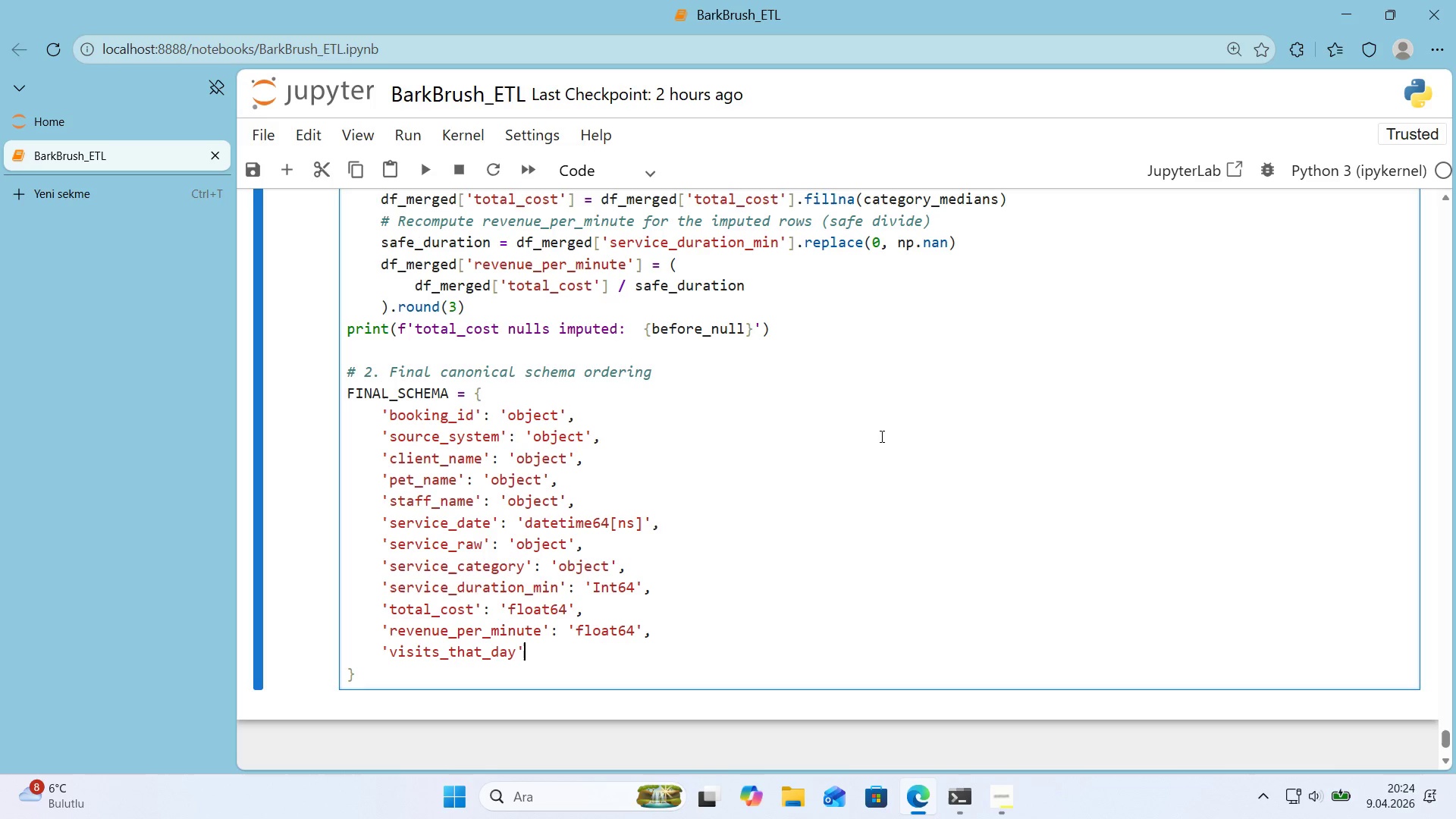 
type(> @@)
 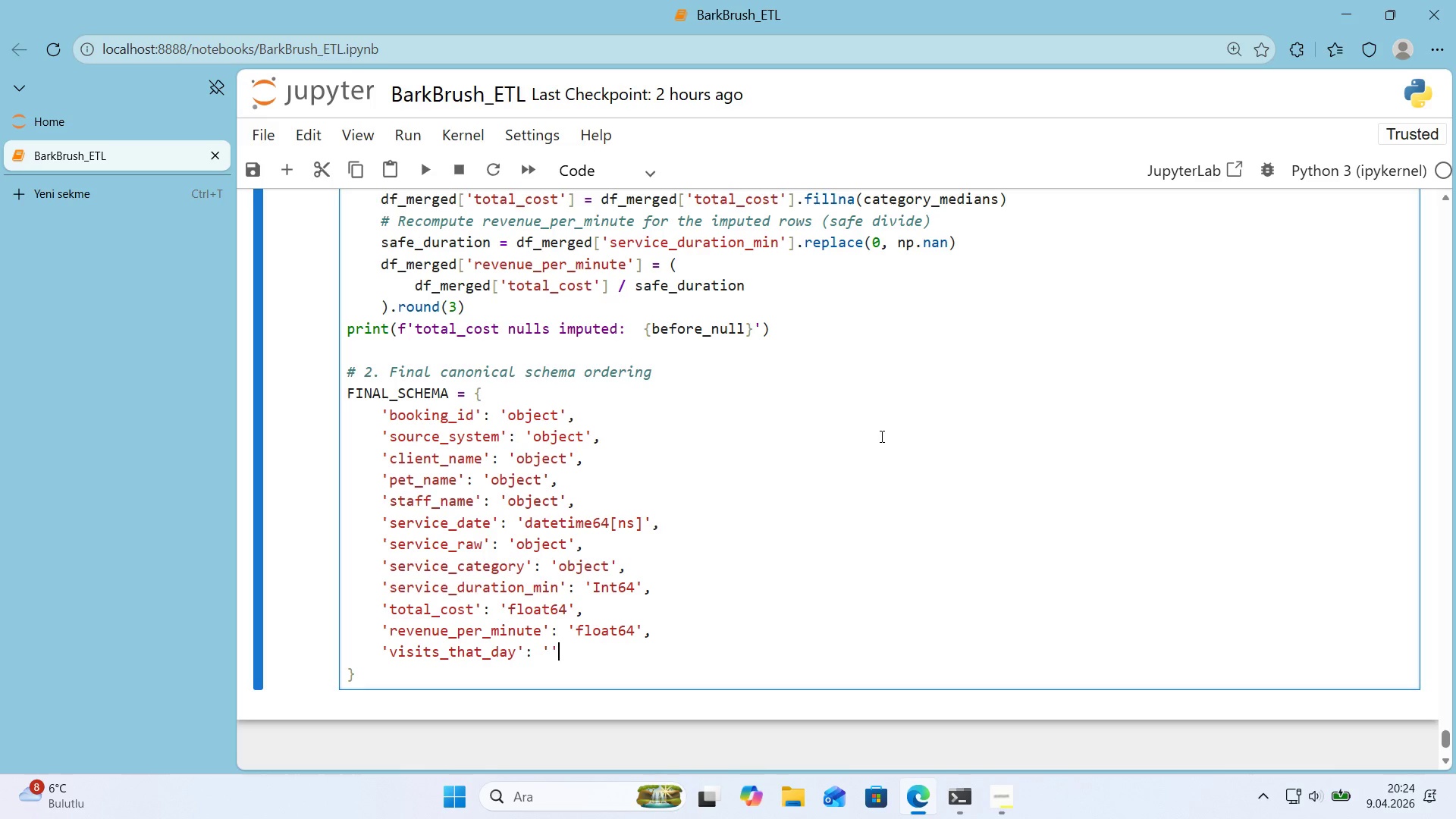 
key(ArrowLeft)
 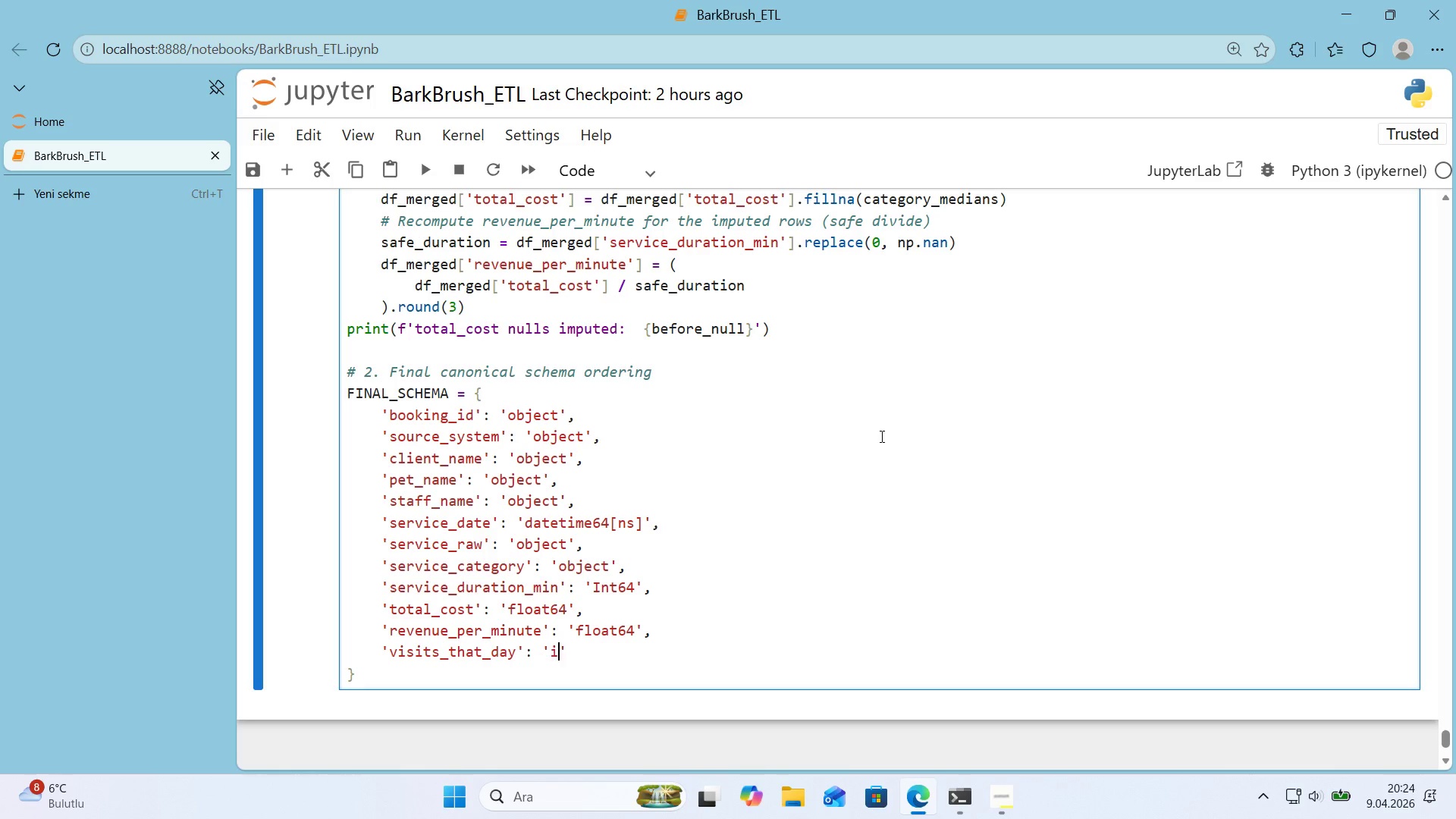 
type('nt64)
 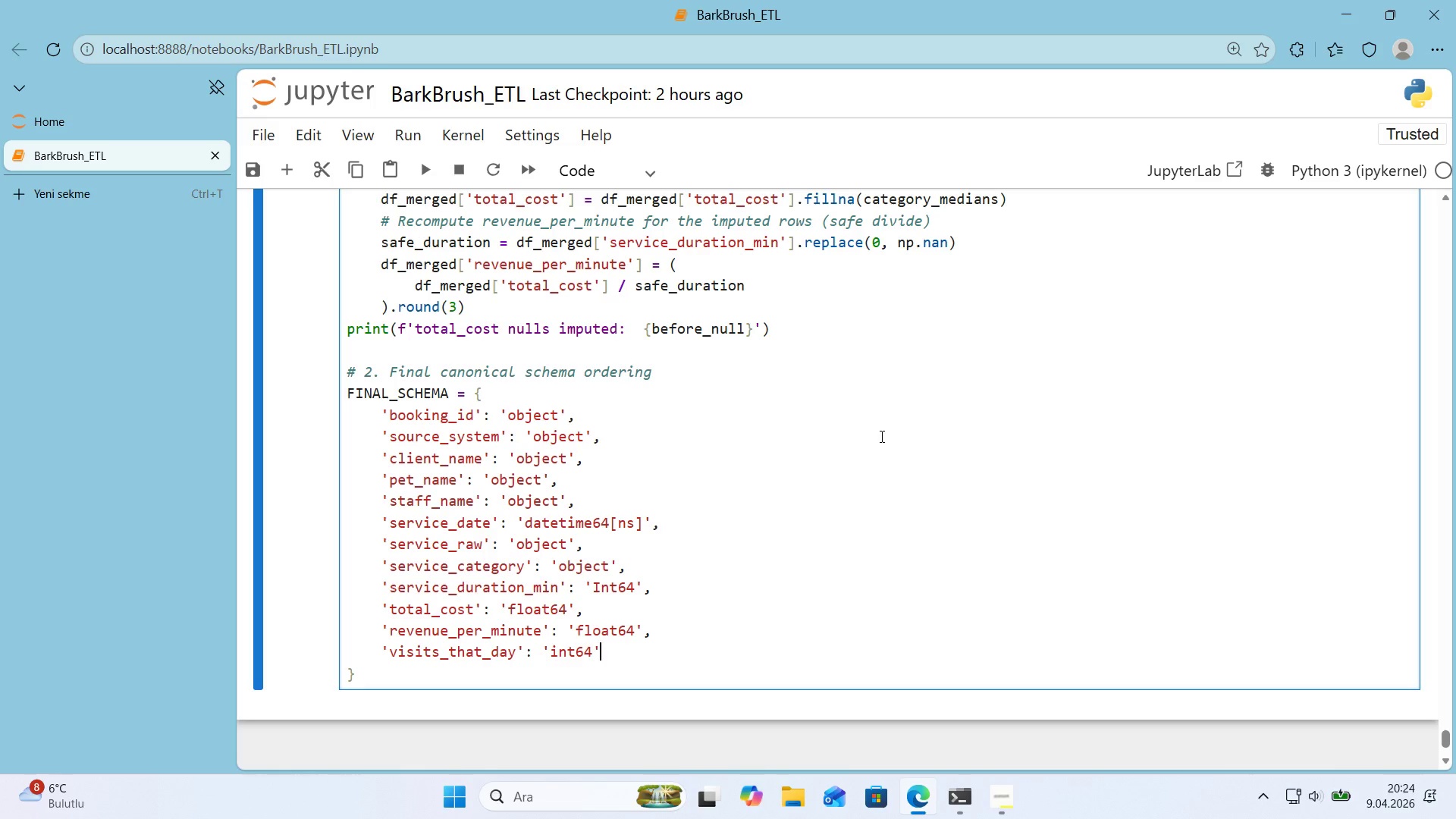 
key(ArrowRight)
 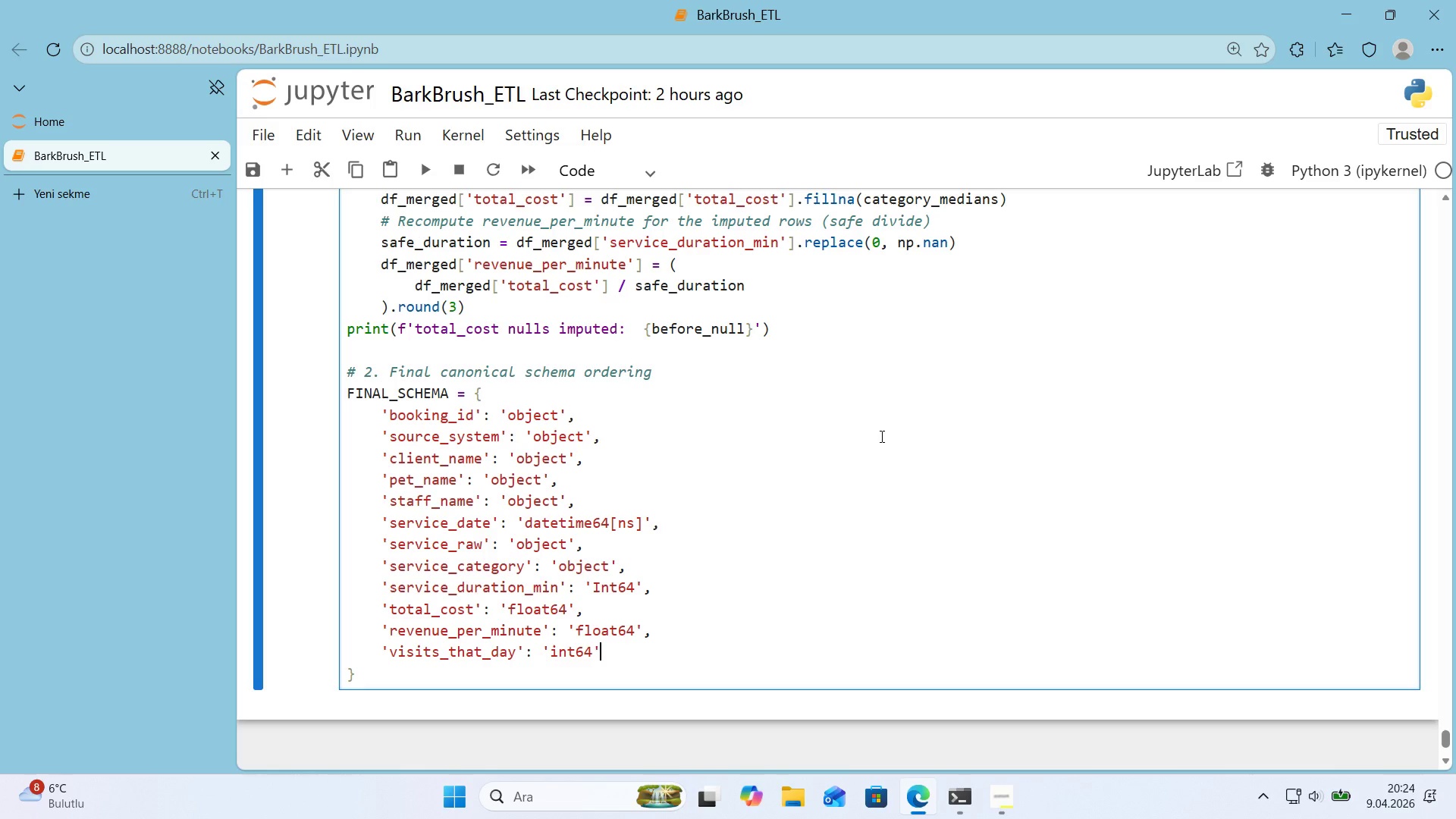 
key(Comma)
 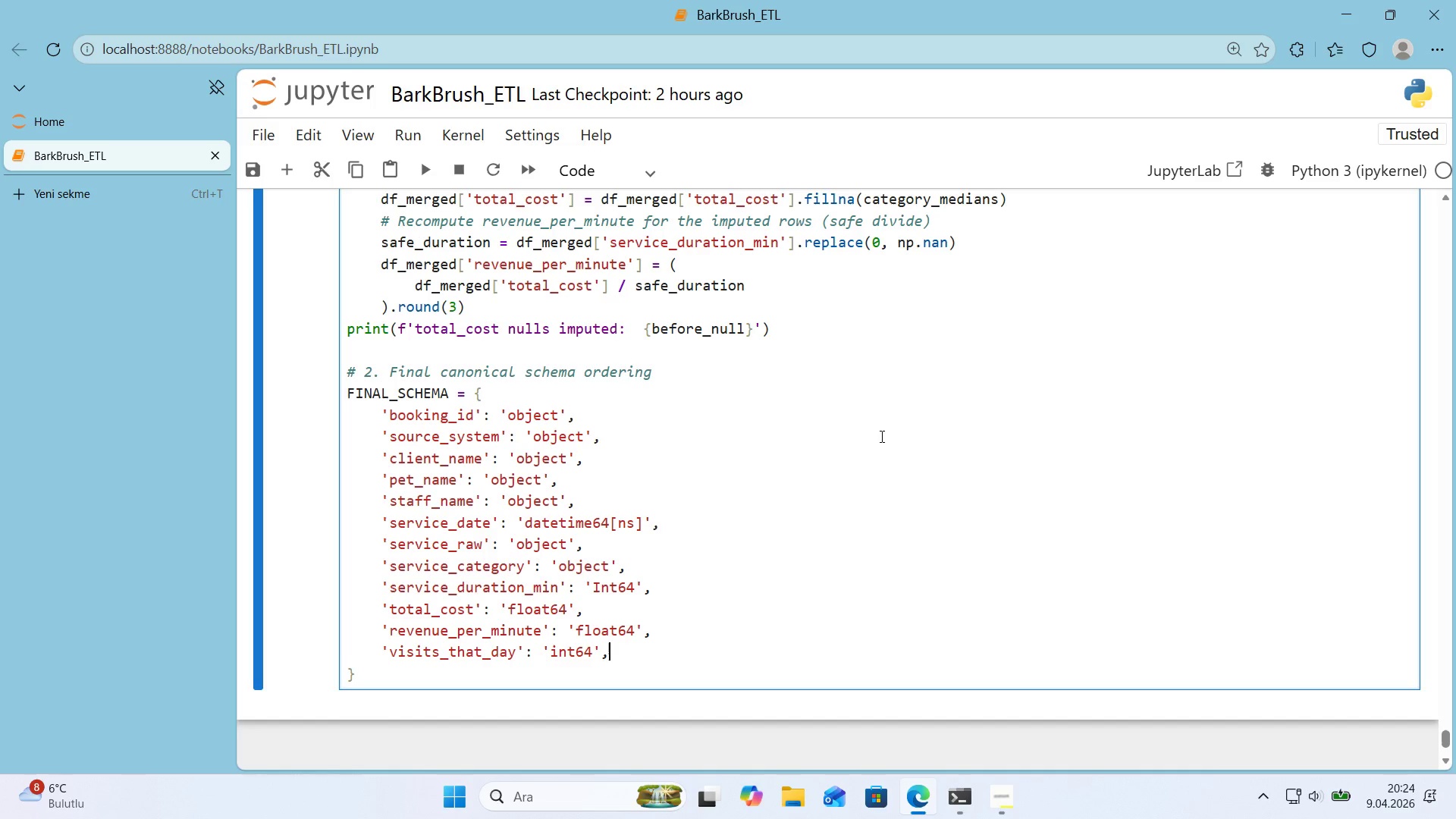 
key(Enter)
 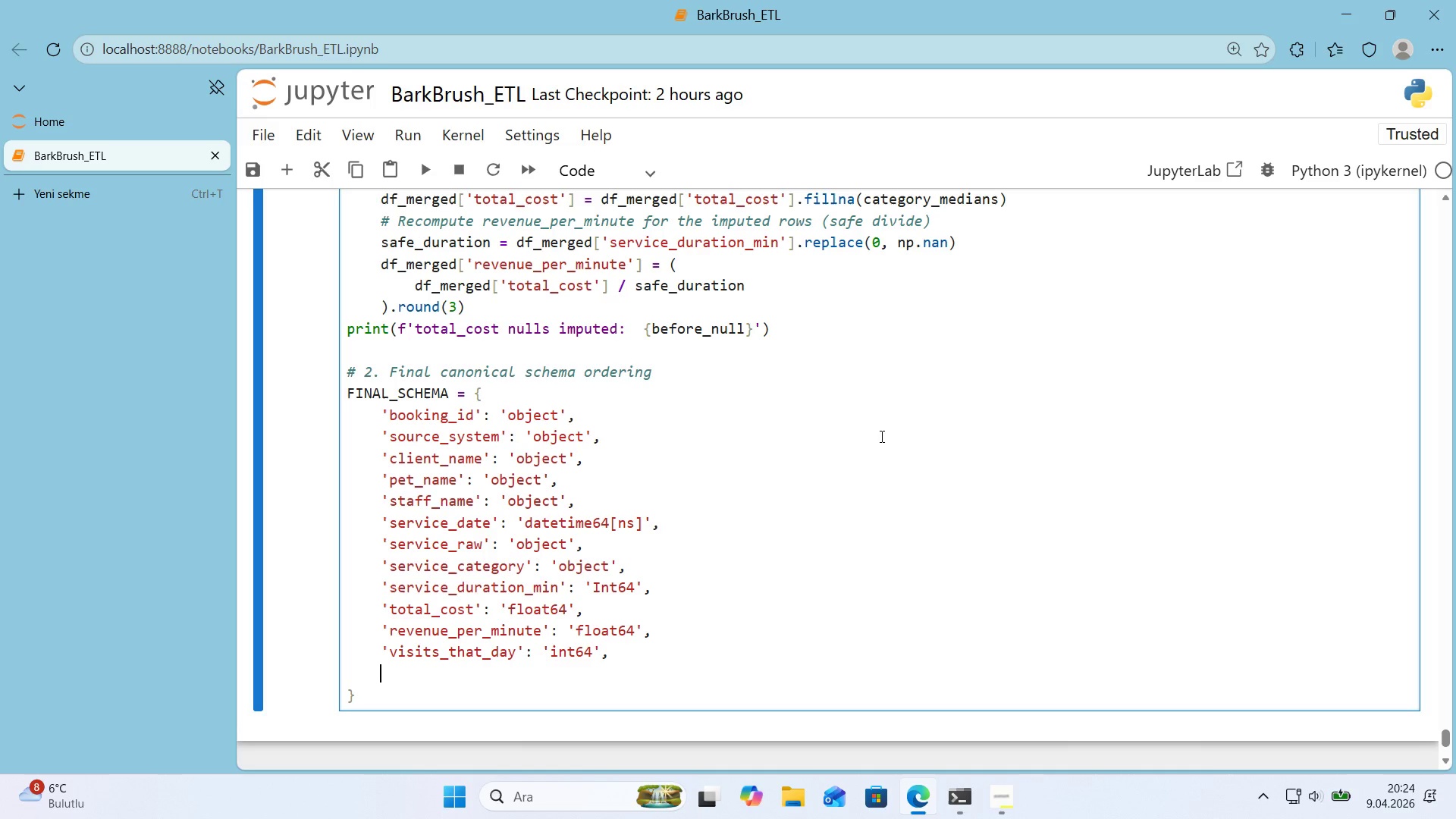 
type(@@)
 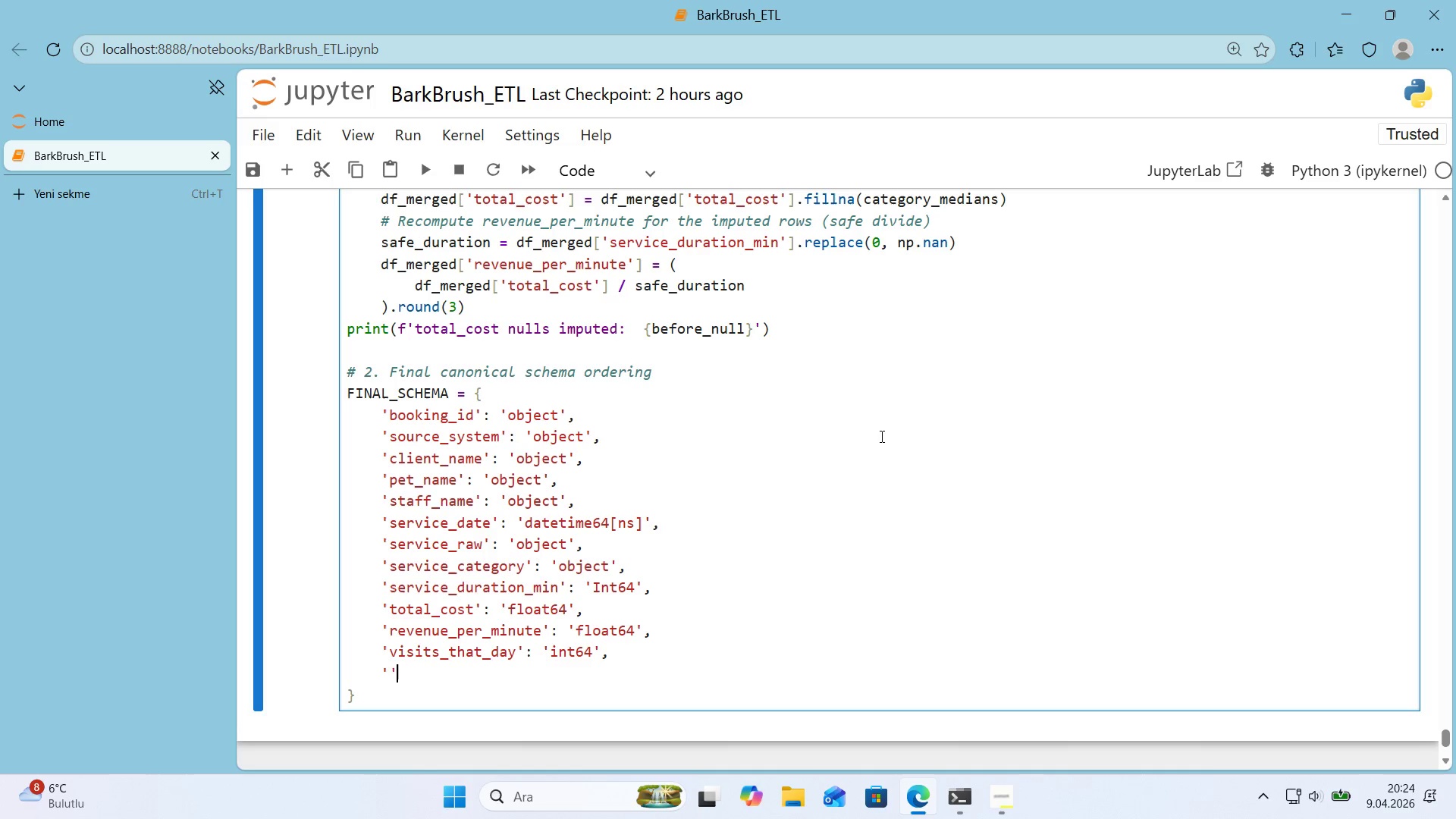 
key(ArrowLeft)
 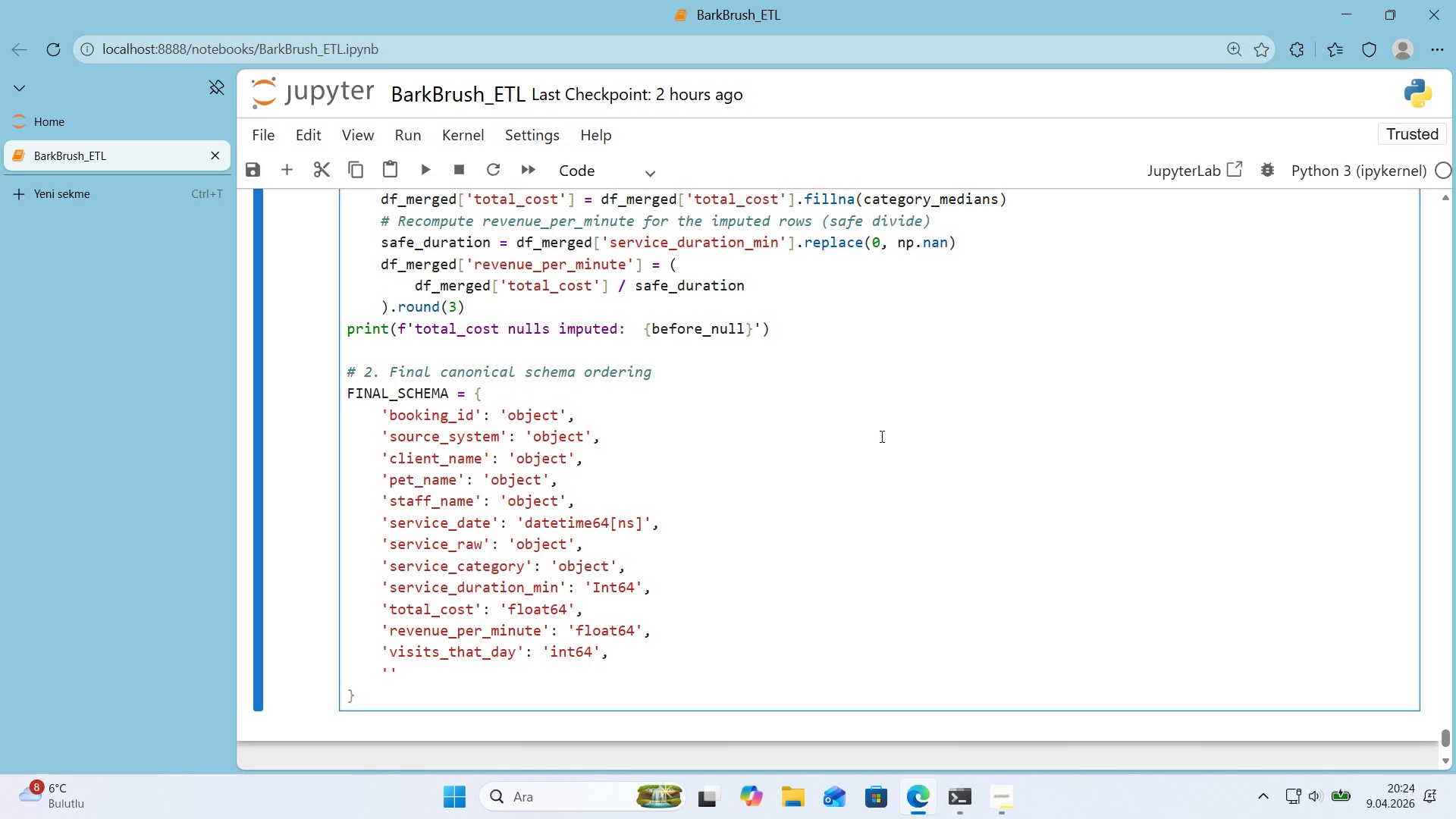 
type(mult'_serv'ce_day)
 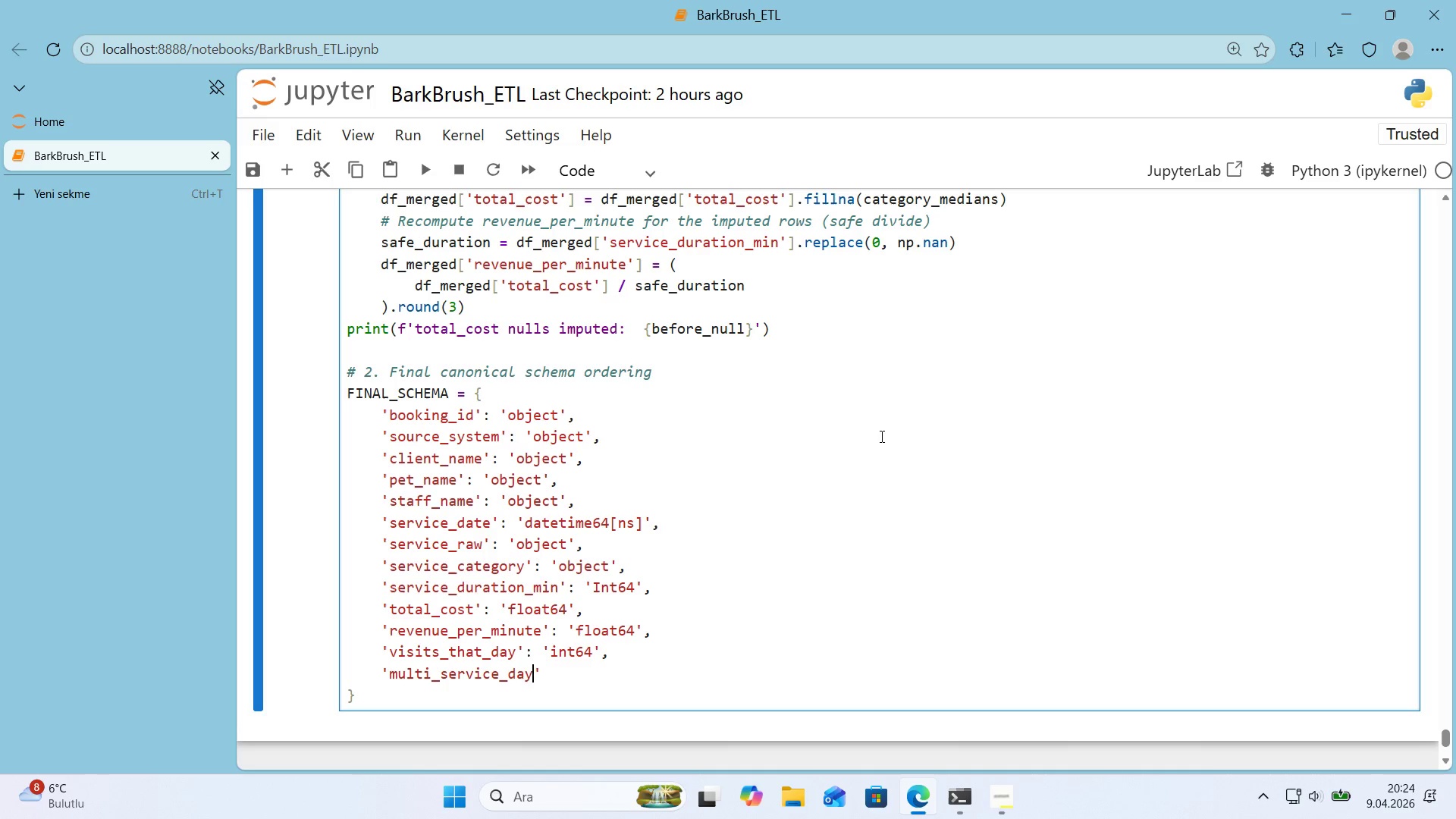 
key(ArrowRight)
 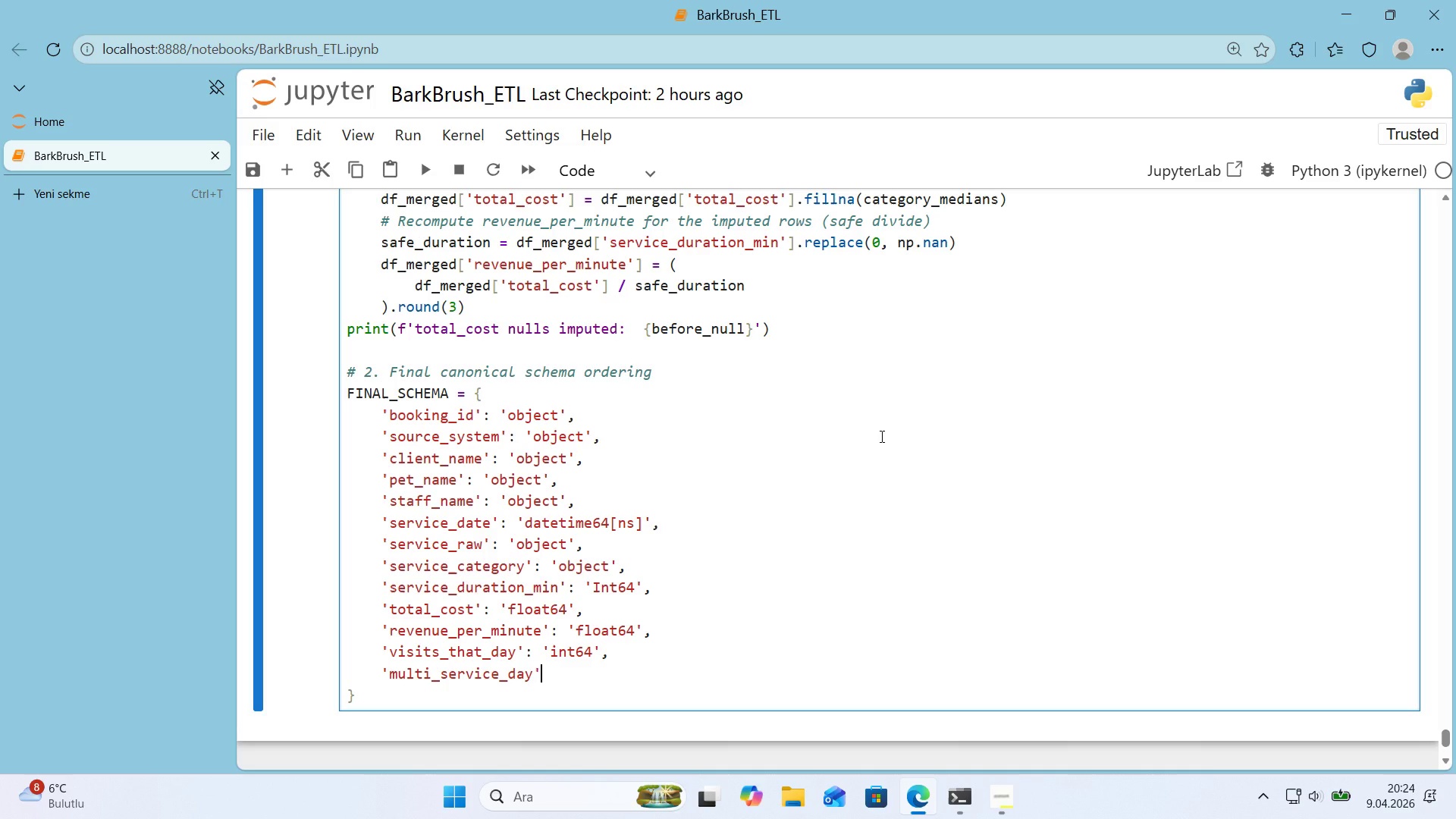 
type(> @@)
 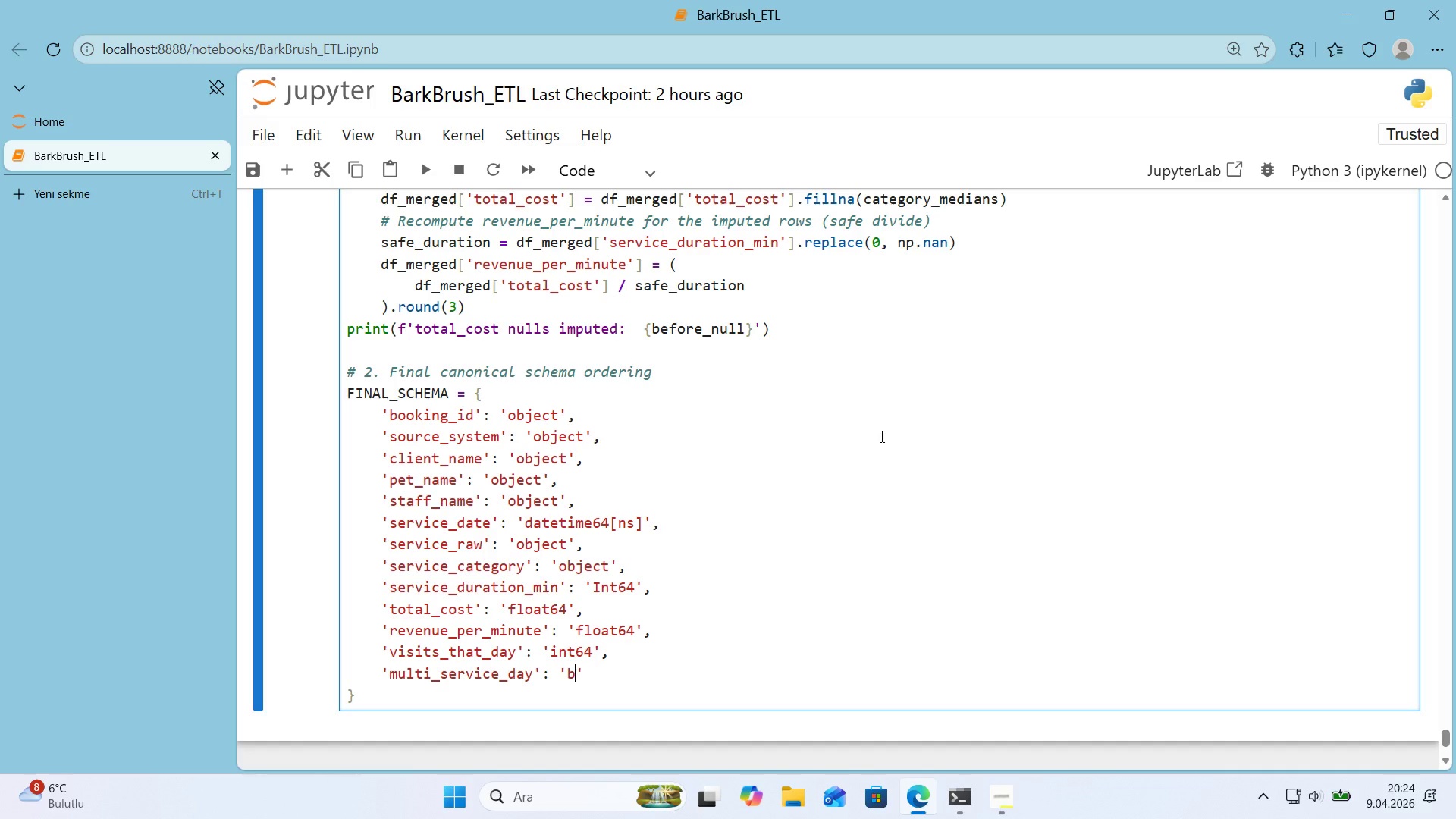 
 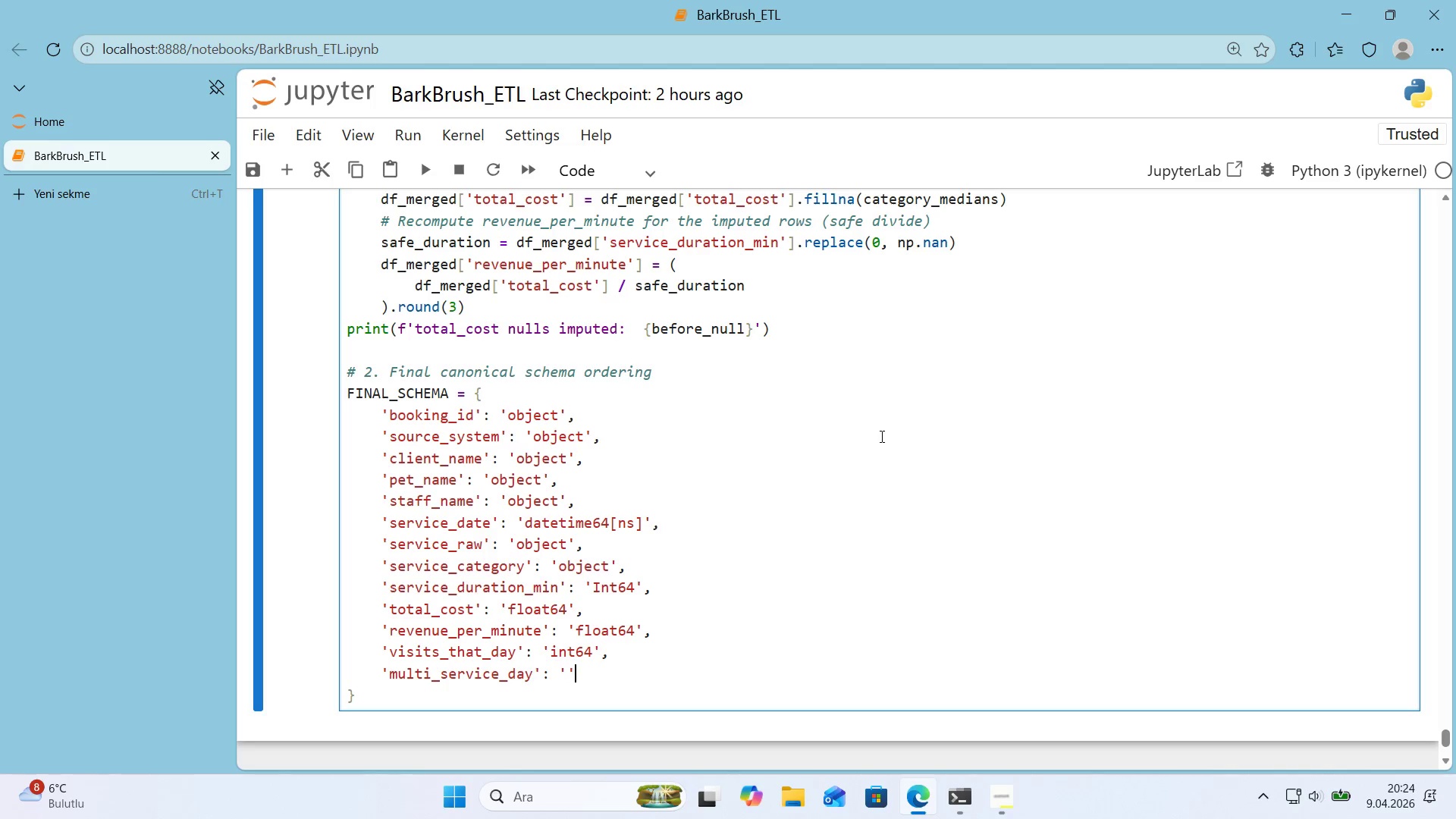 
key(ArrowLeft)
 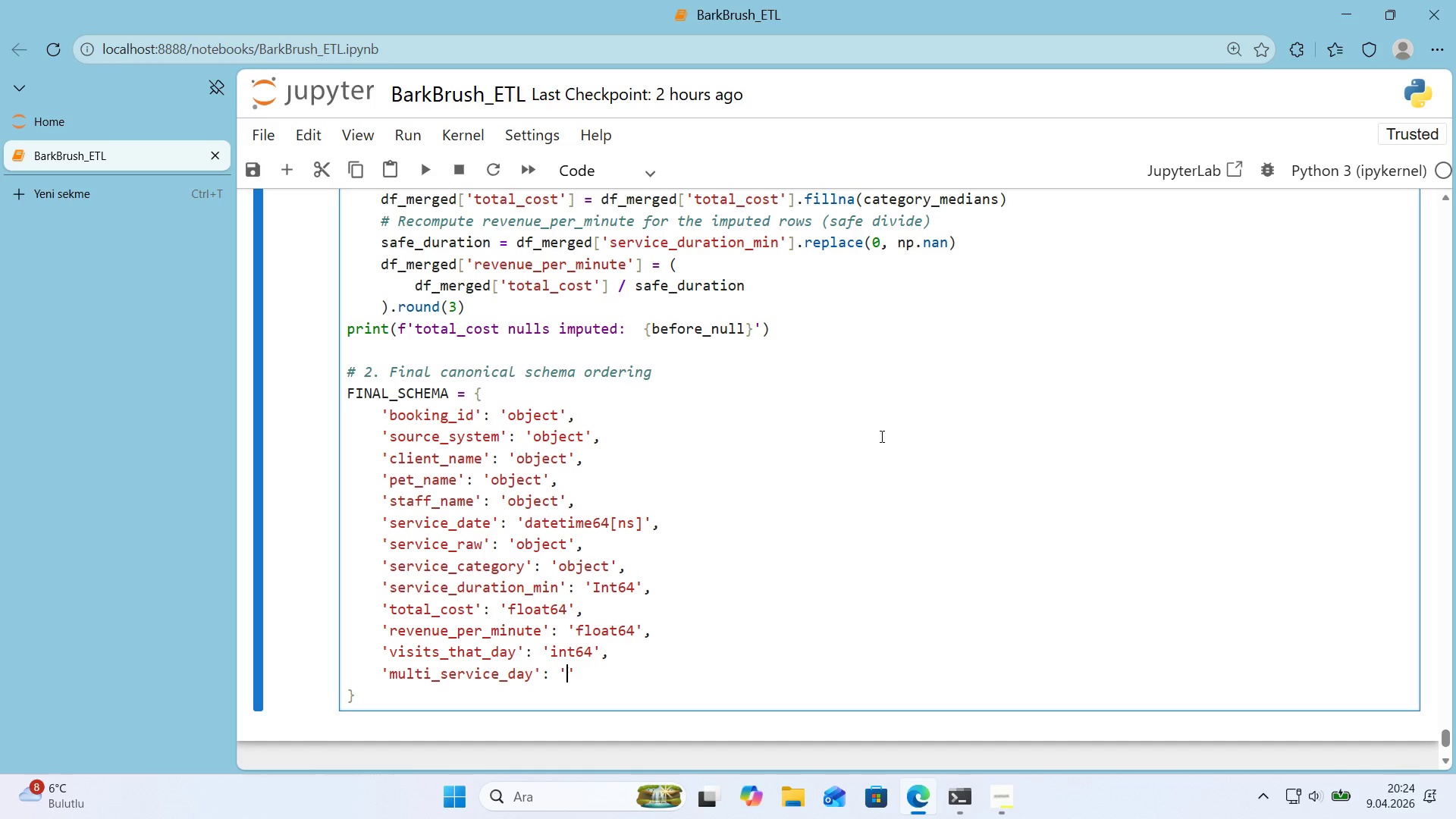 
type(bool)
 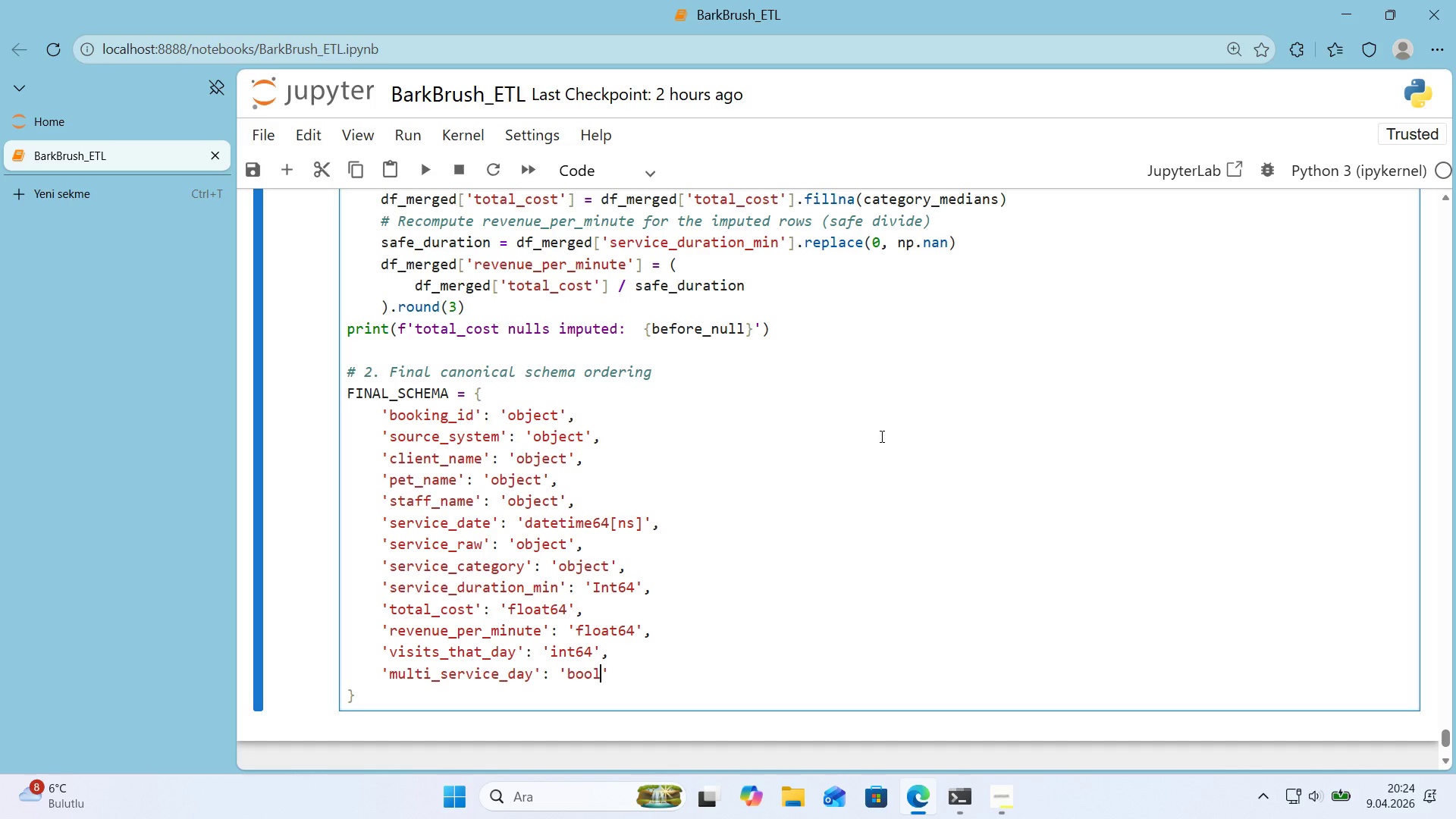 
key(ArrowRight)
 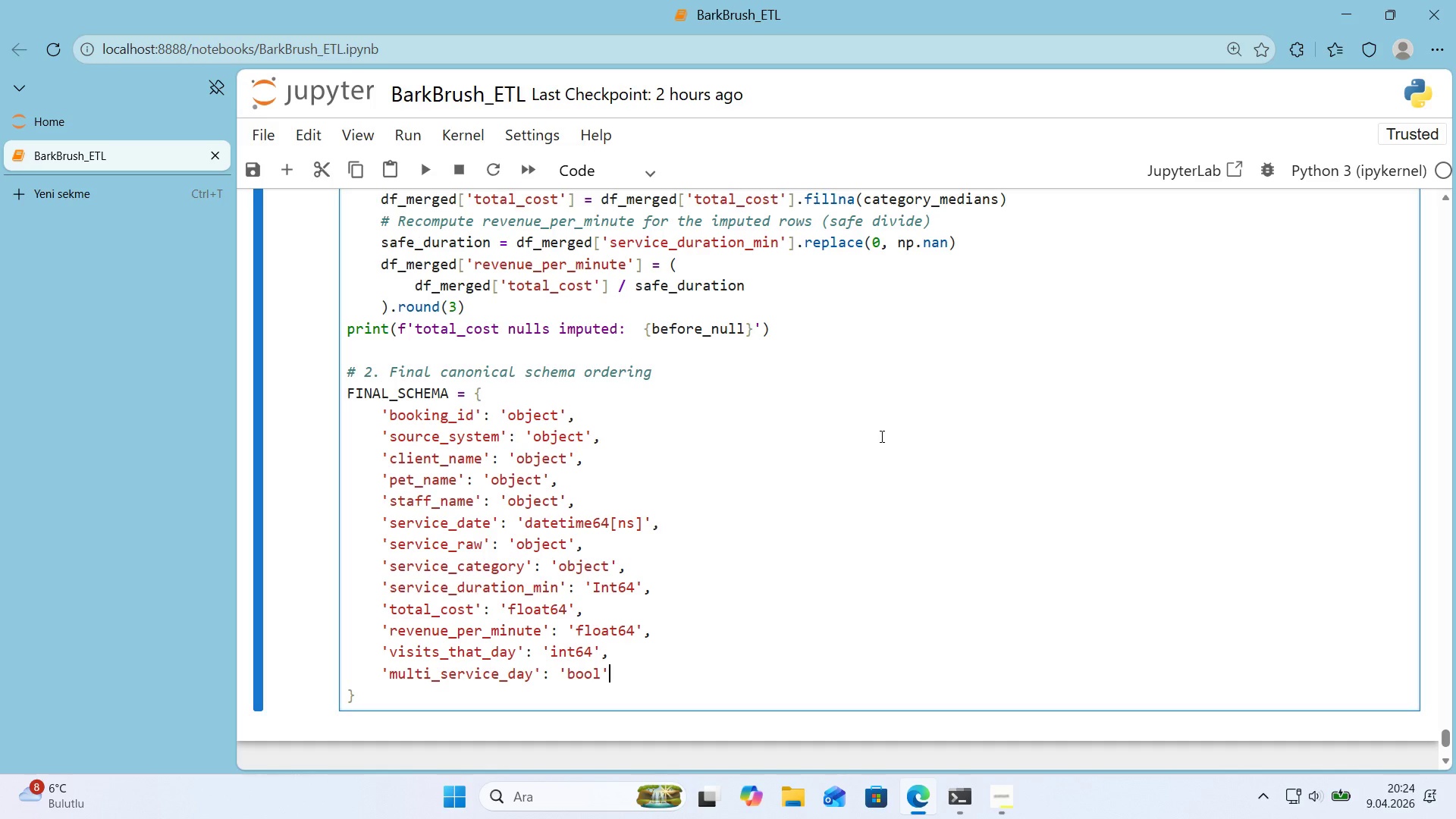 
key(Comma)
 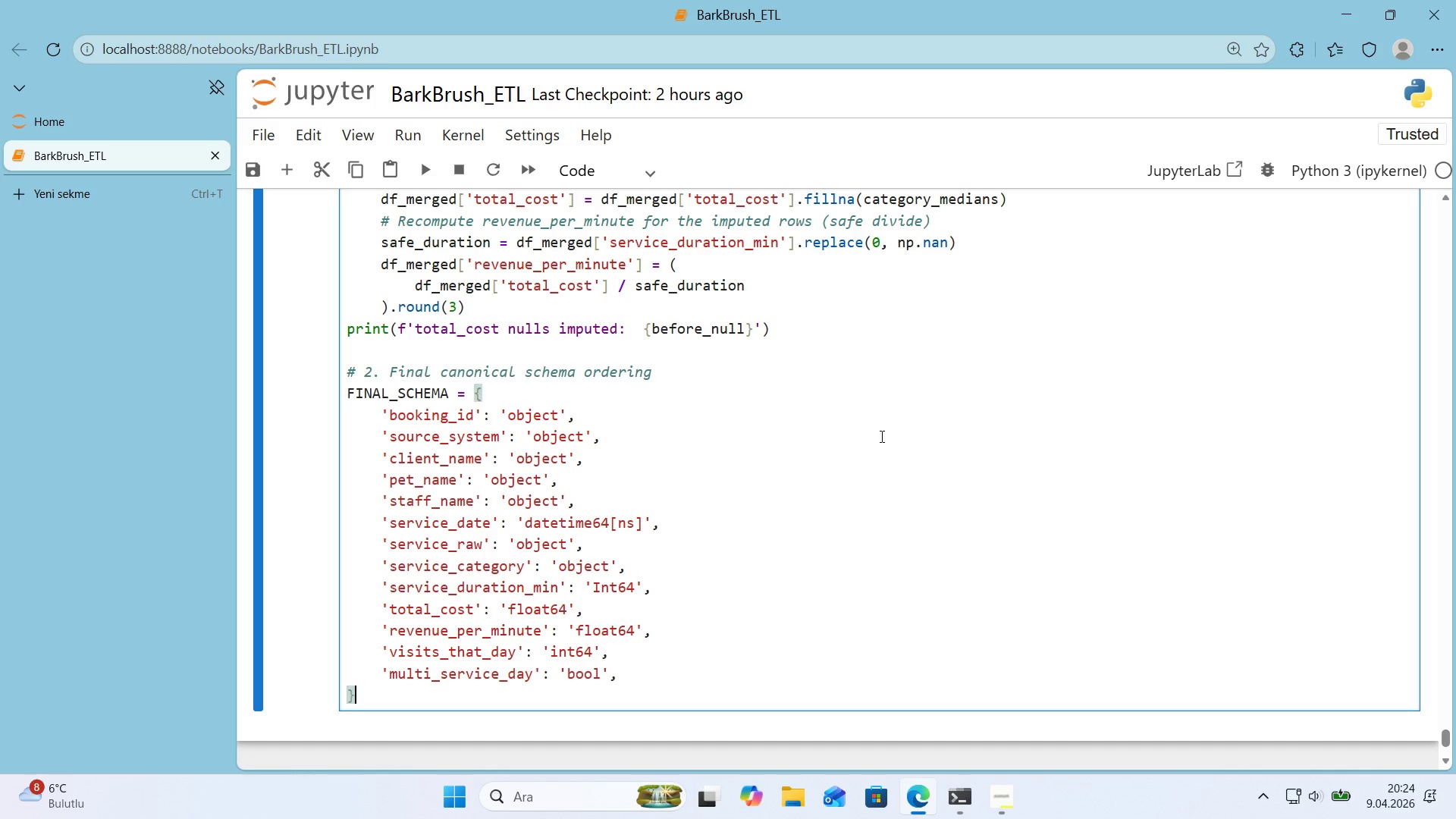 
key(ArrowDown)
 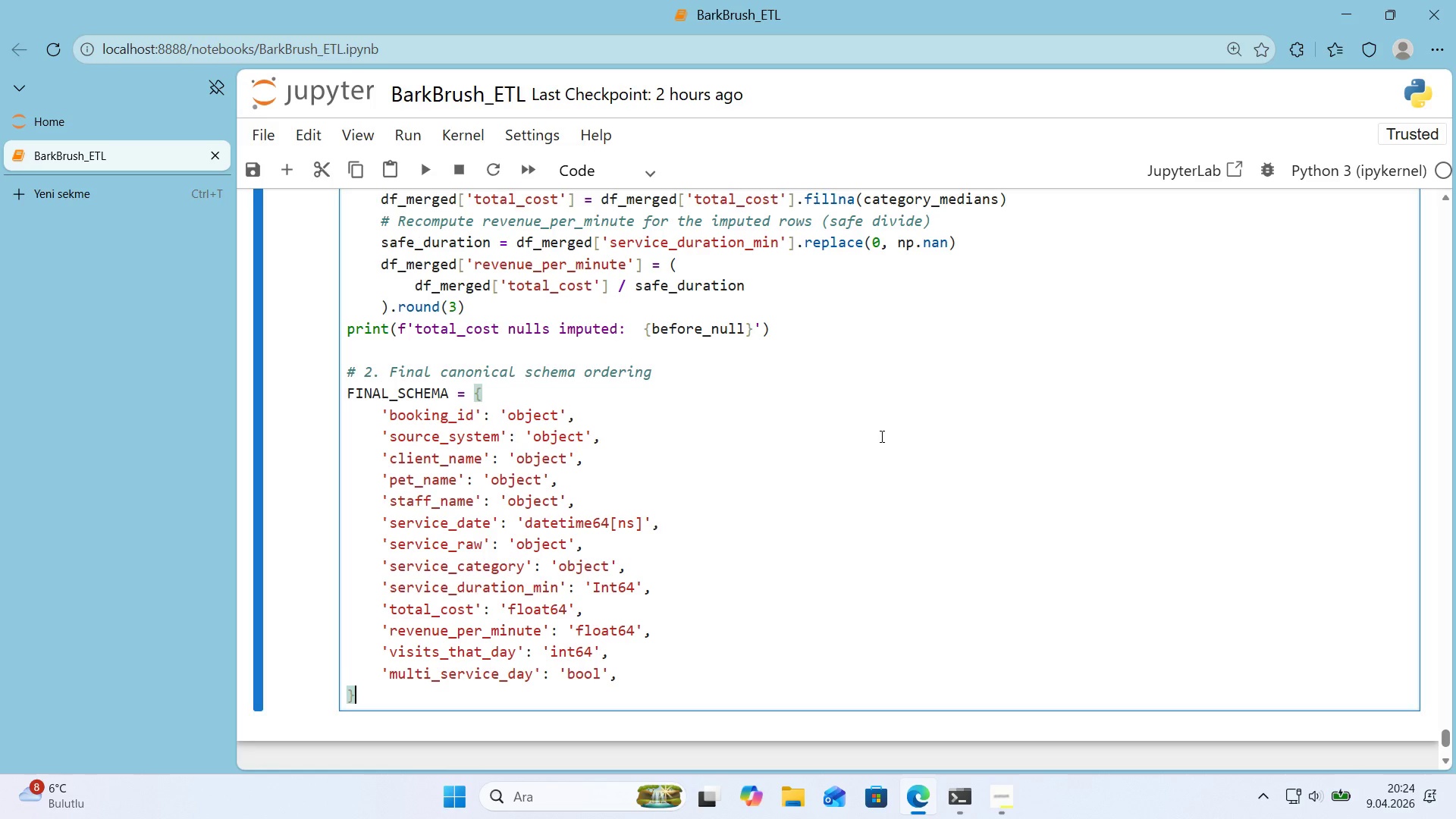 
key(Enter)
 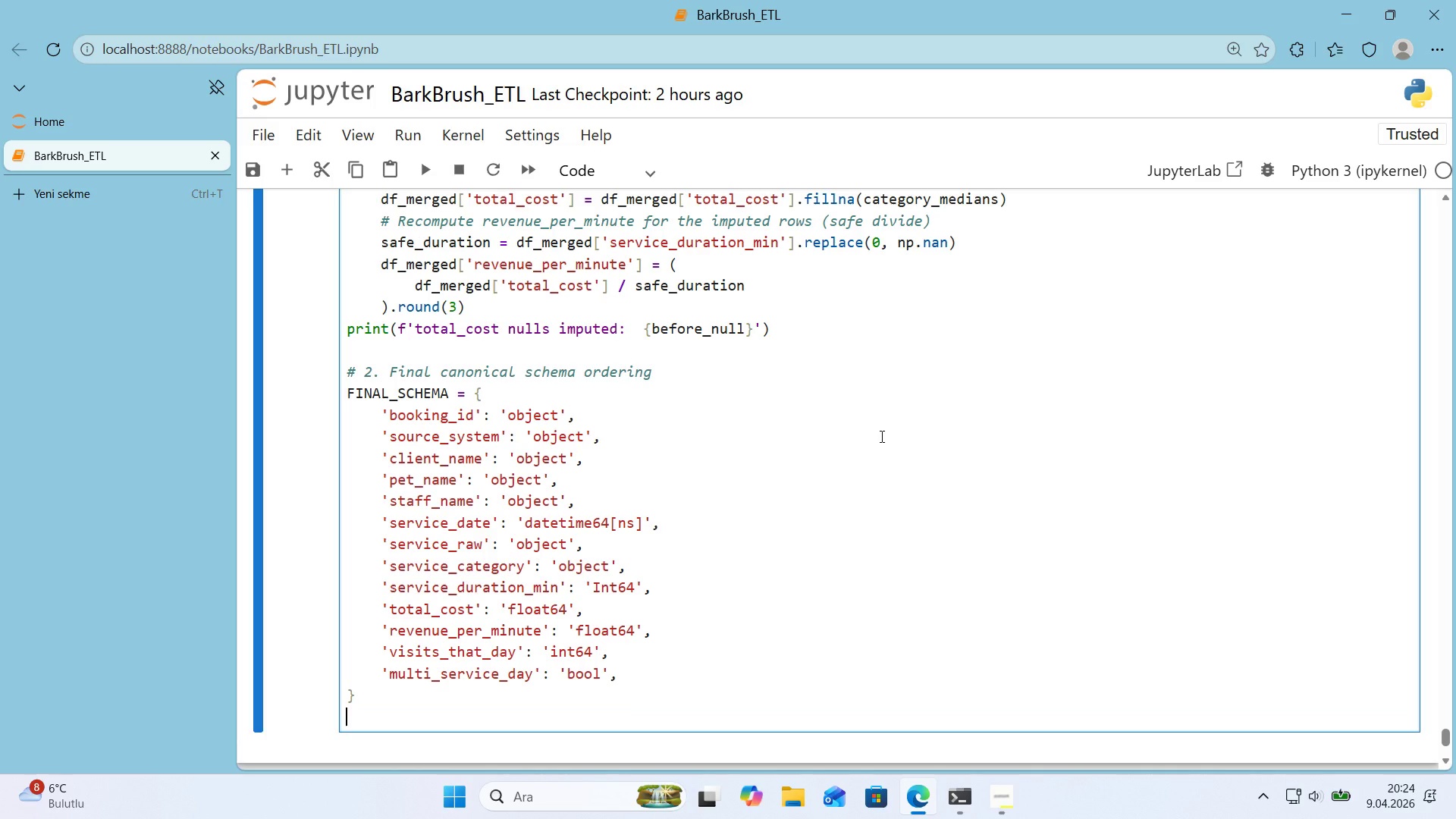 
key(Enter)
 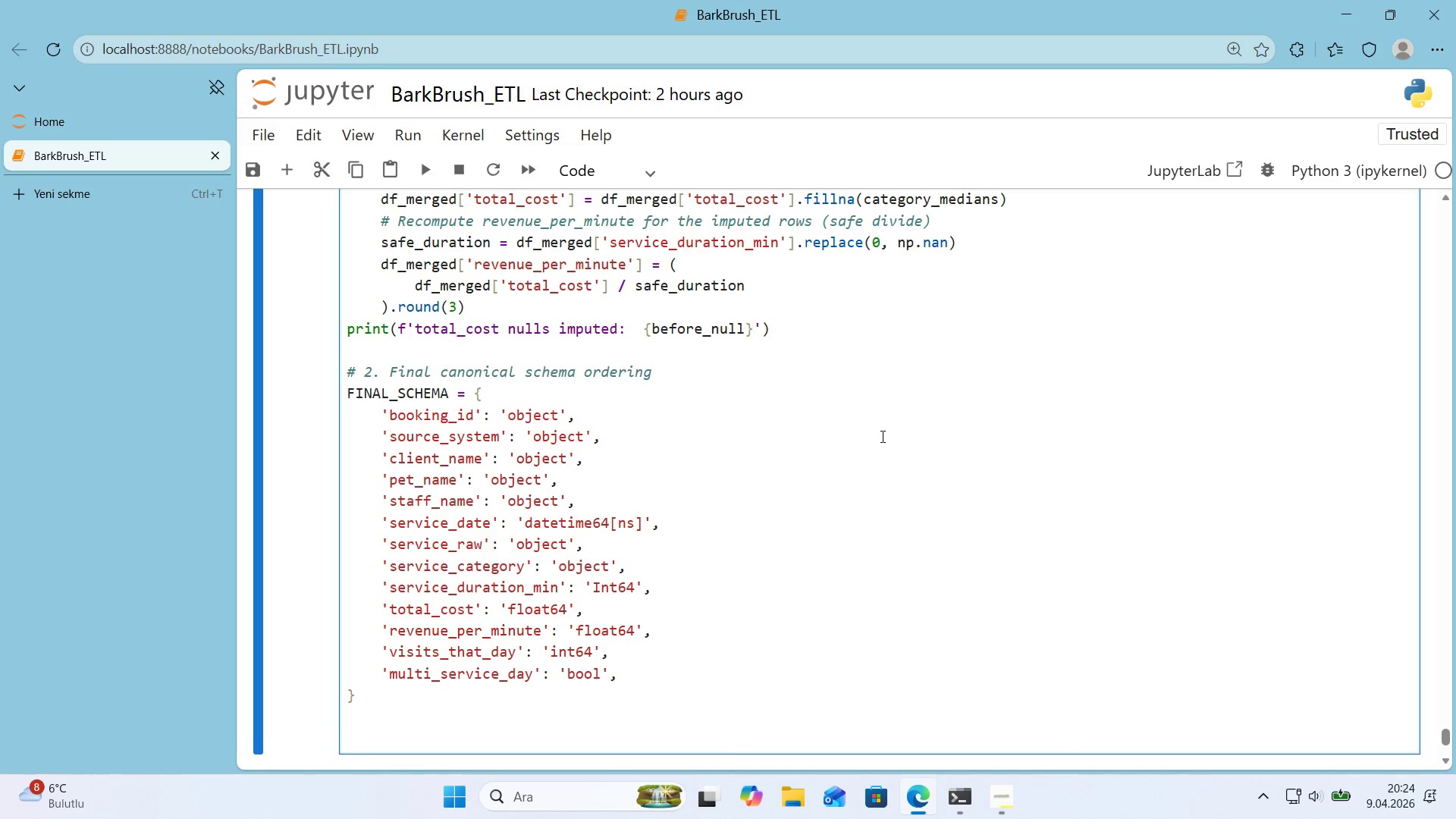 
scroll: coordinate [880, 436], scroll_direction: down, amount: 1.0
 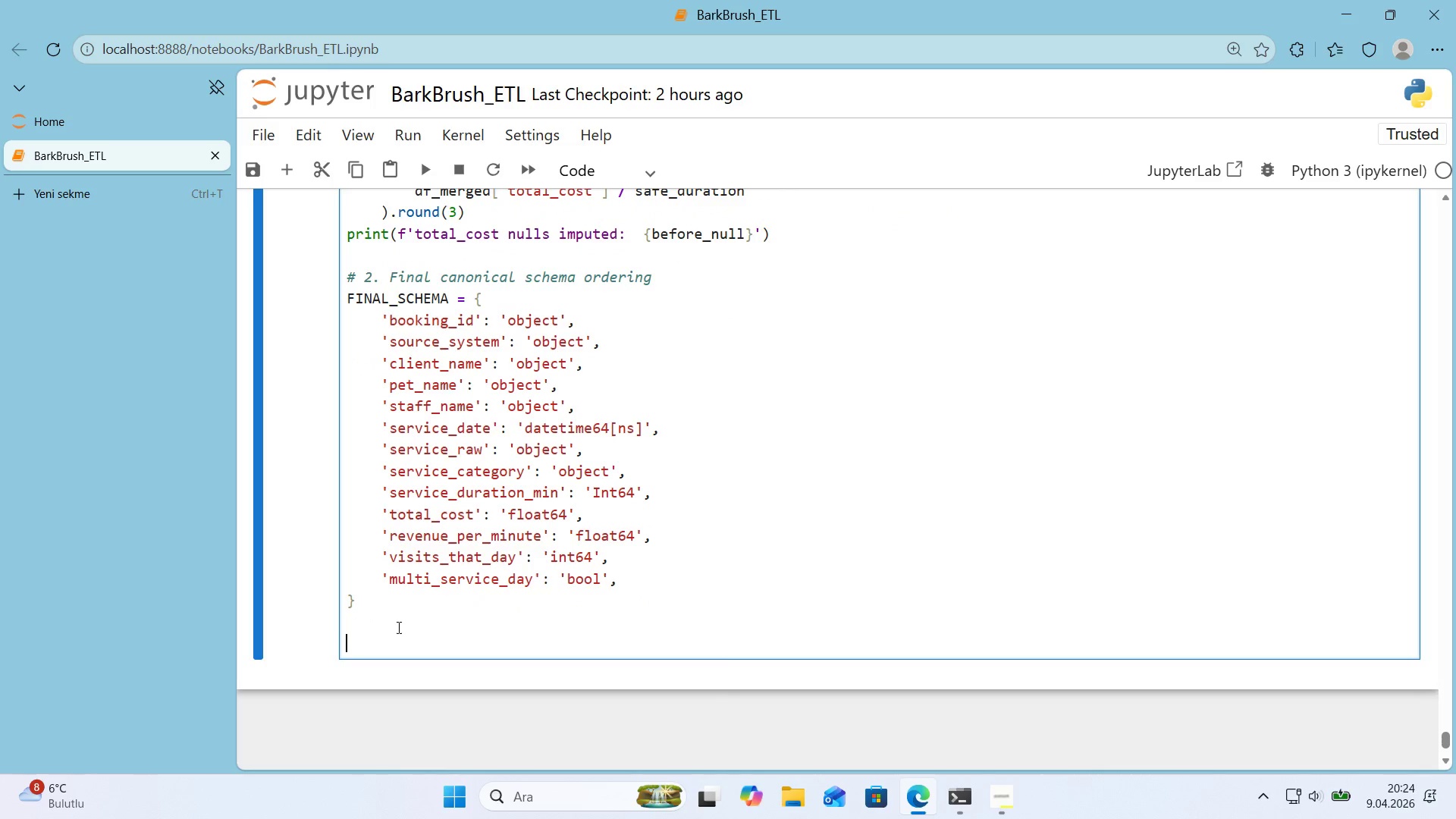 
left_click([385, 623])
 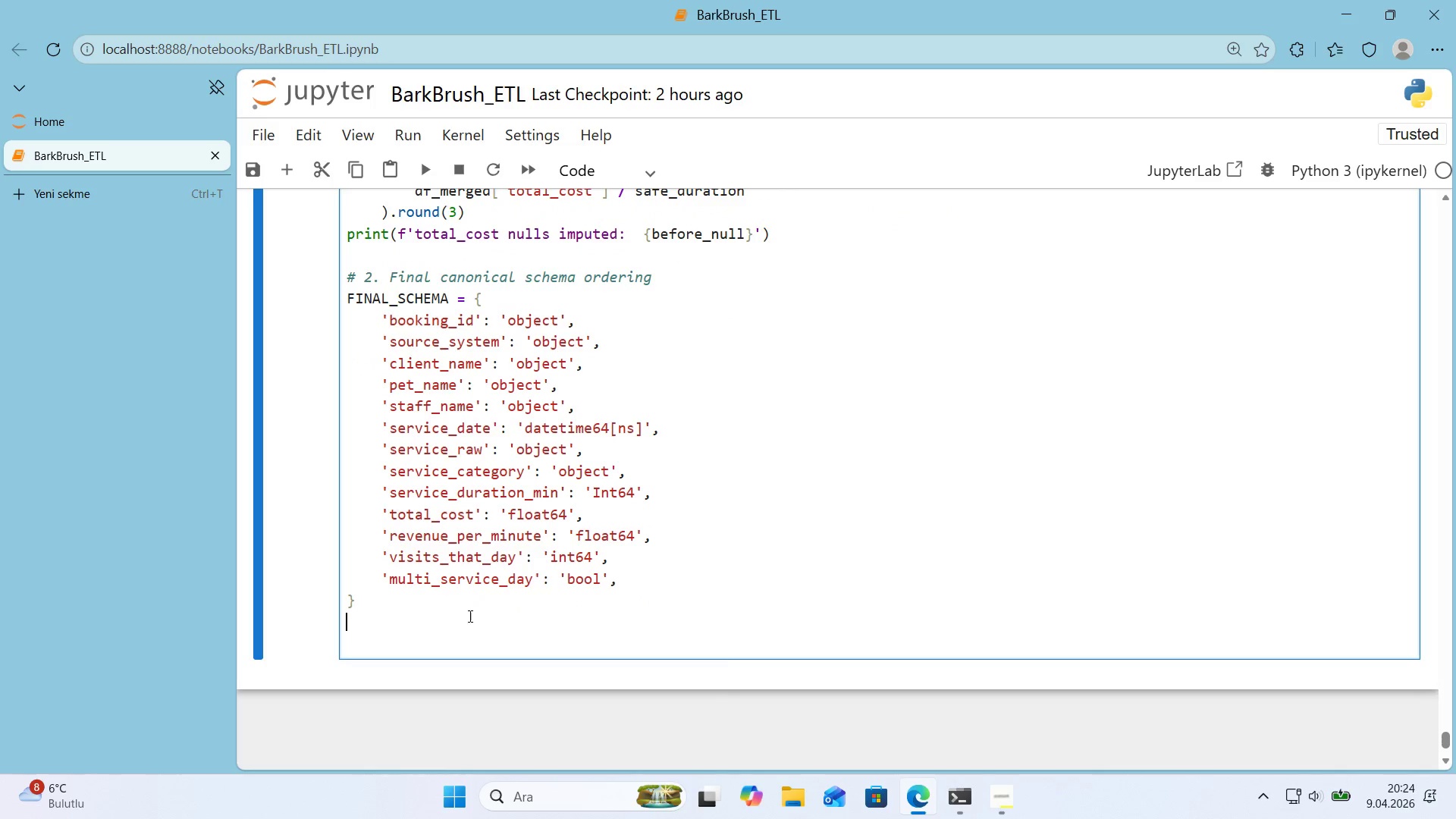 
type(df_f'nal ) df_merged)
 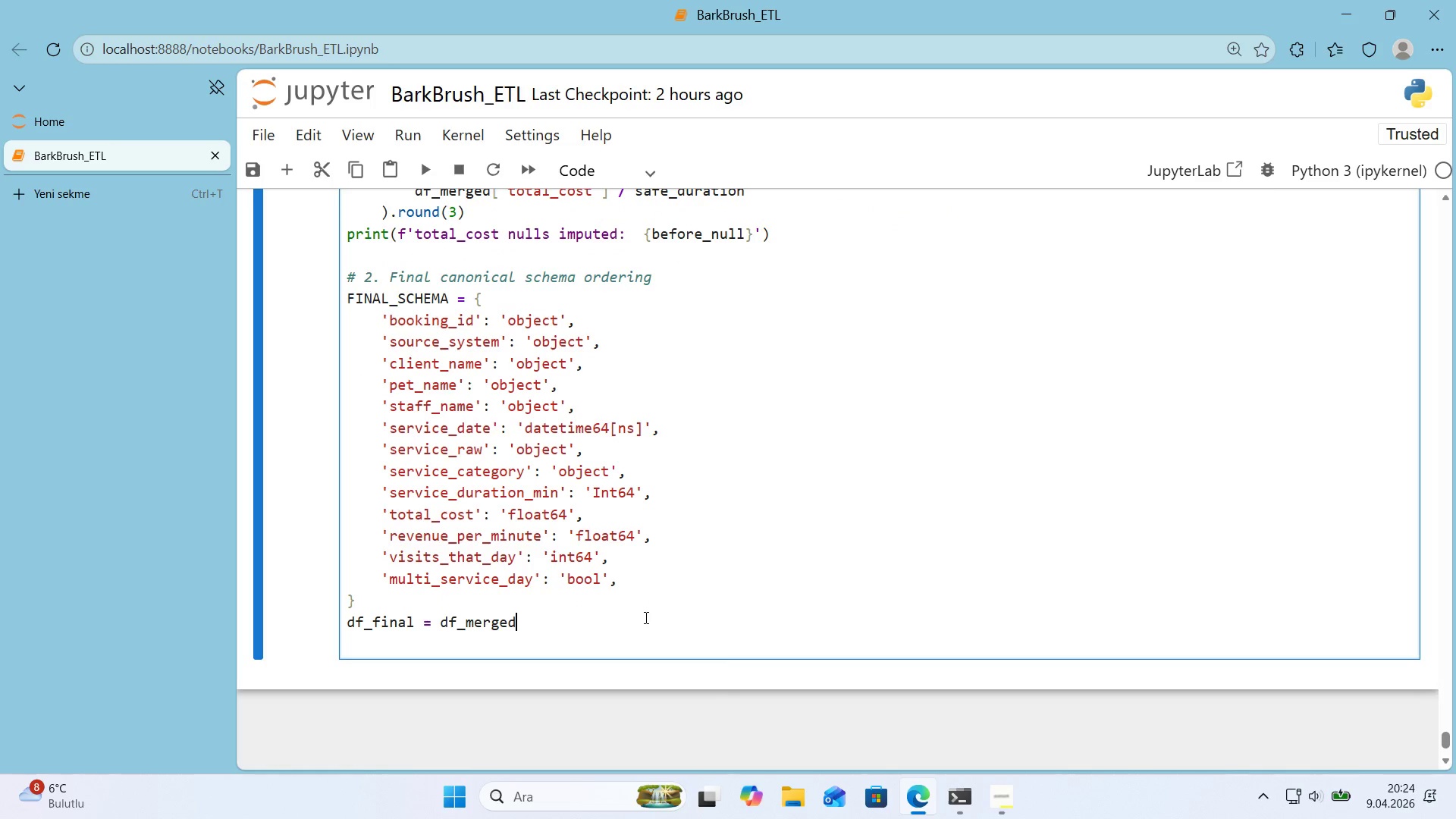 
key(Alt+Control+AltRight)
 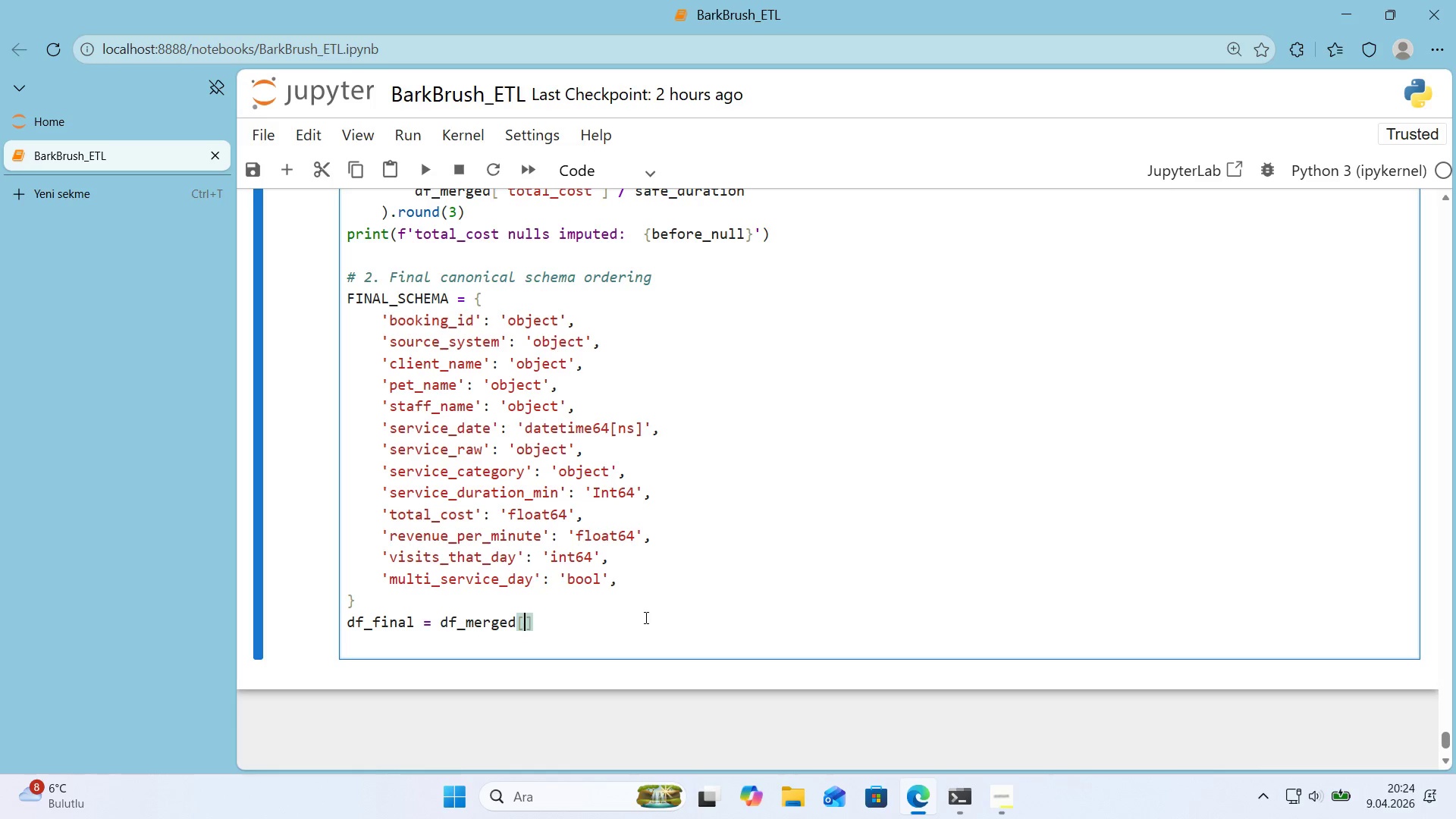 
key(Control+ControlLeft)
 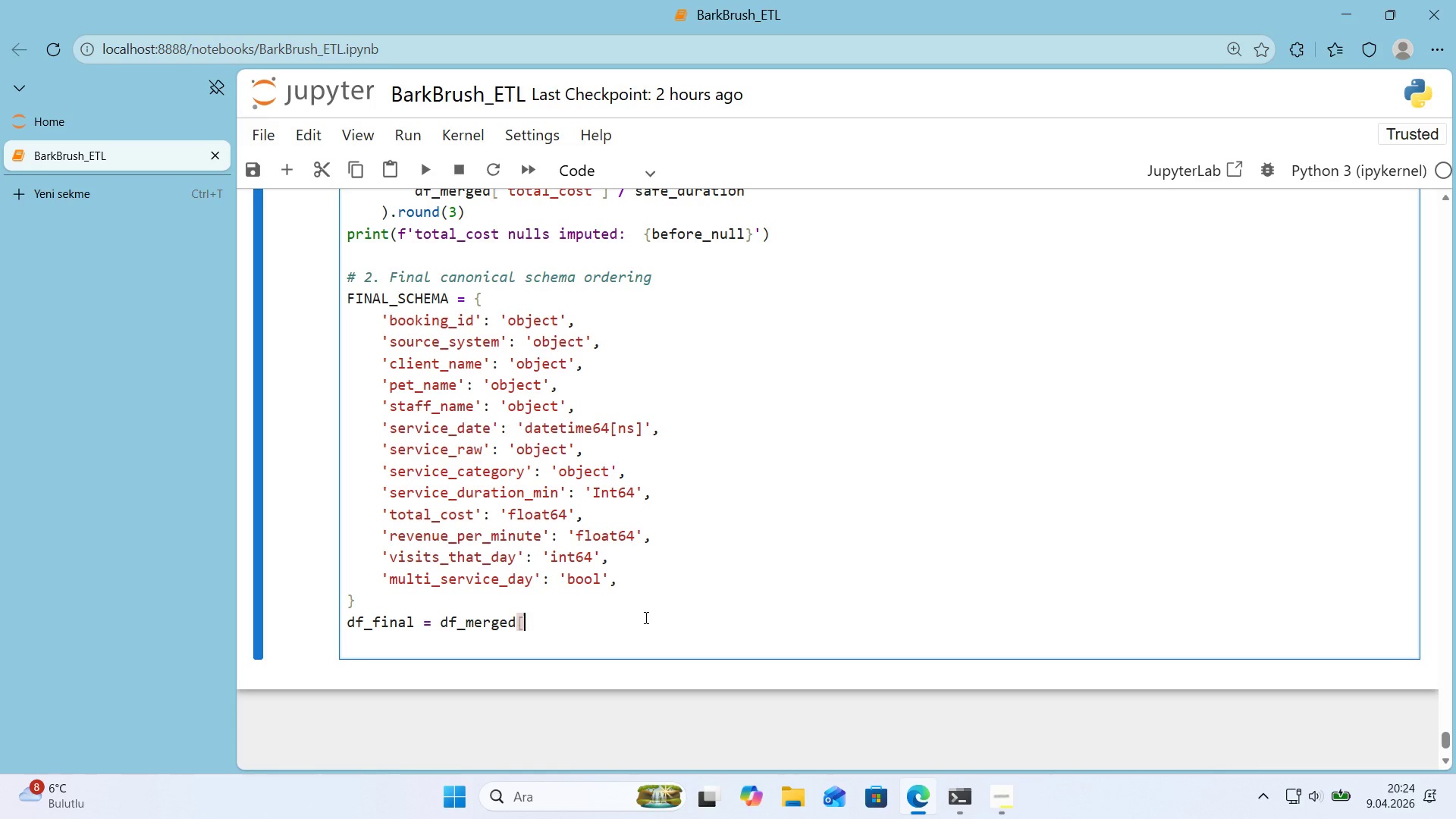 
key(Alt+Control+8)
 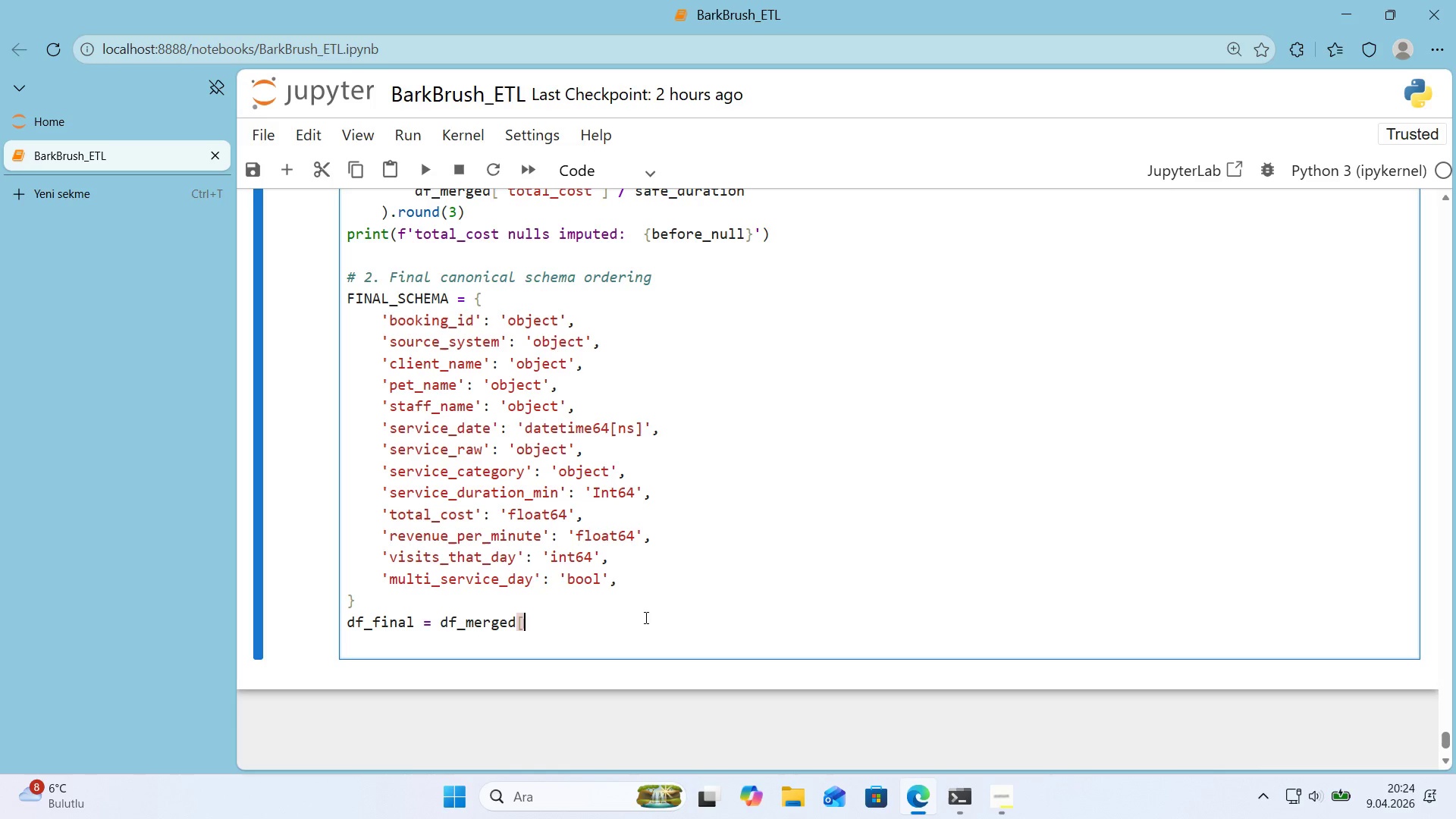 
key(Alt+Control+9)
 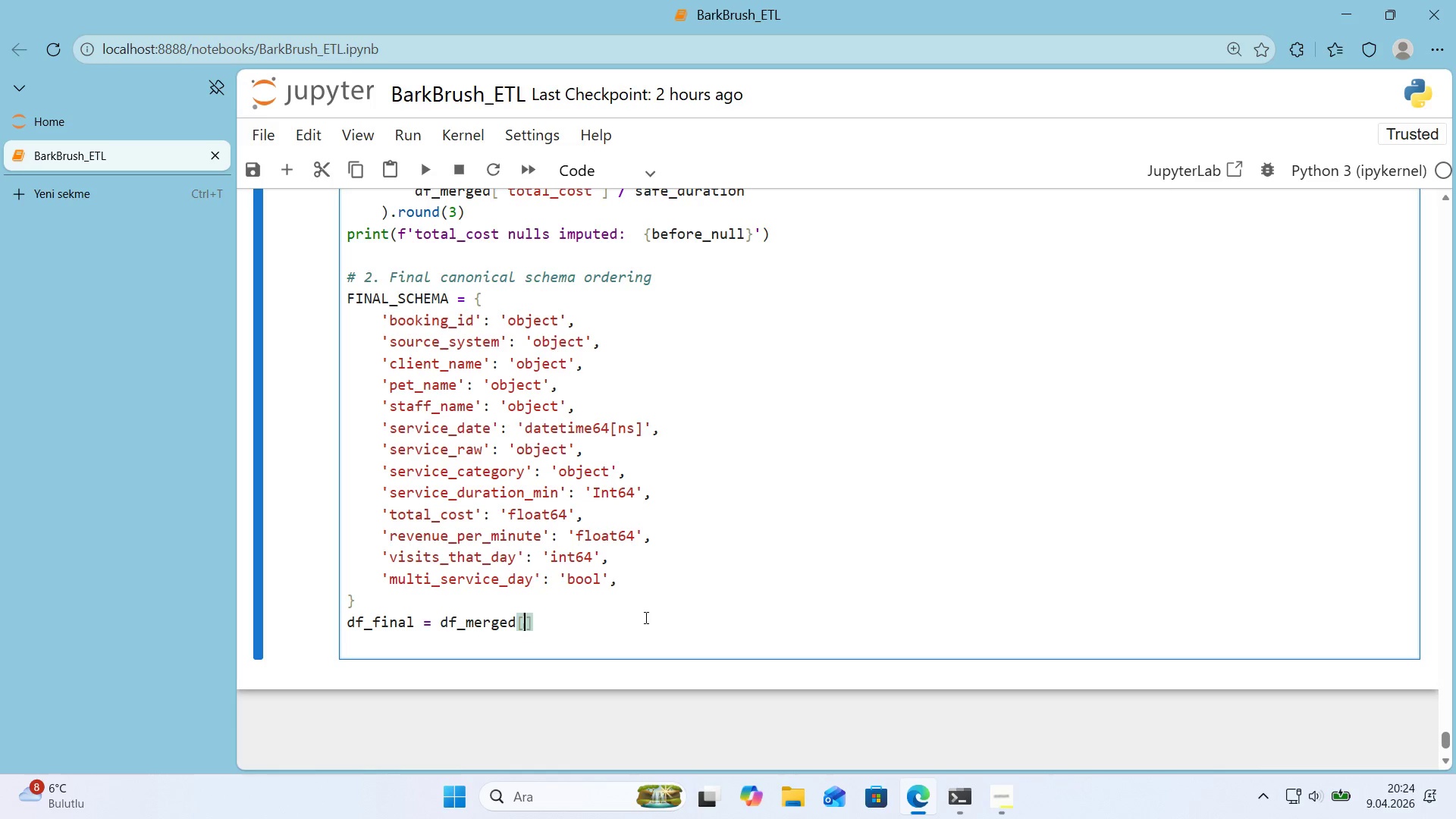 
key(ArrowLeft)
 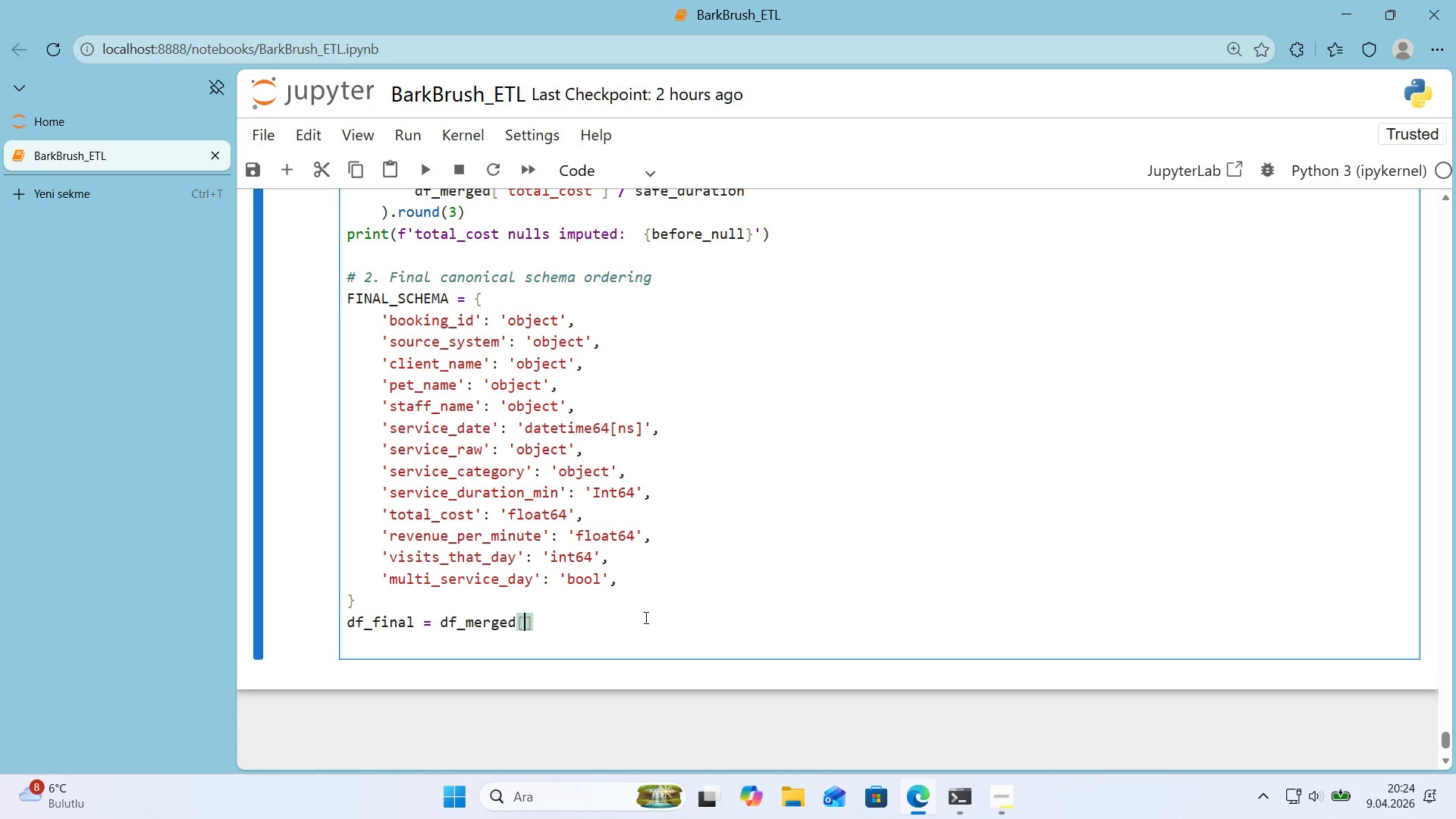 
type(l'st*()
 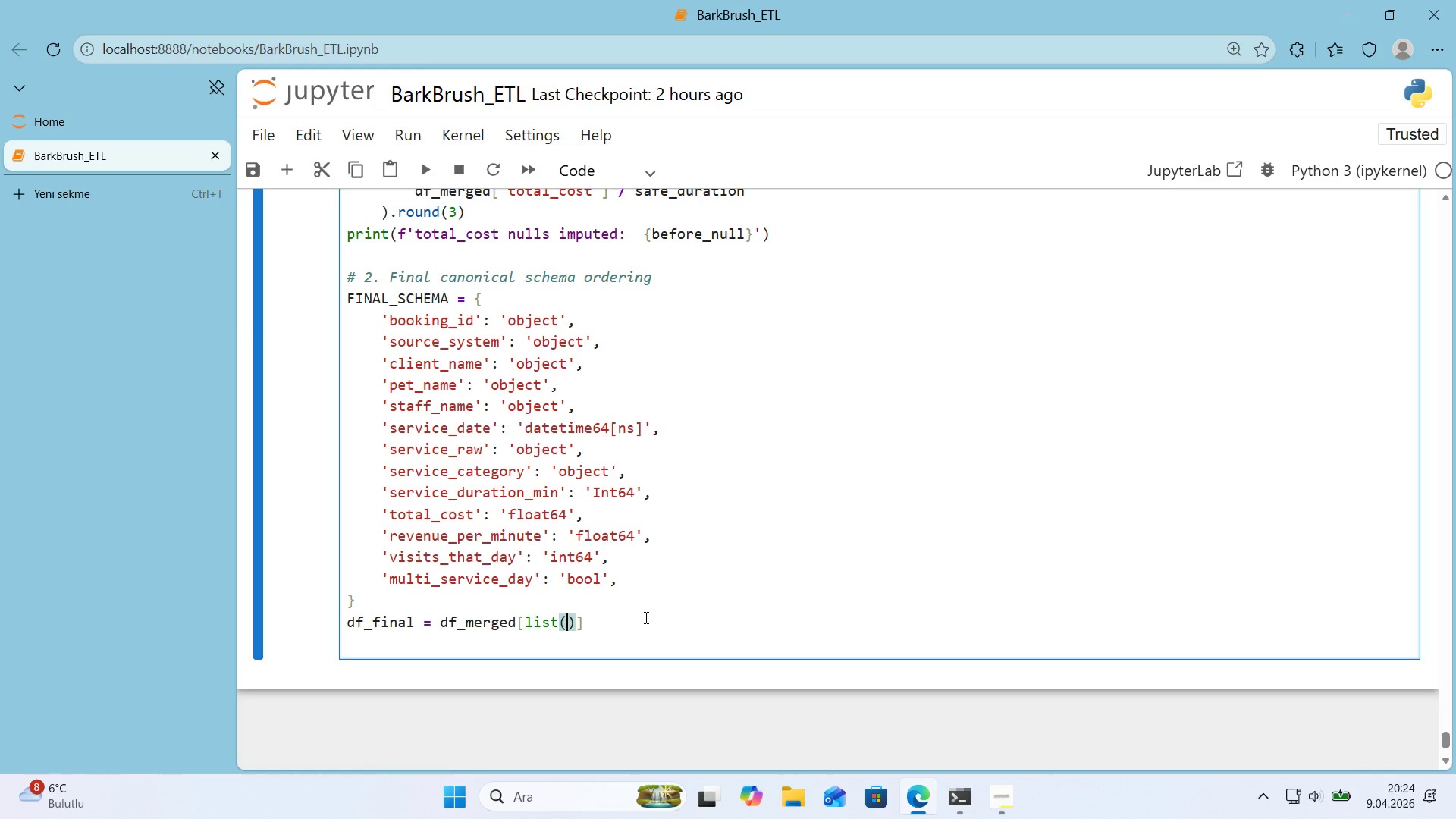 
 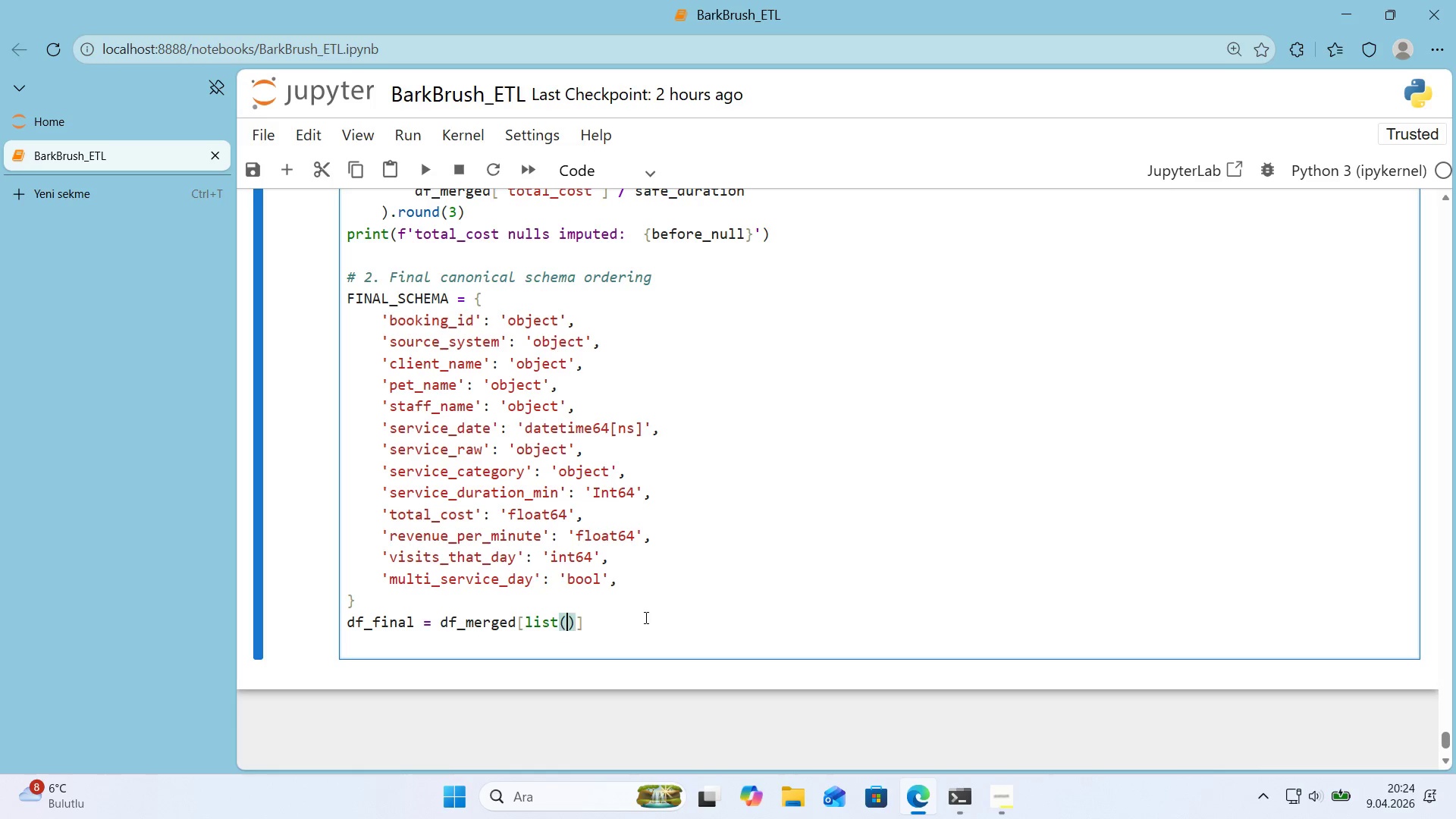 
key(ArrowLeft)
 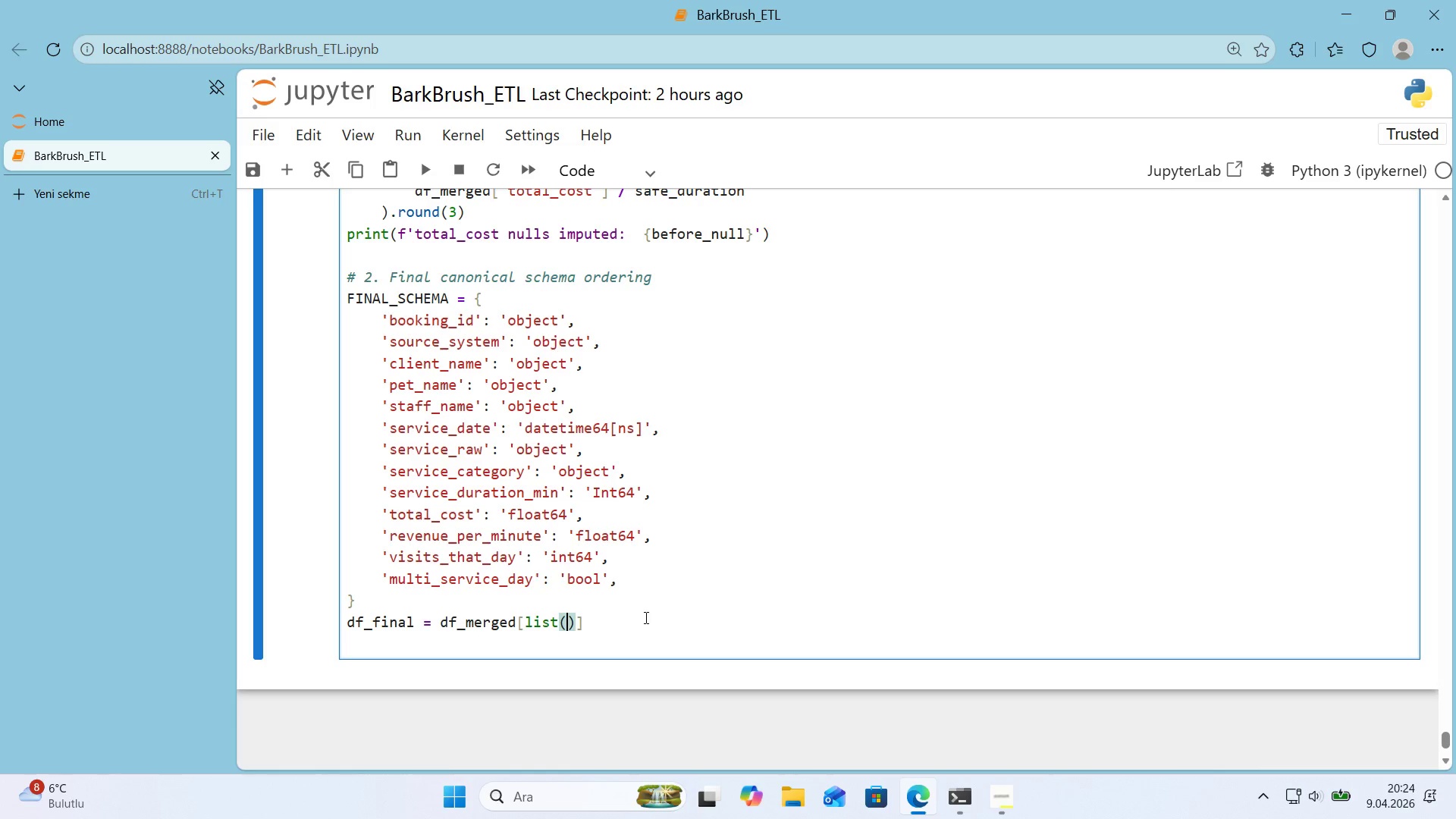 
type(FINAL_SCHEMA.keys*()
 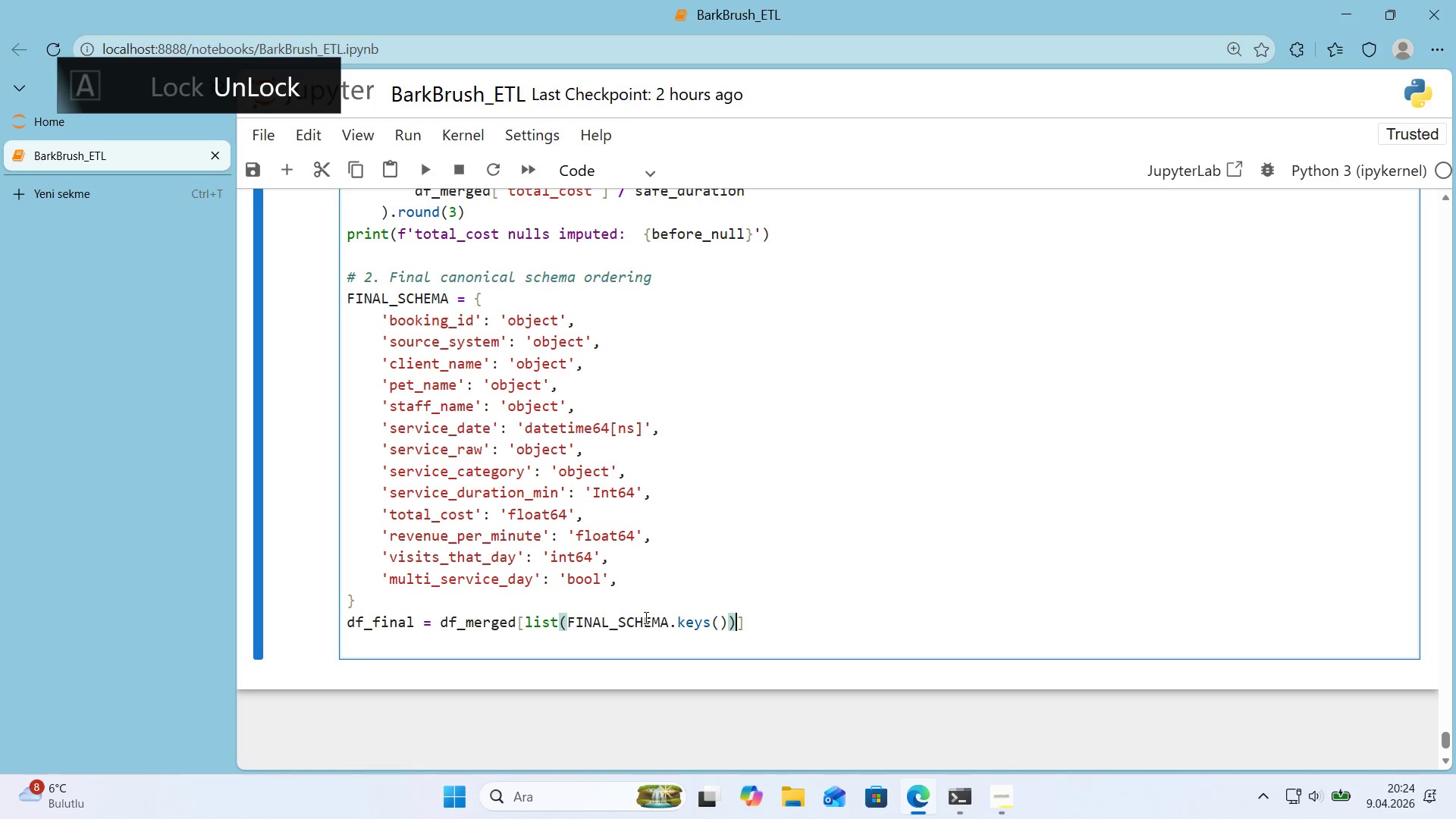 
 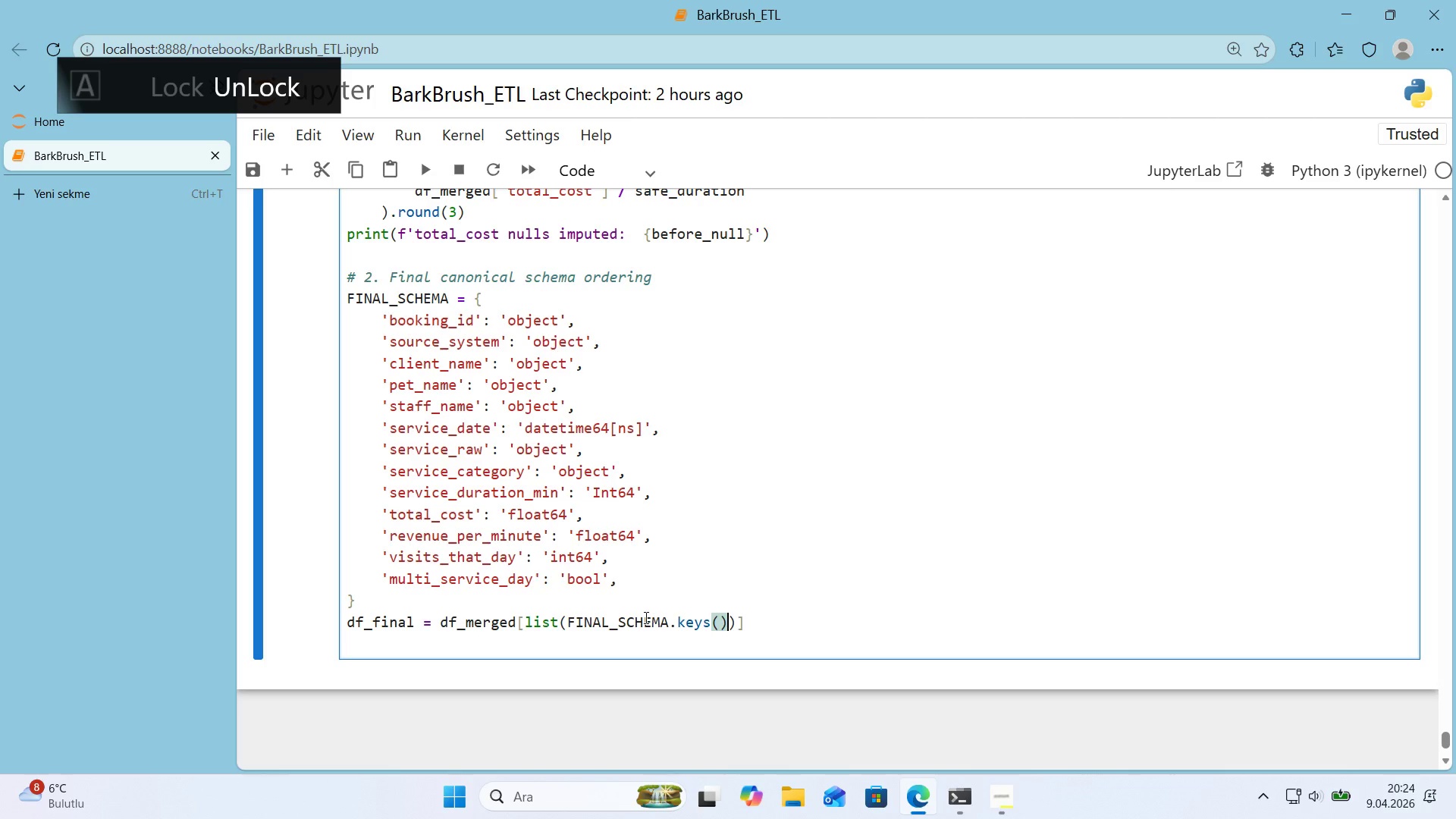 
key(ArrowRight)
 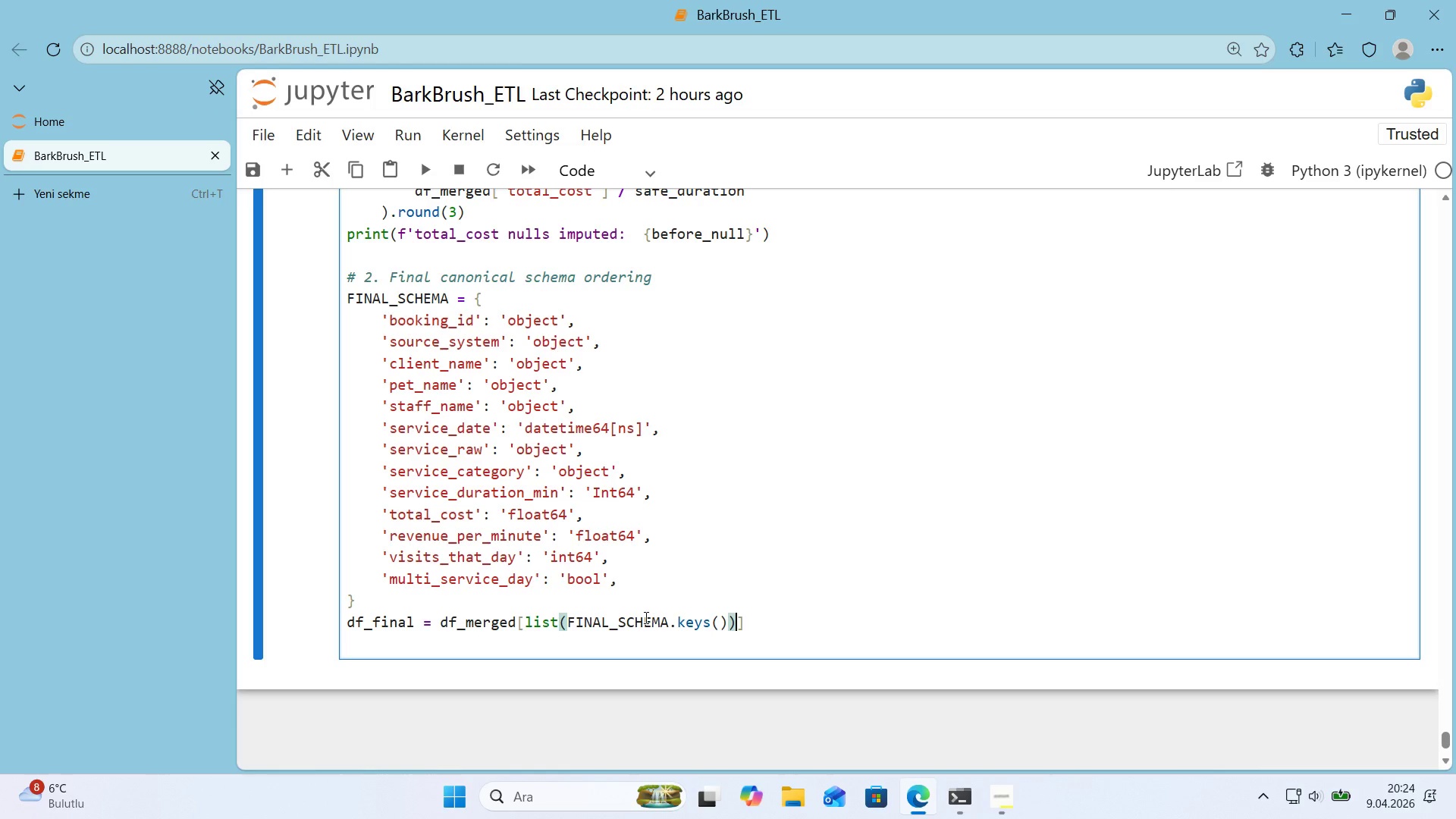 
key(ArrowRight)
 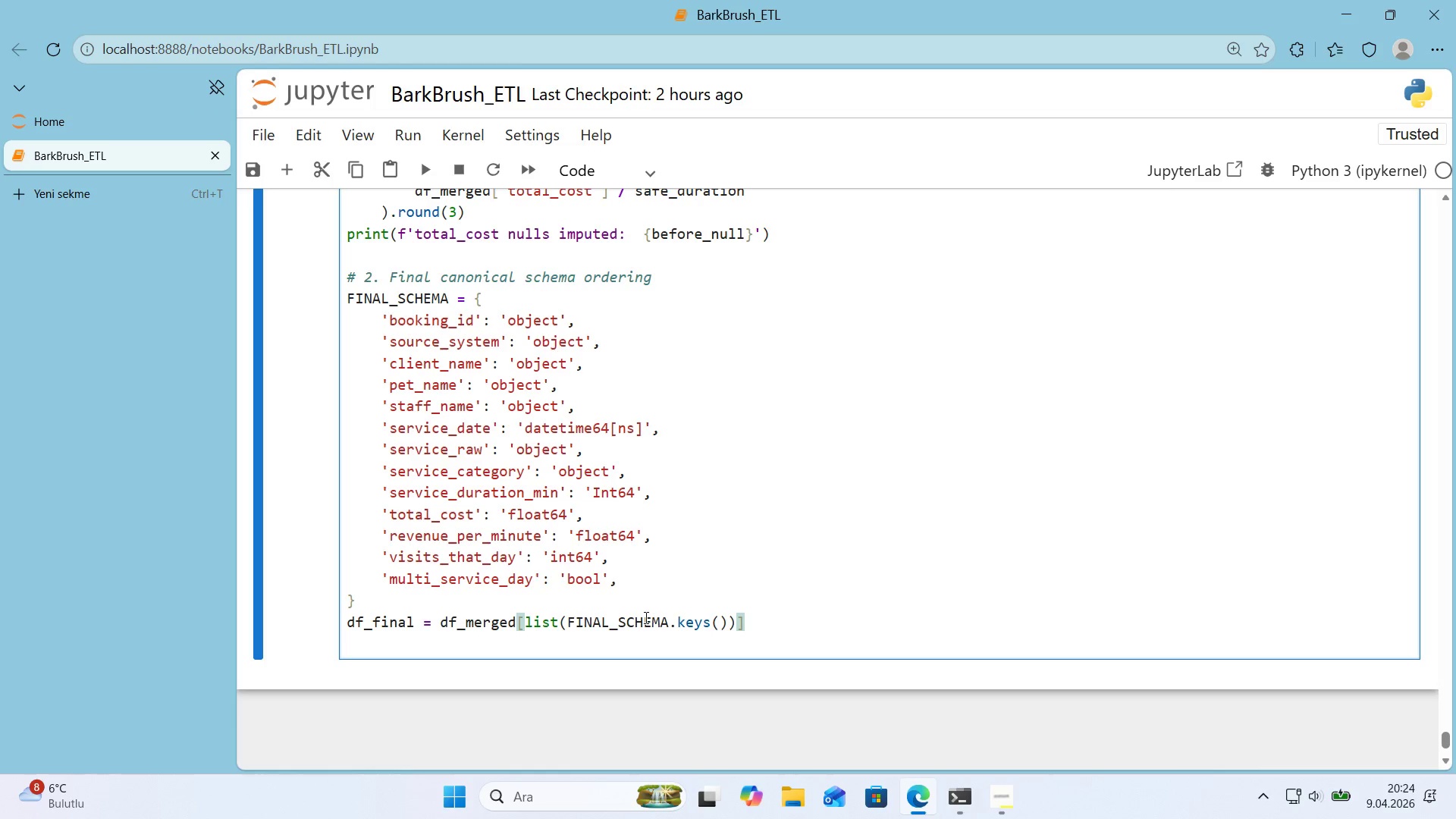 
type(.copy*()
 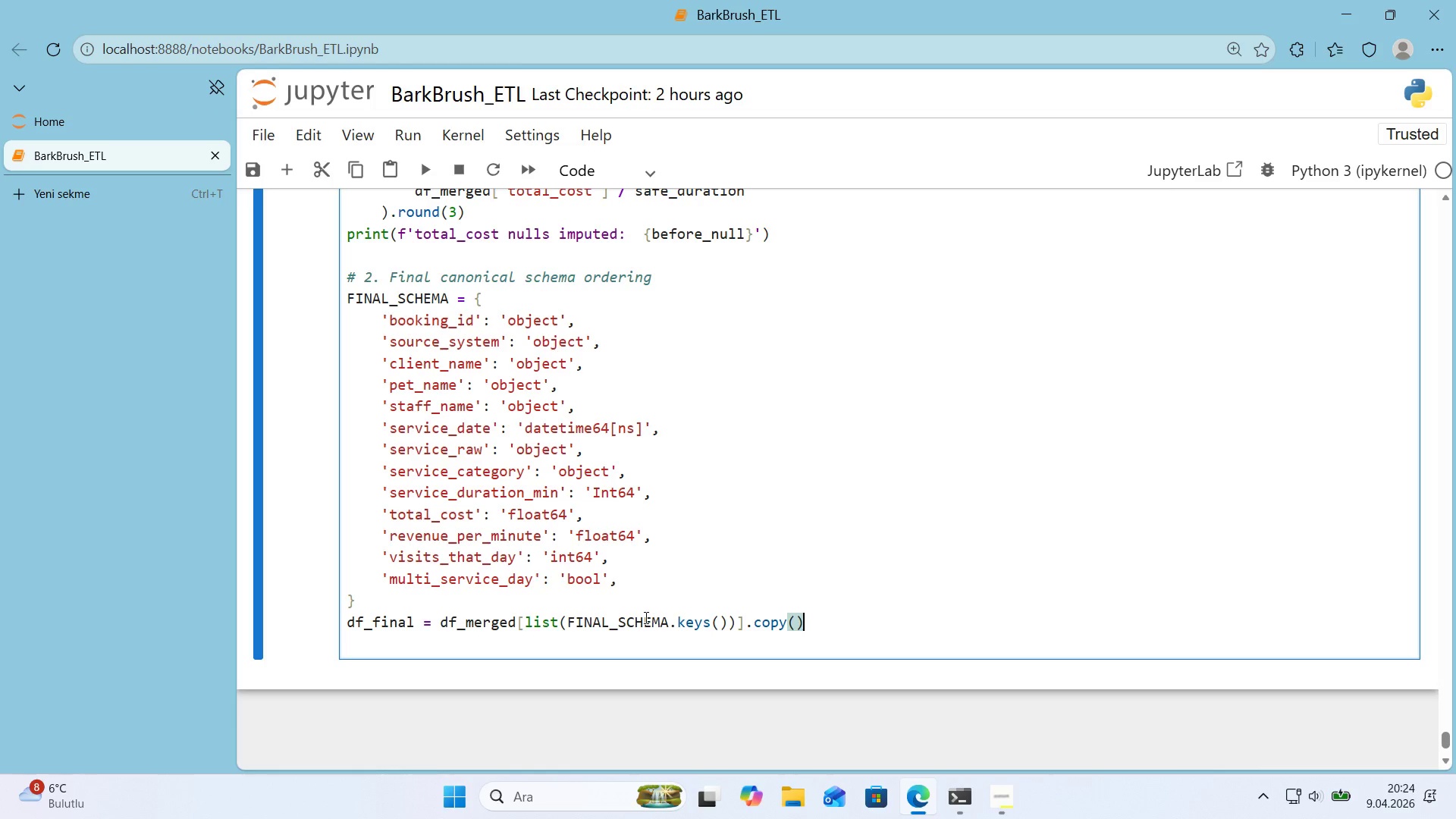 
key(Enter)
 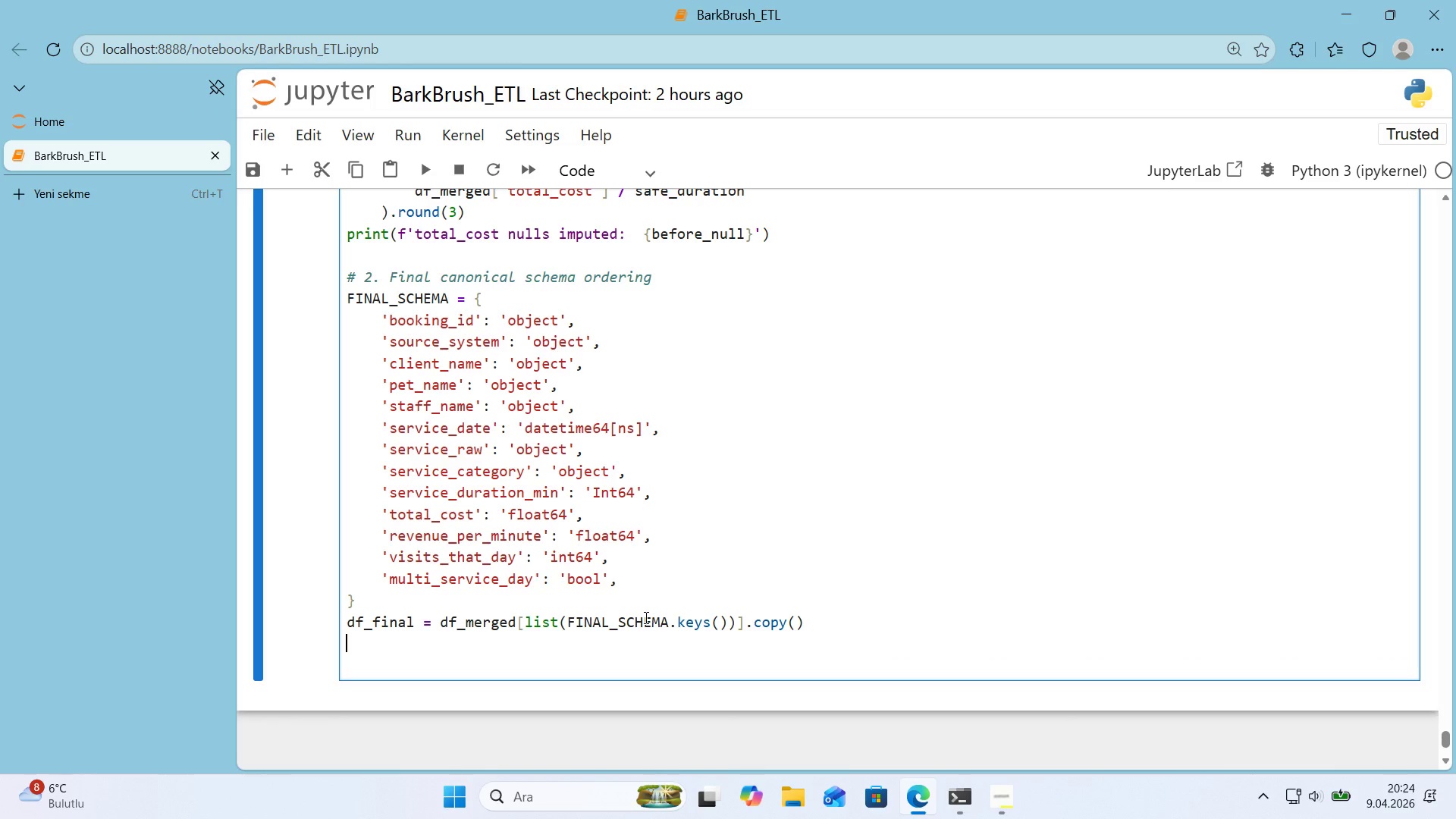 
key(Enter)
 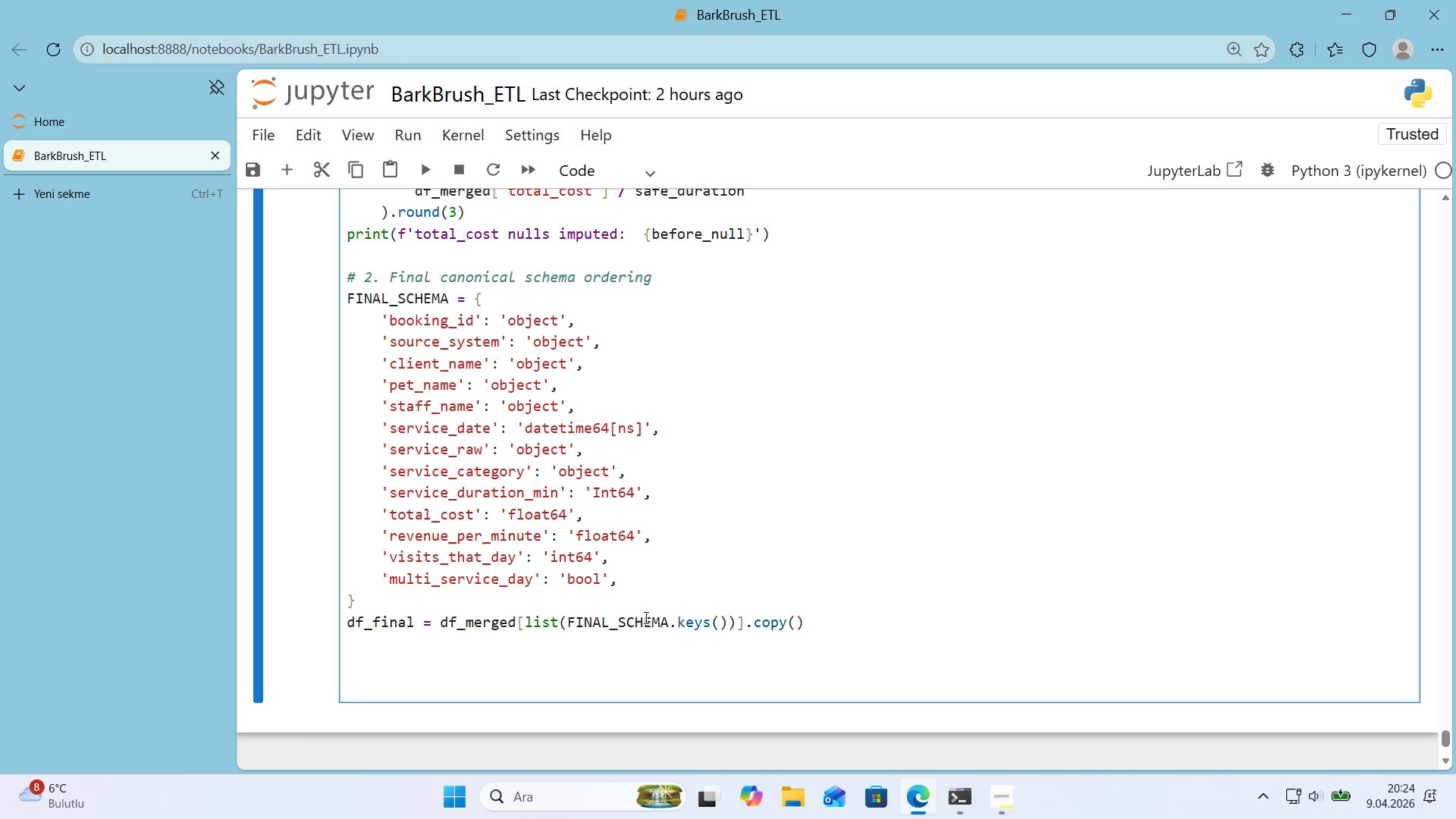 
key(Alt+Control+3)
 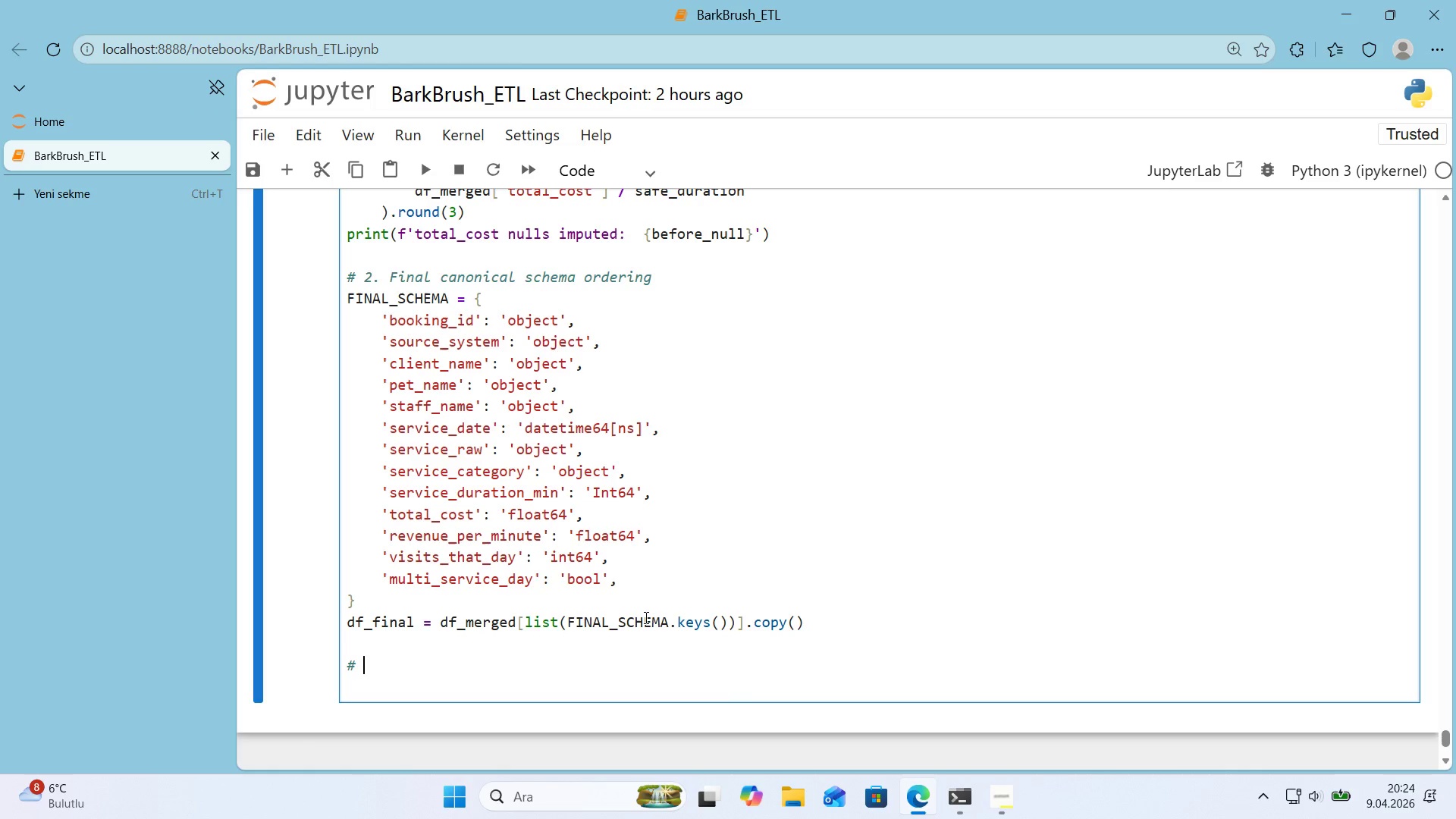 
type( 3. Hard assert'ons)
 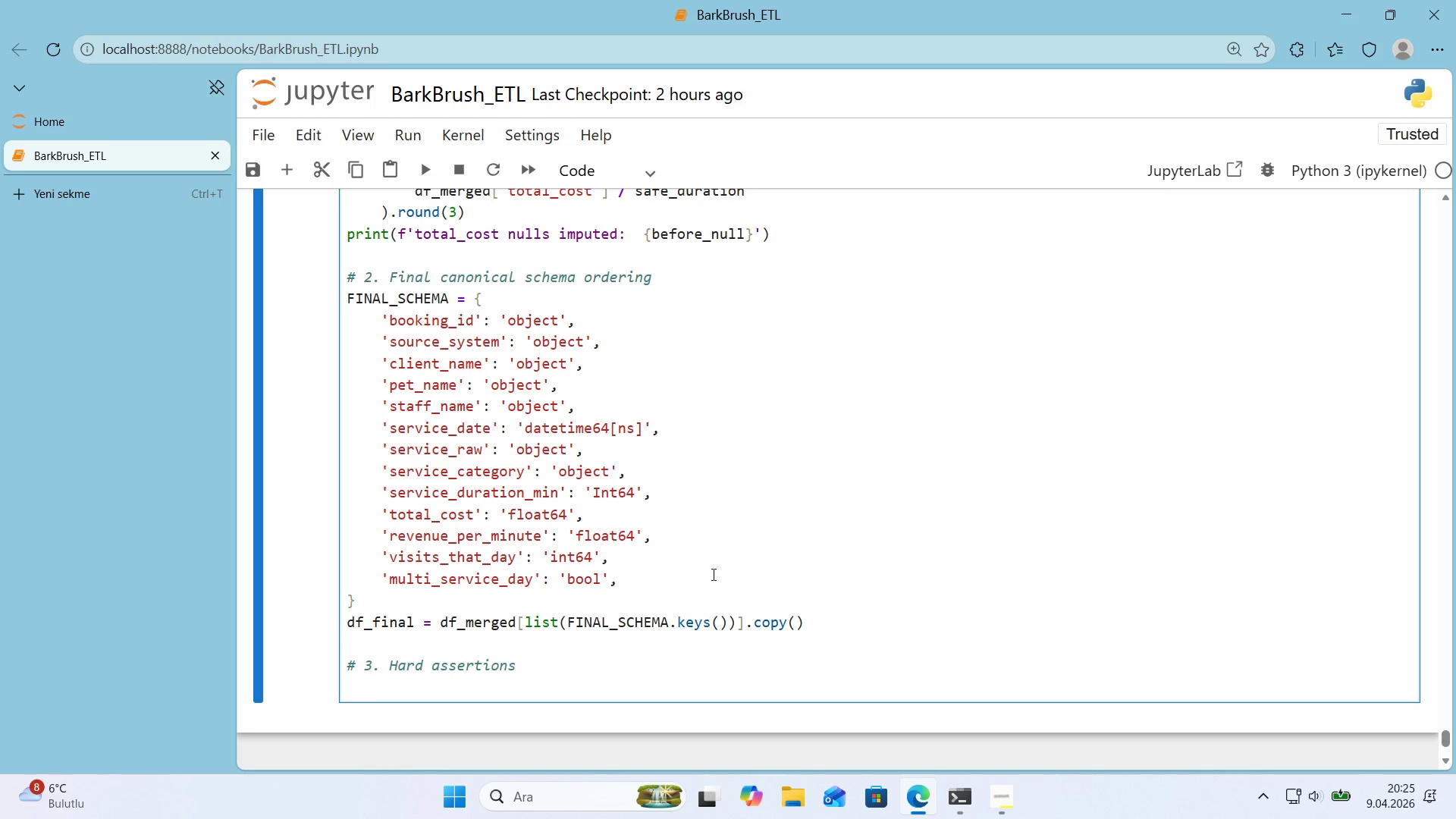 
scroll: coordinate [712, 574], scroll_direction: down, amount: 1.0
 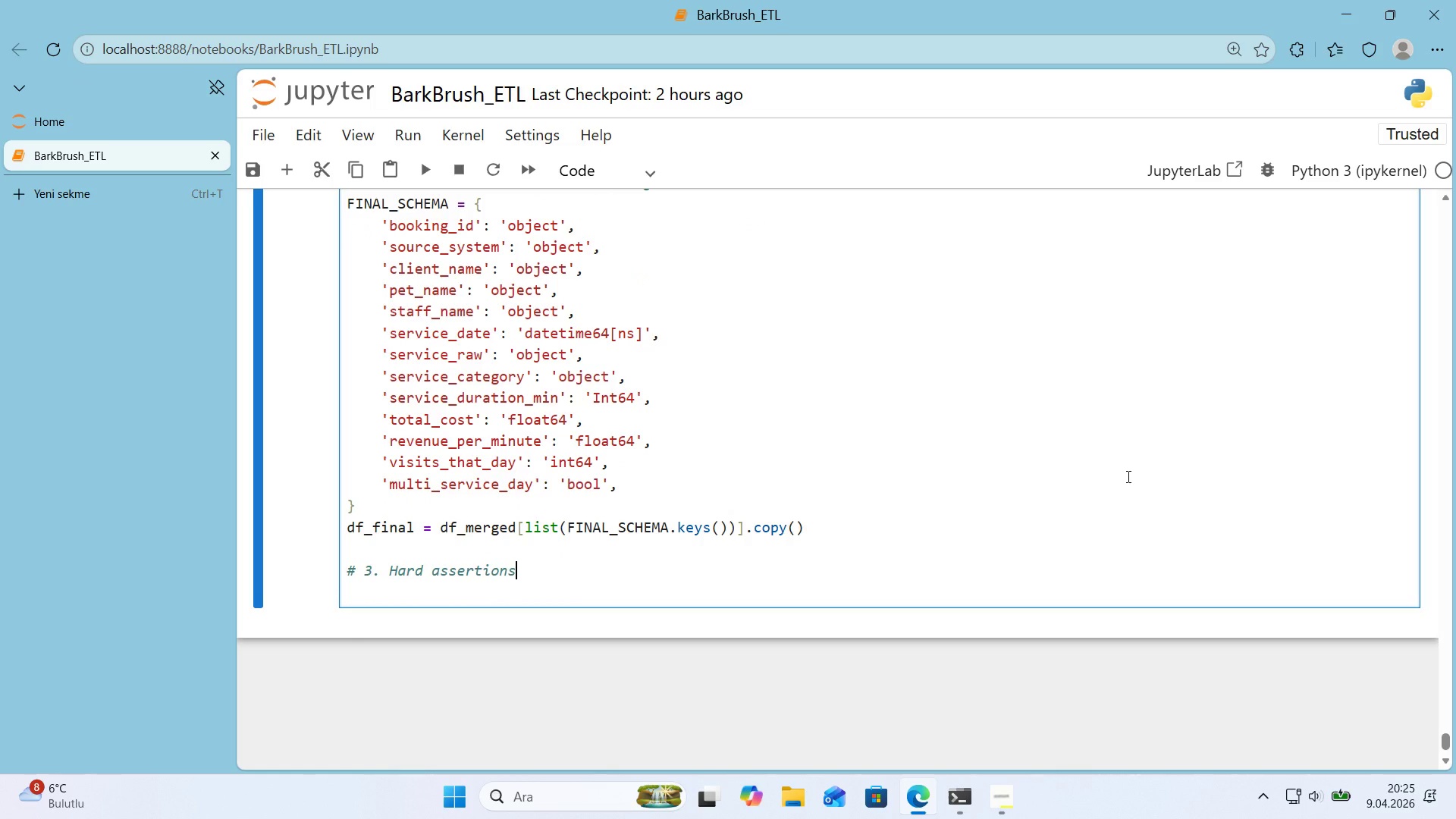 
type( *()
 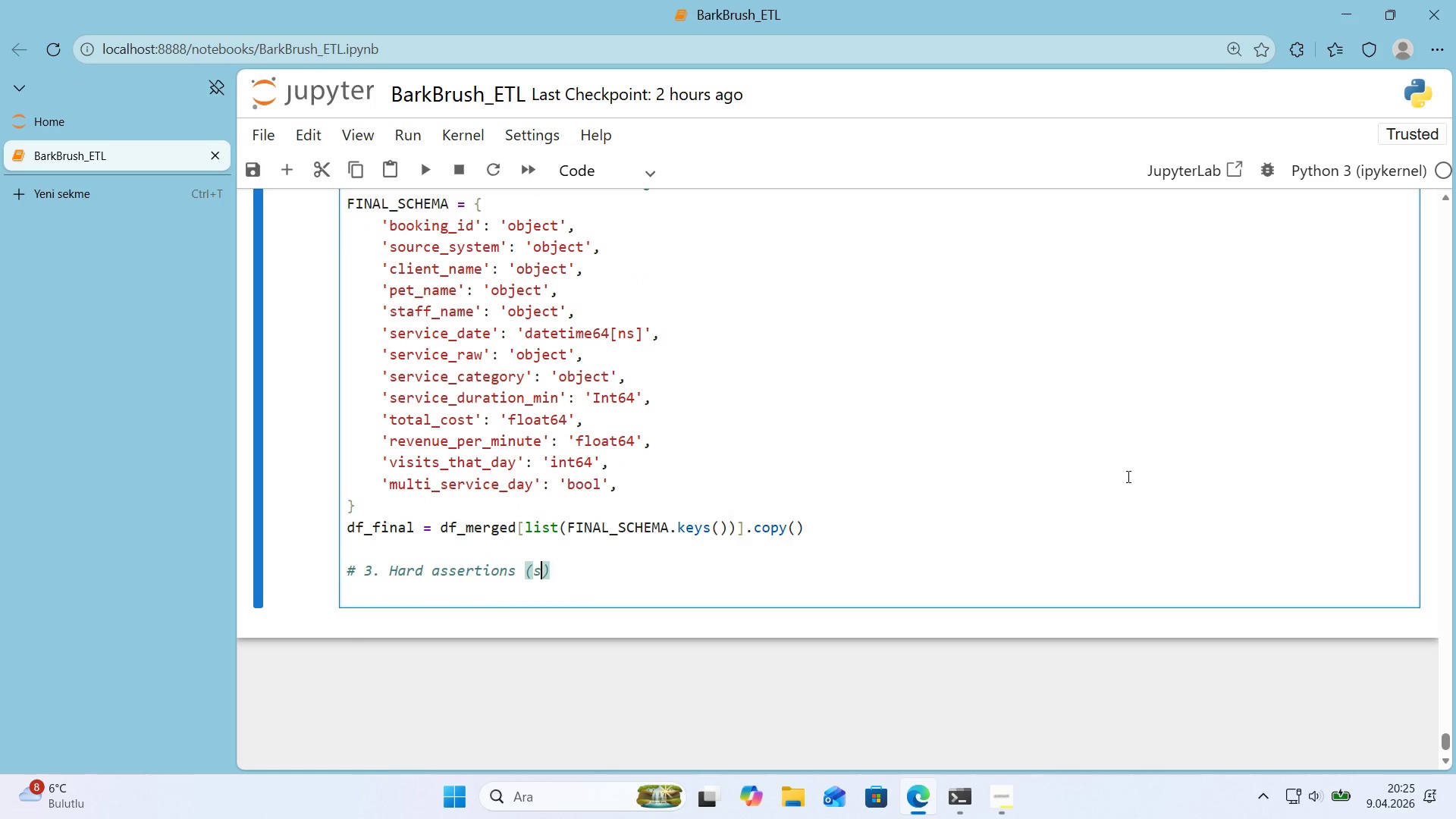 
 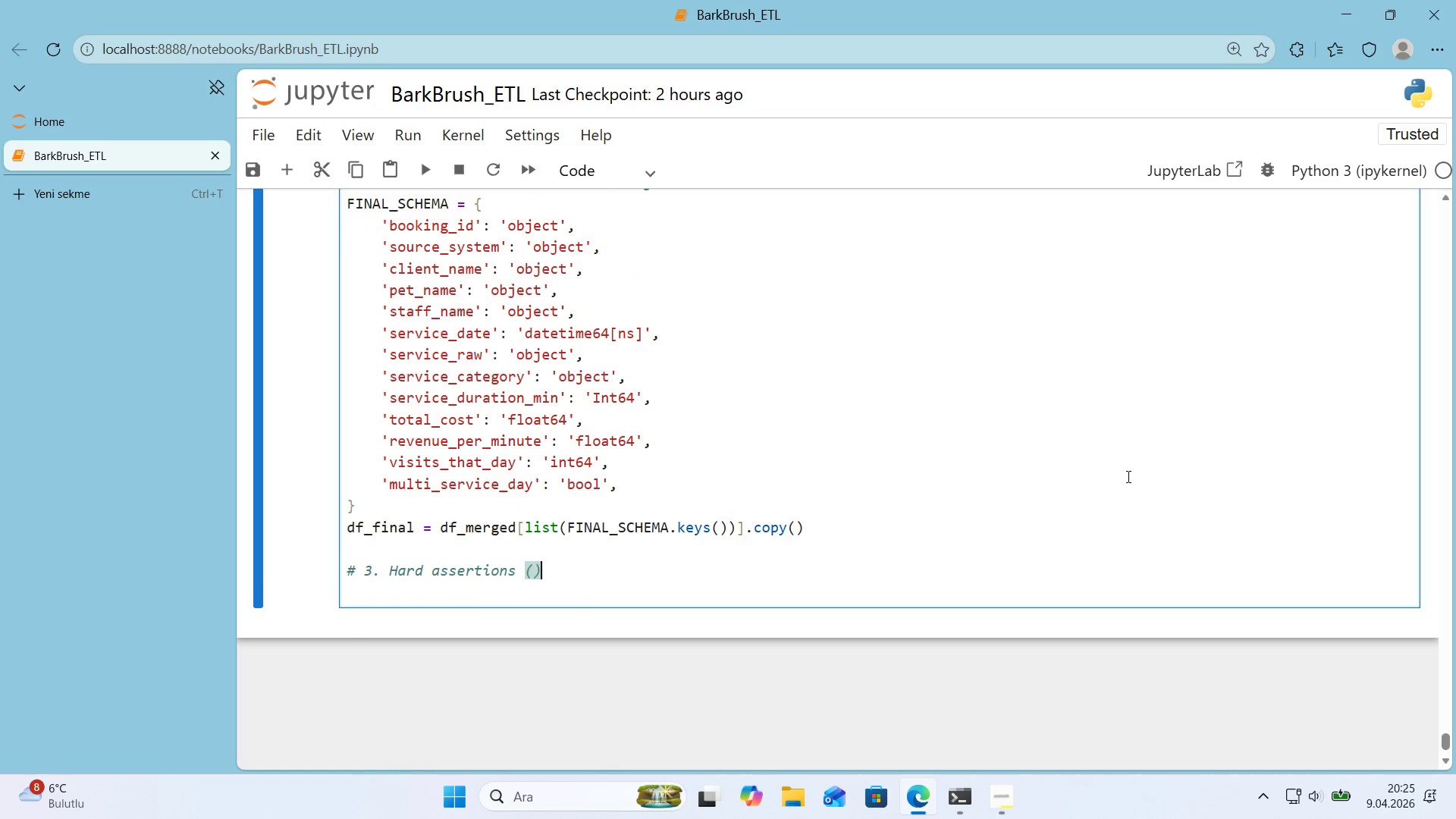 
key(ArrowLeft)
 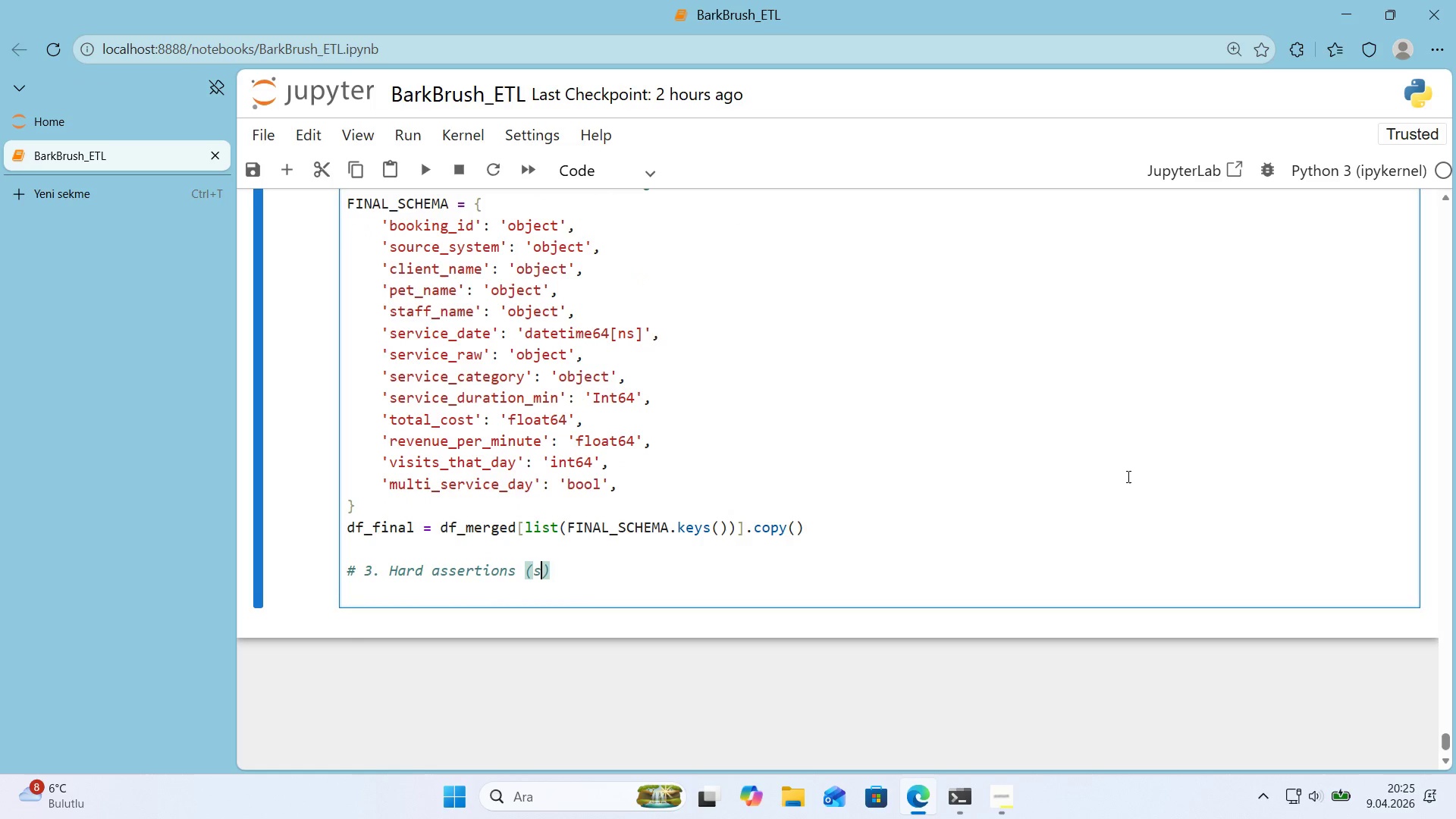 
type(sc)
key(Backspace)
type(uccess)
key(Backspace)
key(Backspace)
key(Backspace)
key(Backspace)
 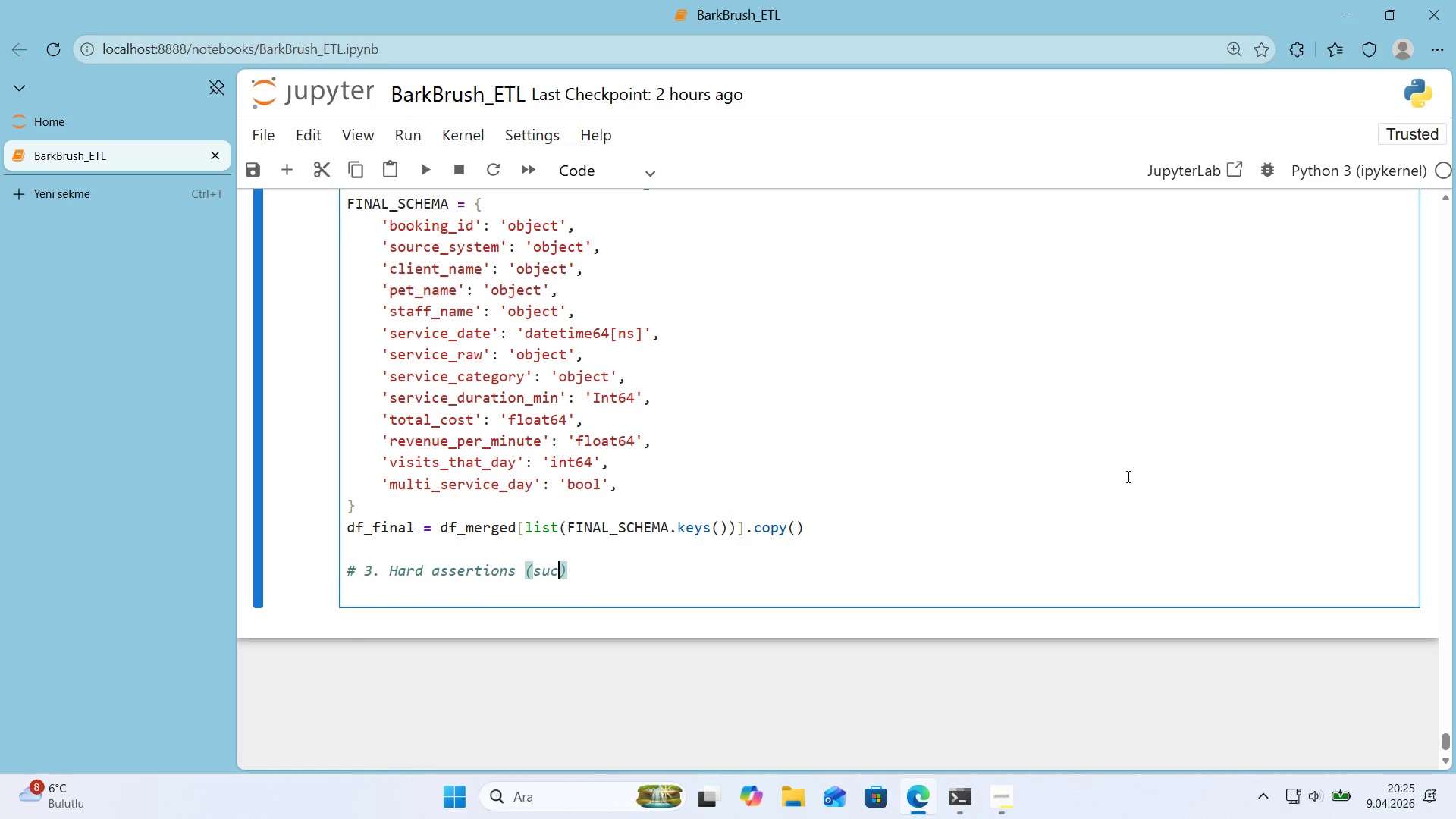 
key(ArrowRight)
 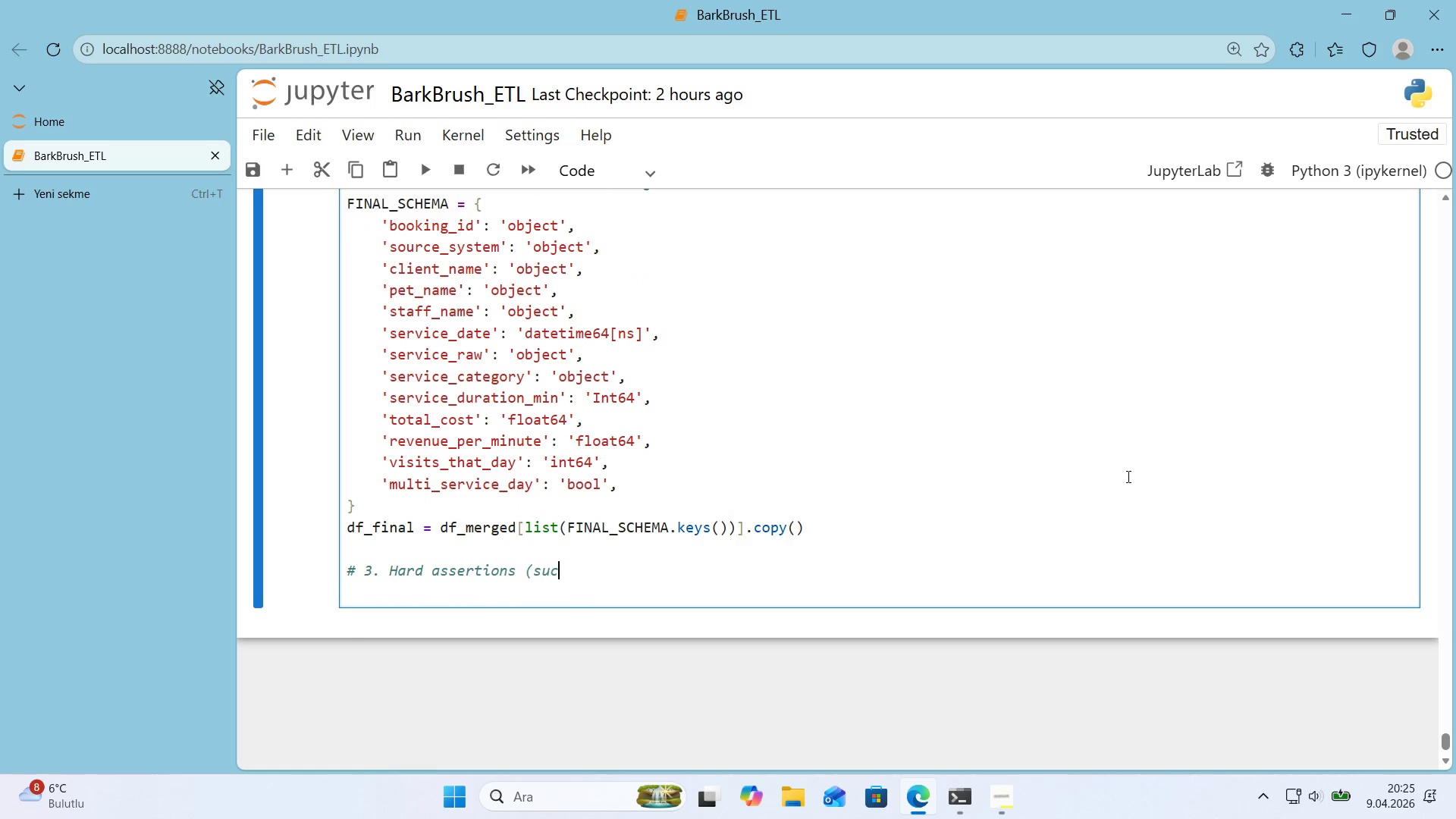 
key(Backspace)
 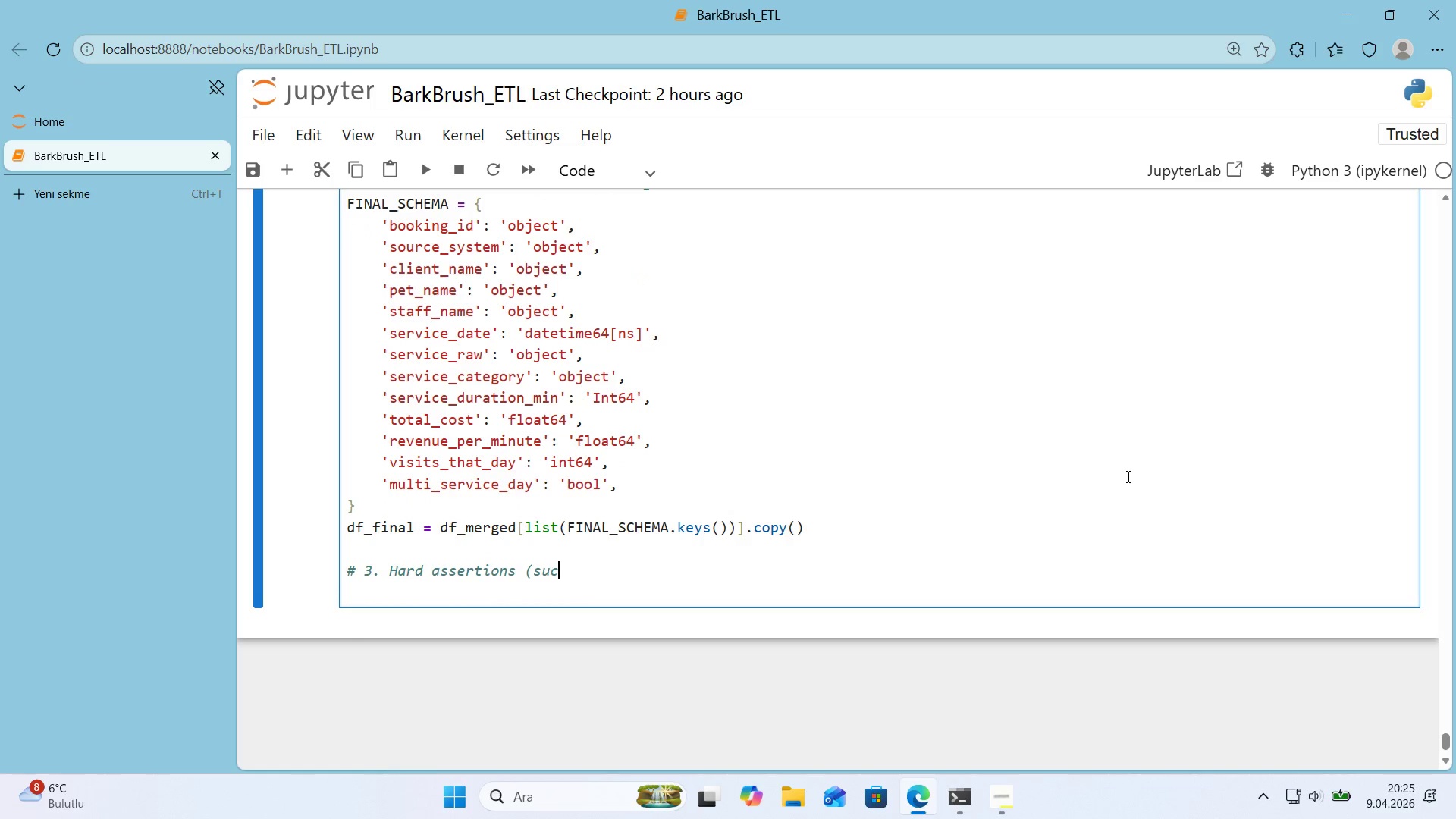 
key(Backspace)
 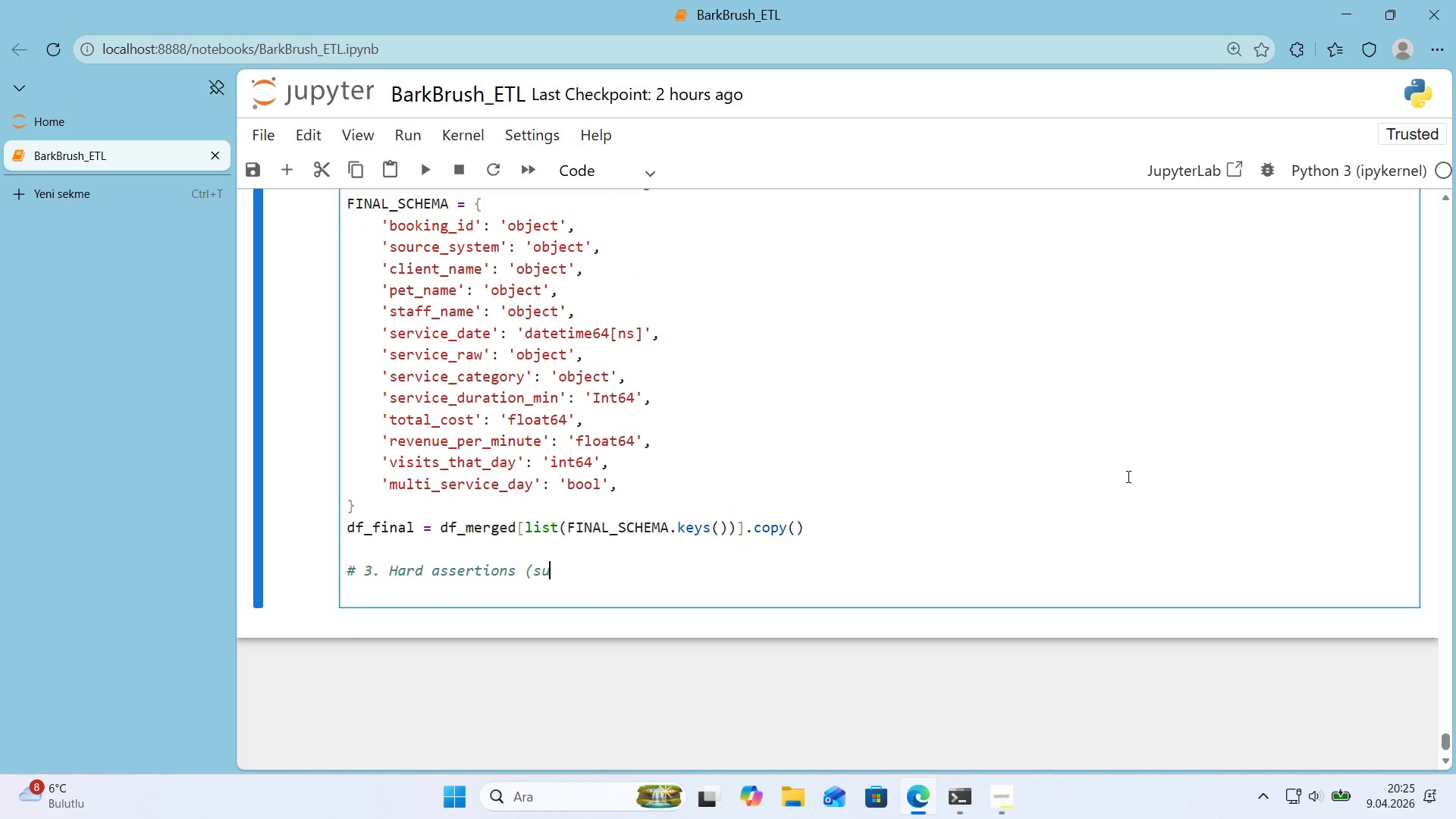 
key(Backspace)
 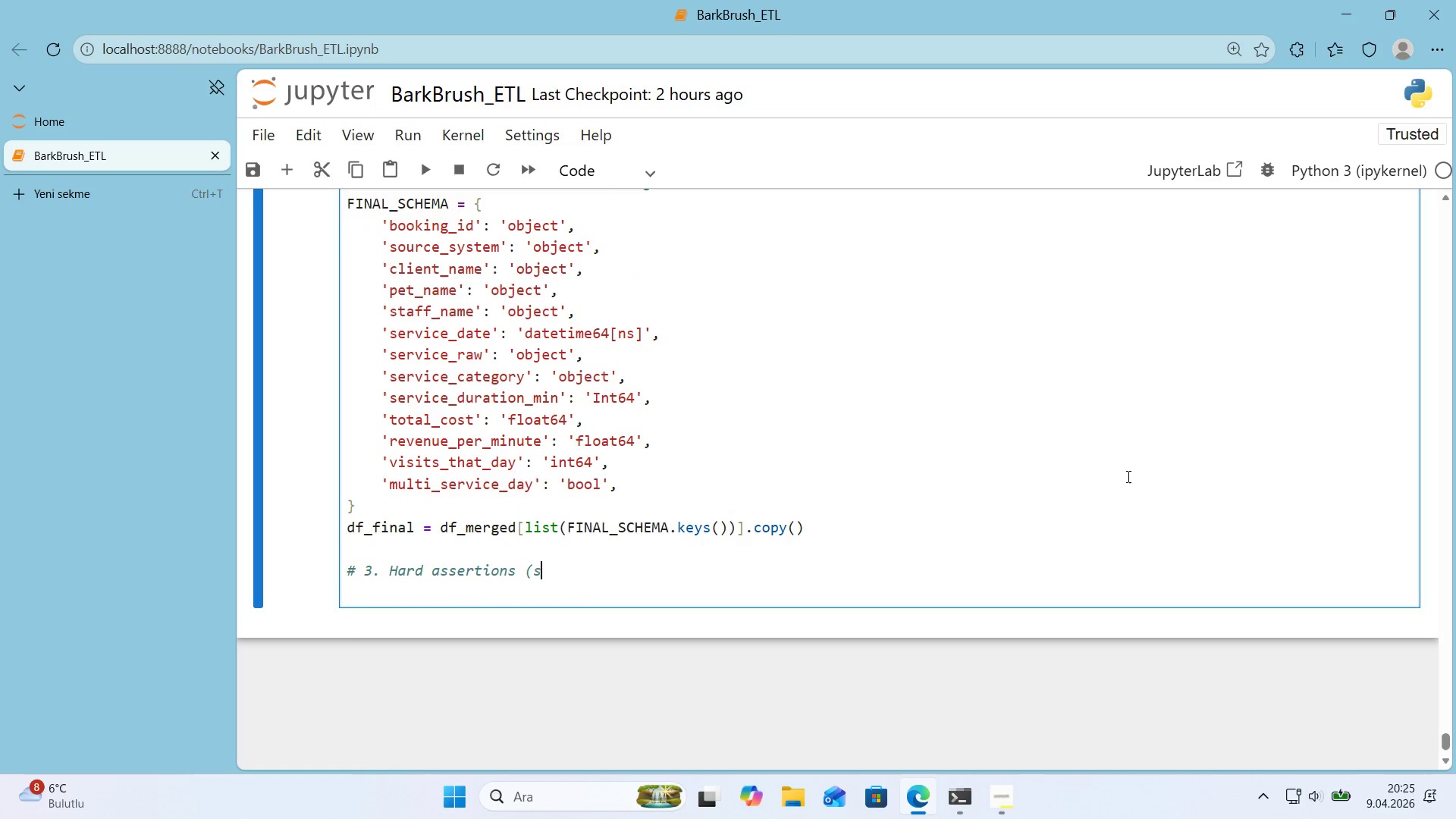 
key(Backspace)
 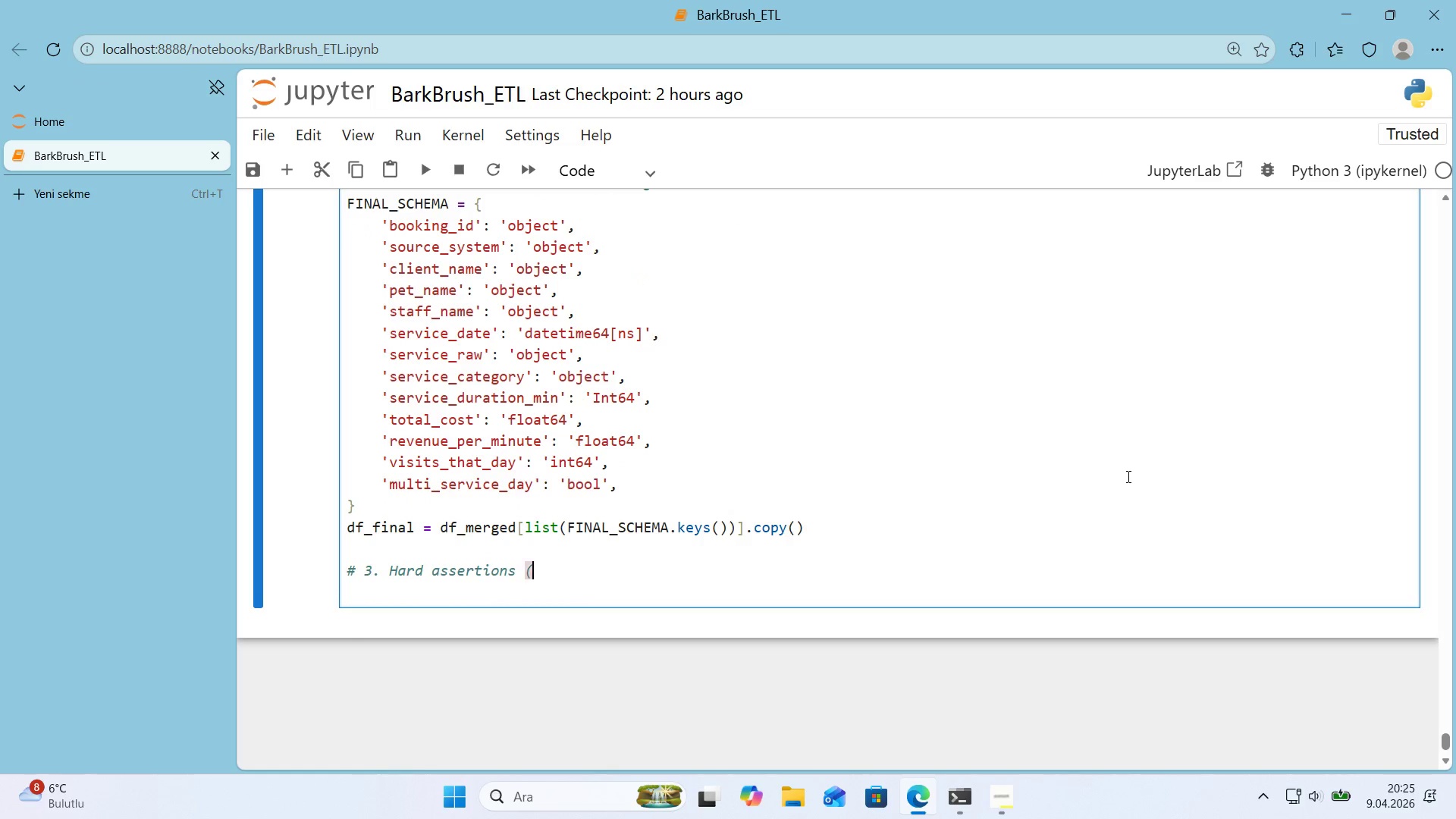 
key(Backspace)
 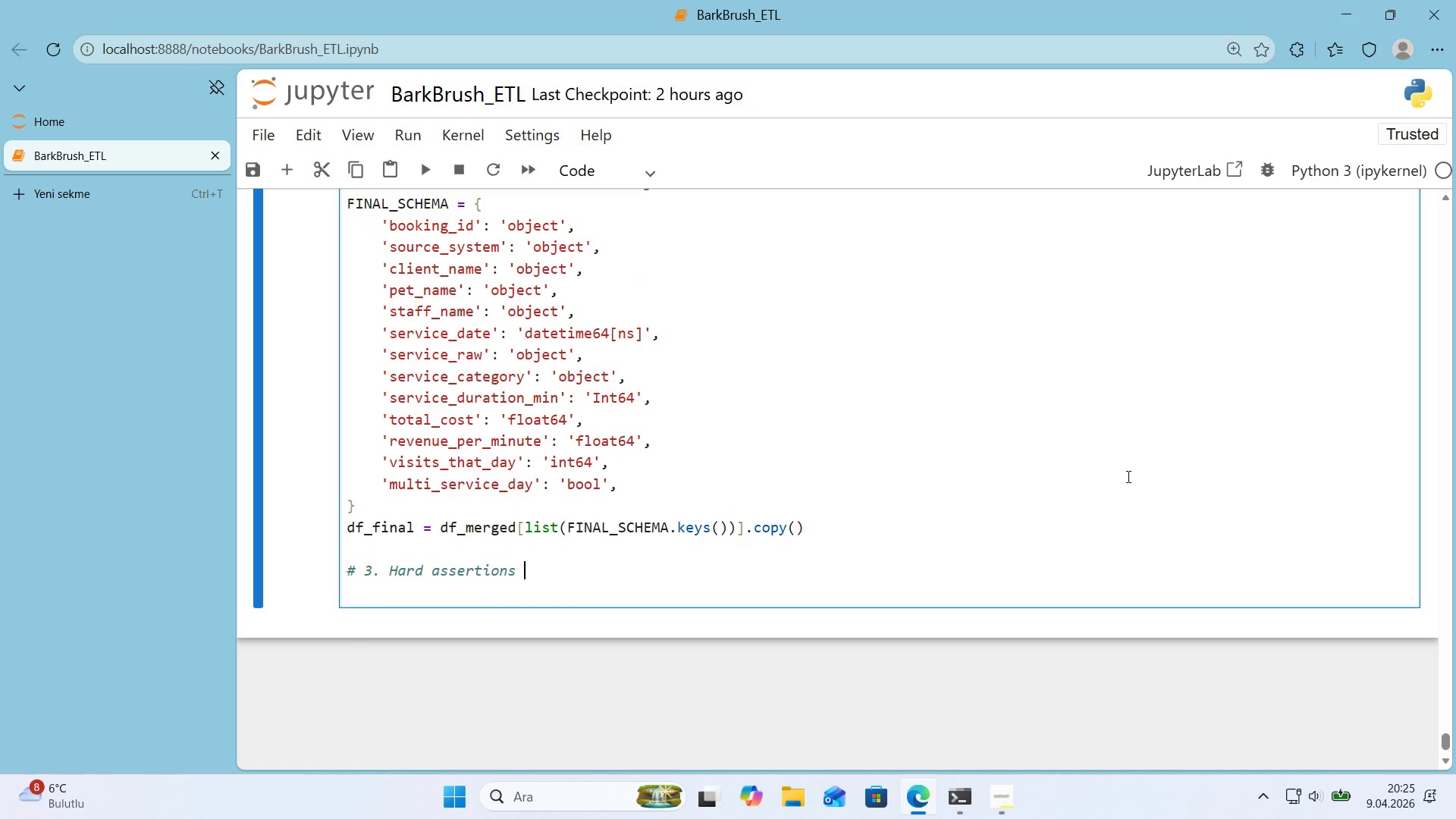 
key(Backspace)
 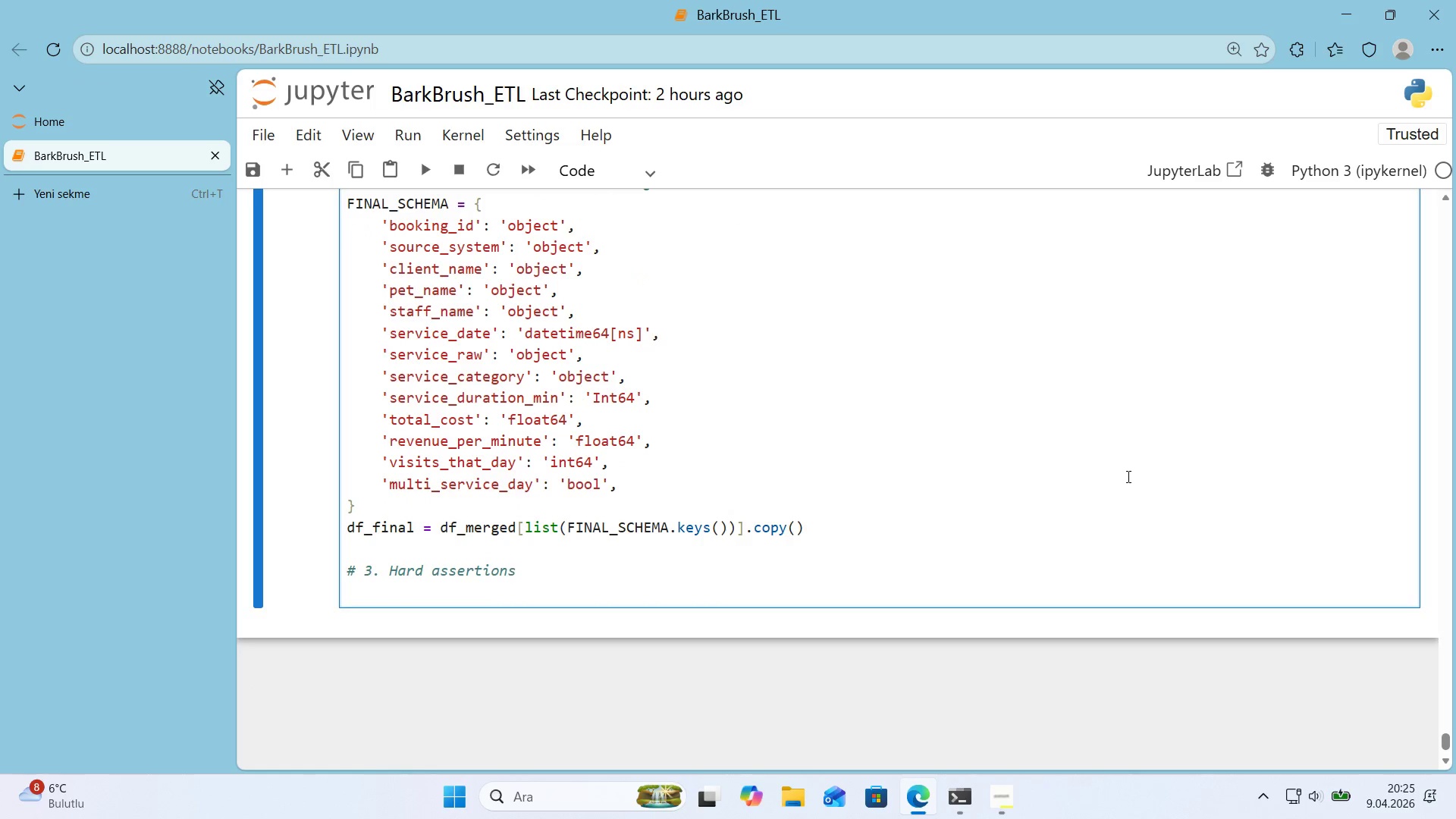 
key(Enter)
 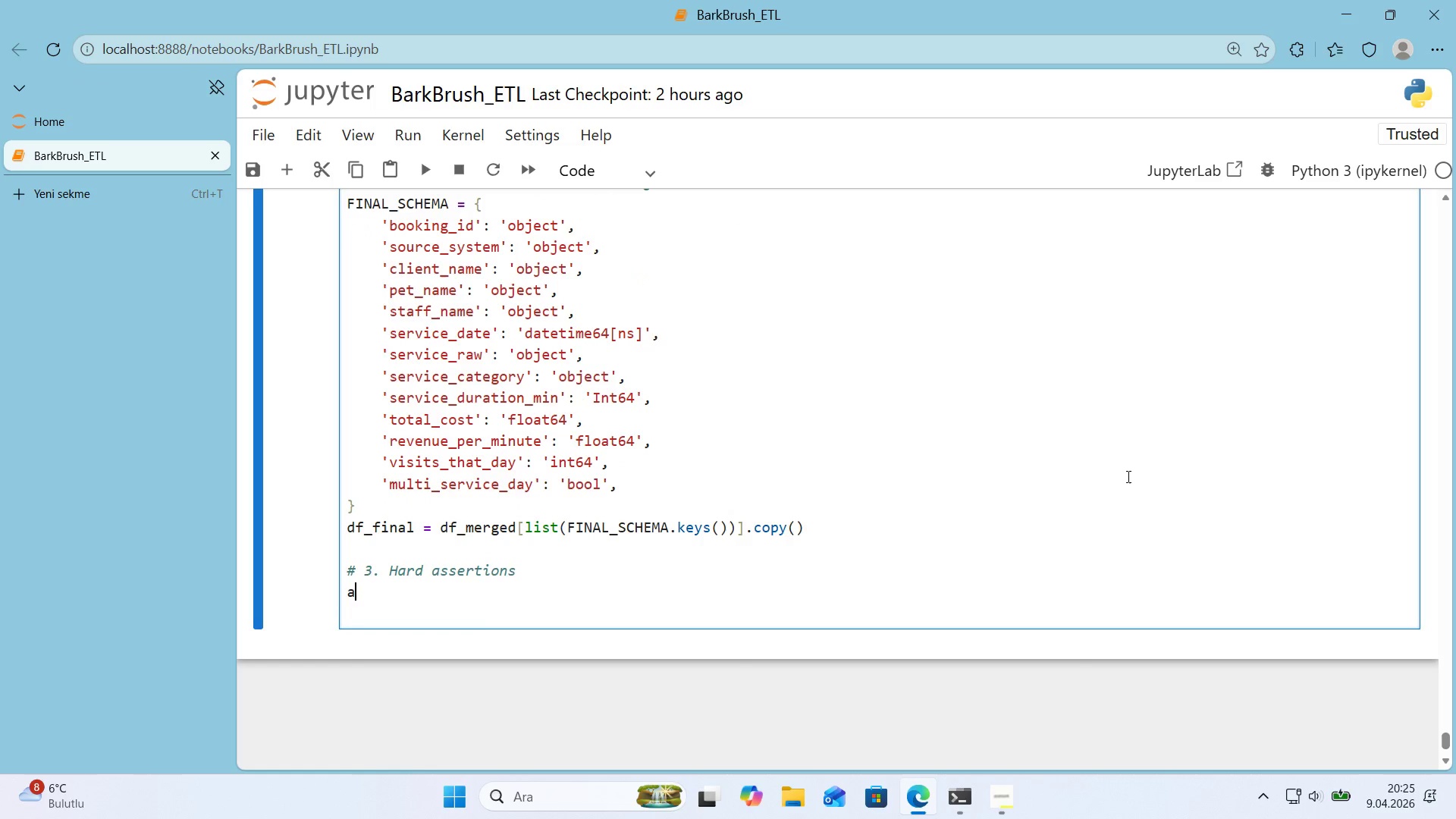 
type(assert df )
key(Backspace)
type(_f'nal)
 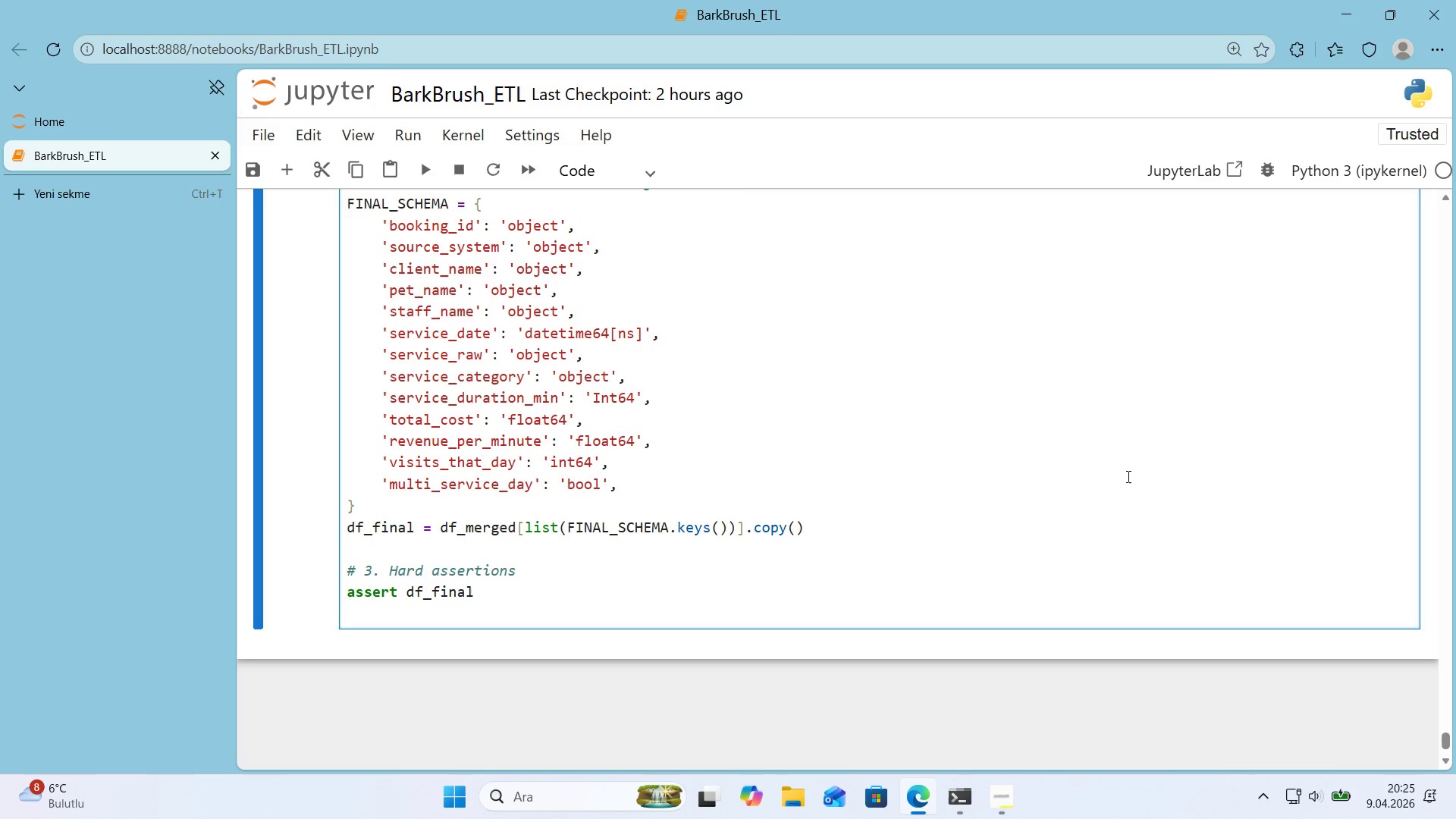 
key(Alt+Control+8)
 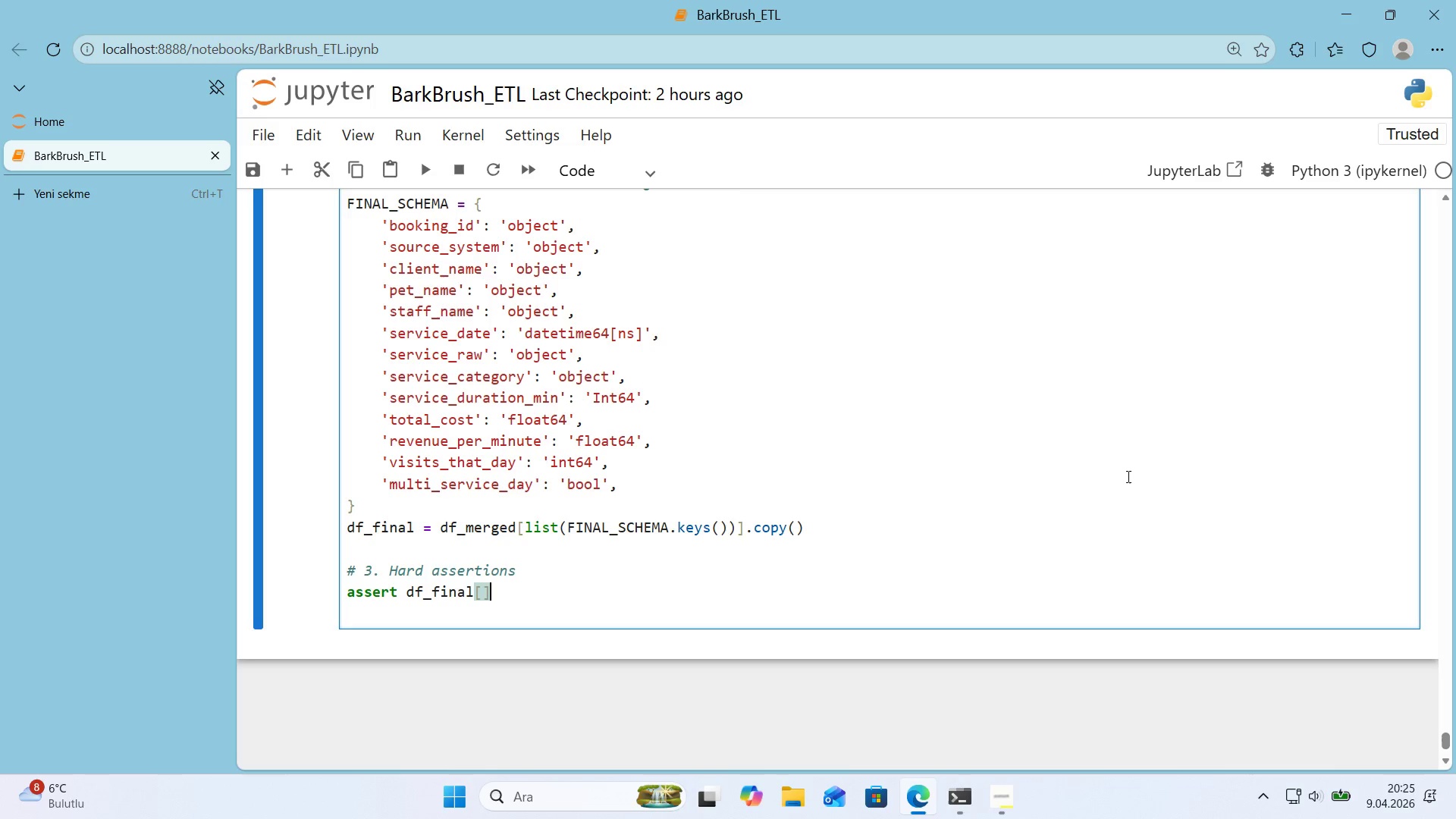 
key(Alt+Control+9)
 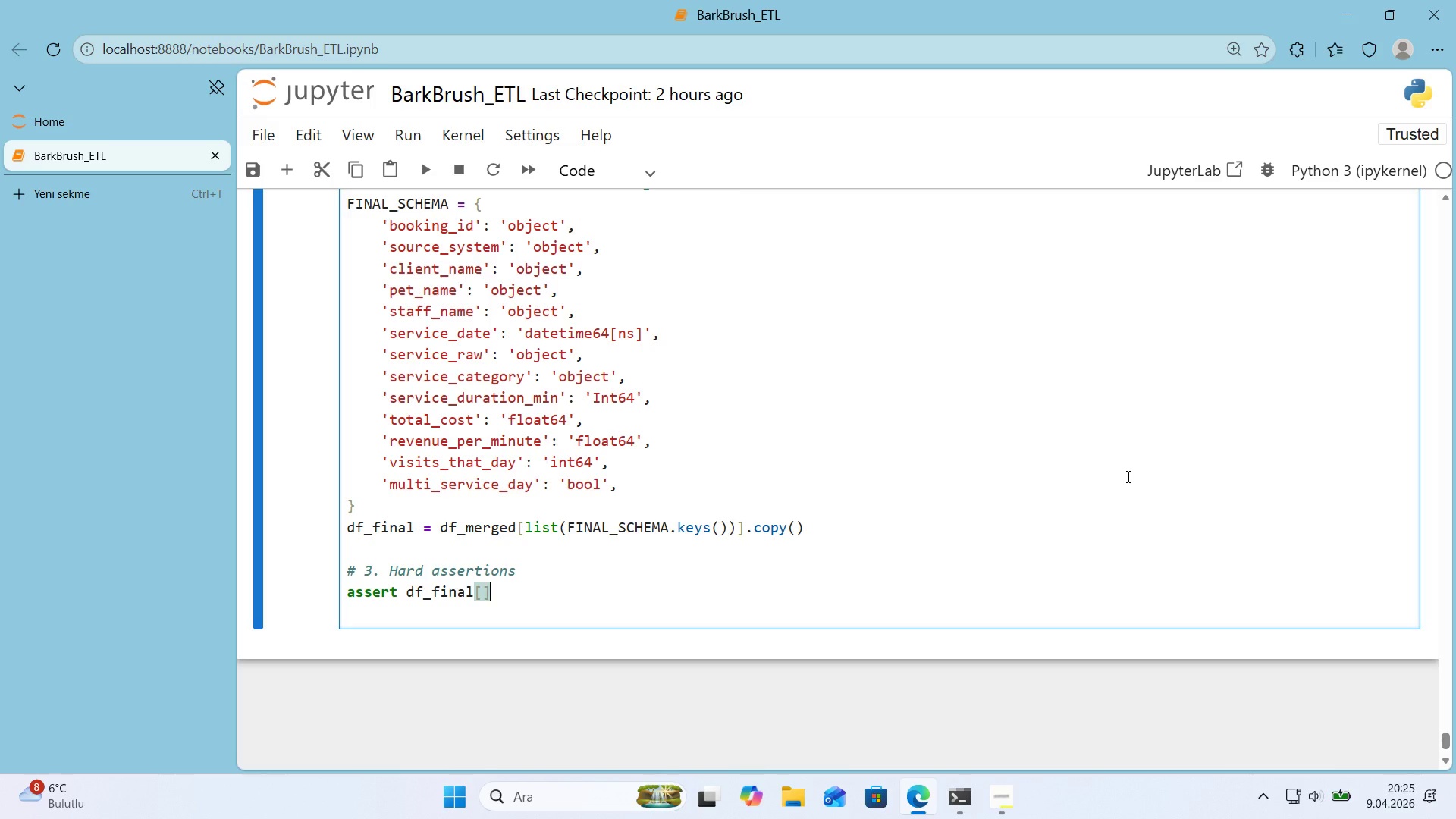 
key(ArrowLeft)
 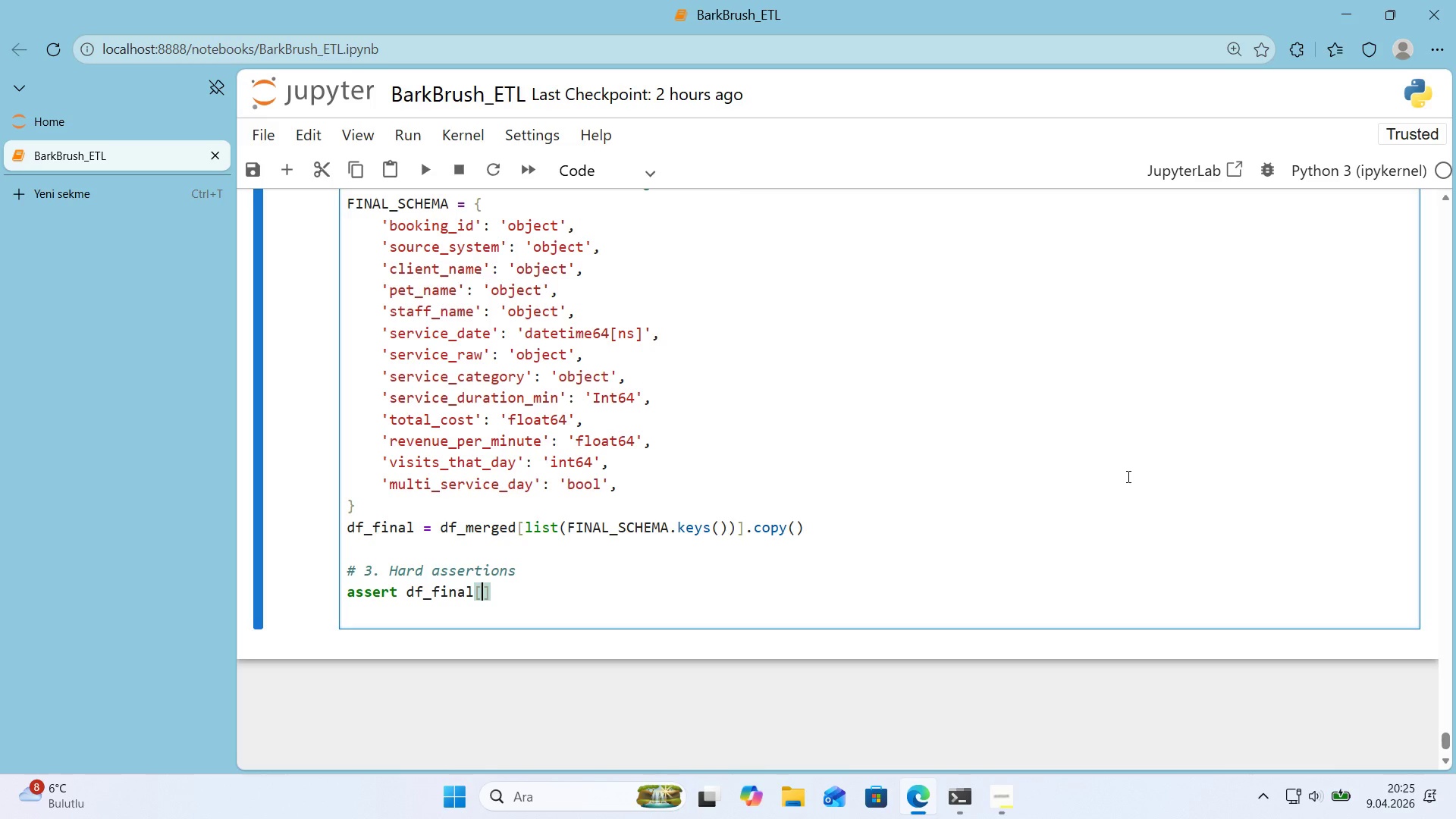 
type(@@)
 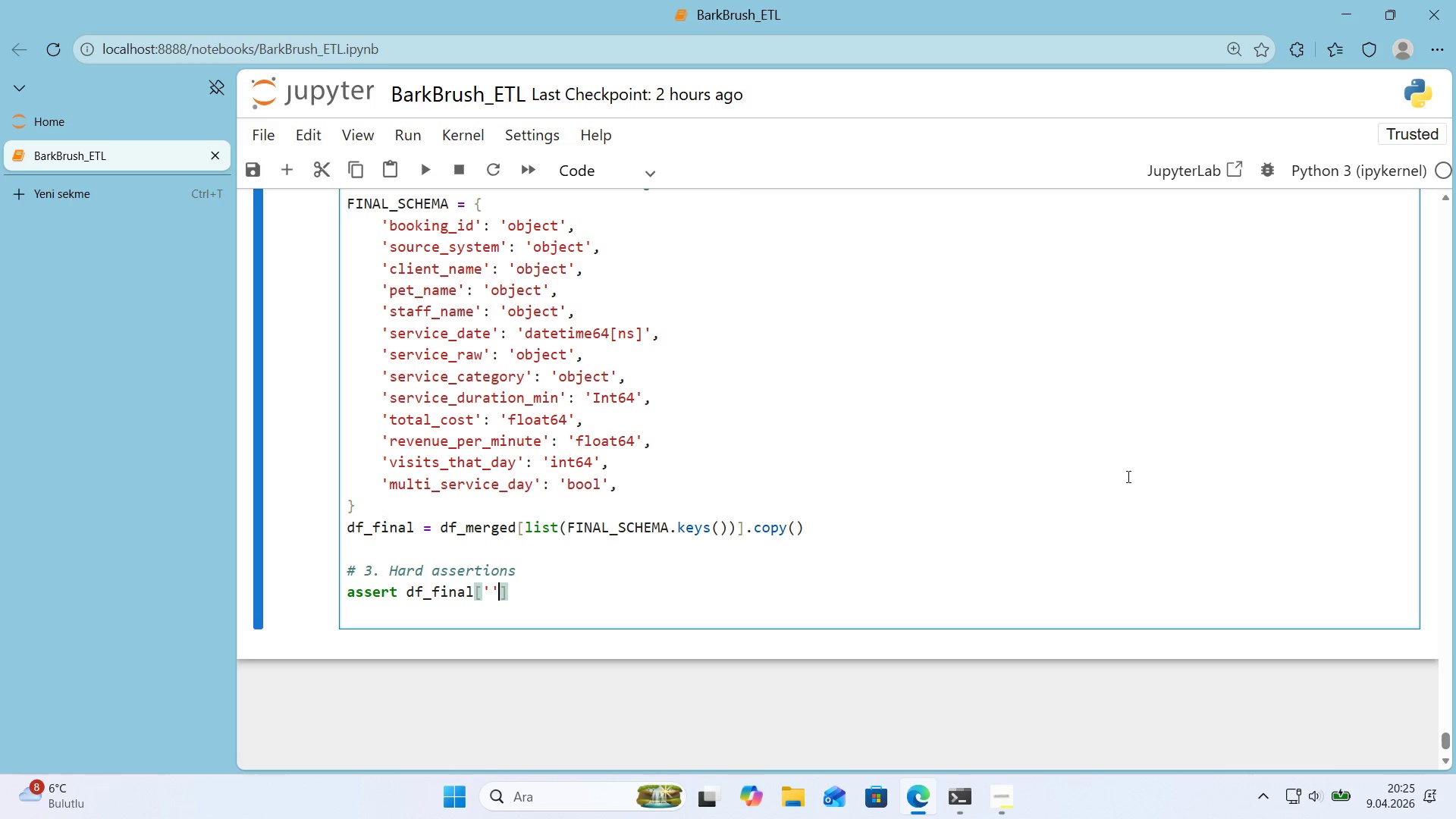 
key(ArrowLeft)
 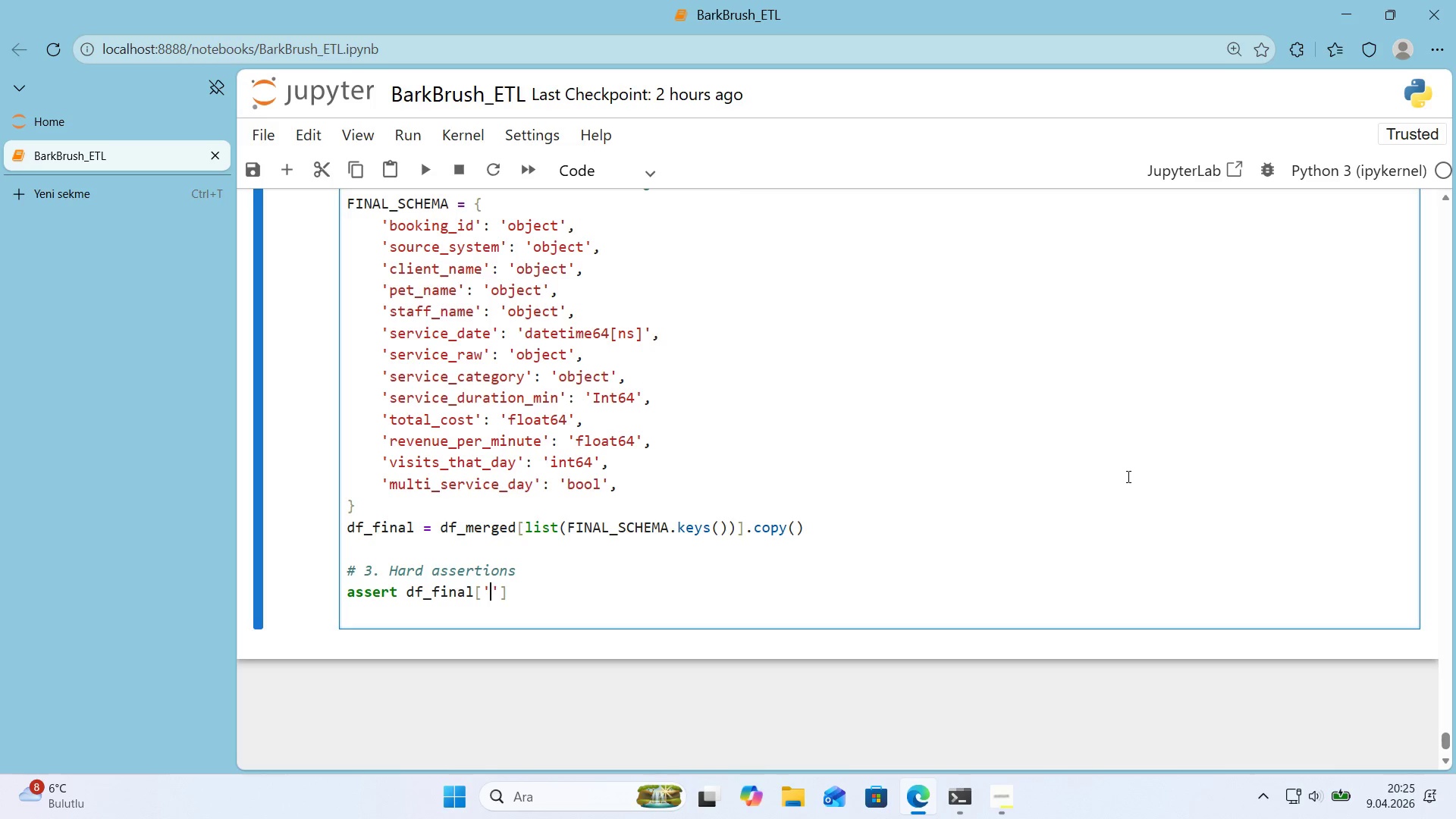 
type(total_cost)
 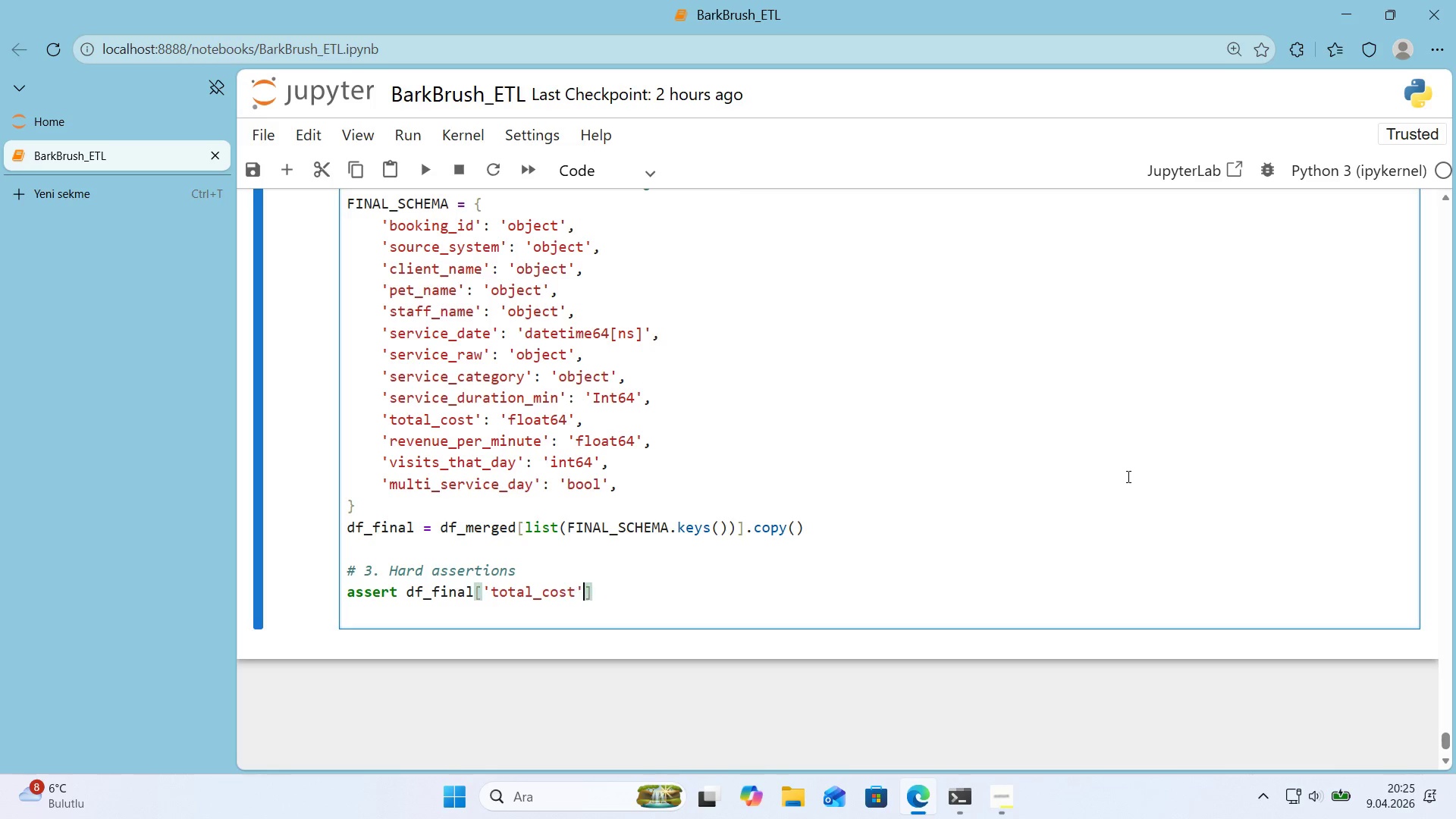 
key(ArrowRight)
 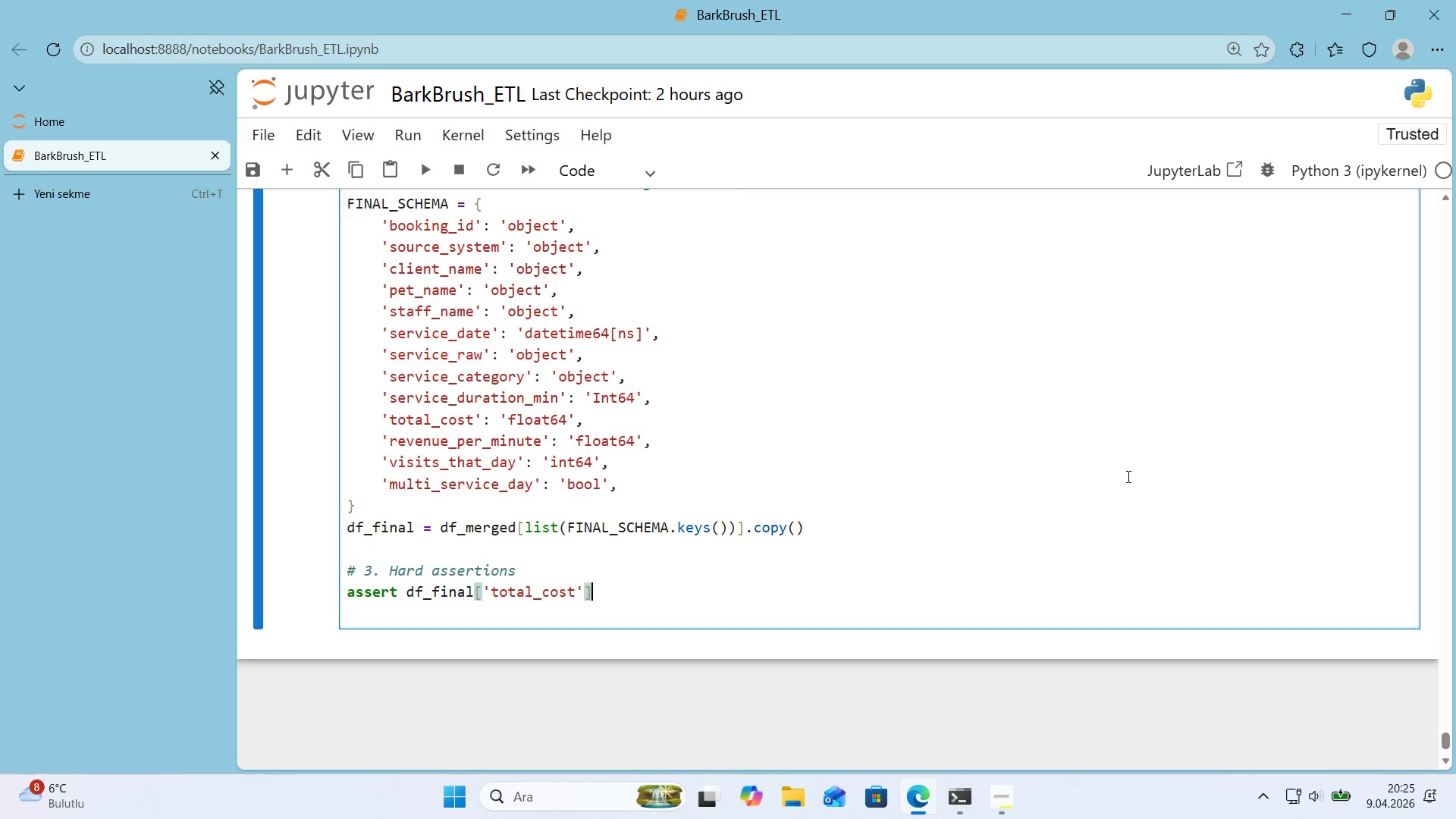 
key(ArrowRight)
 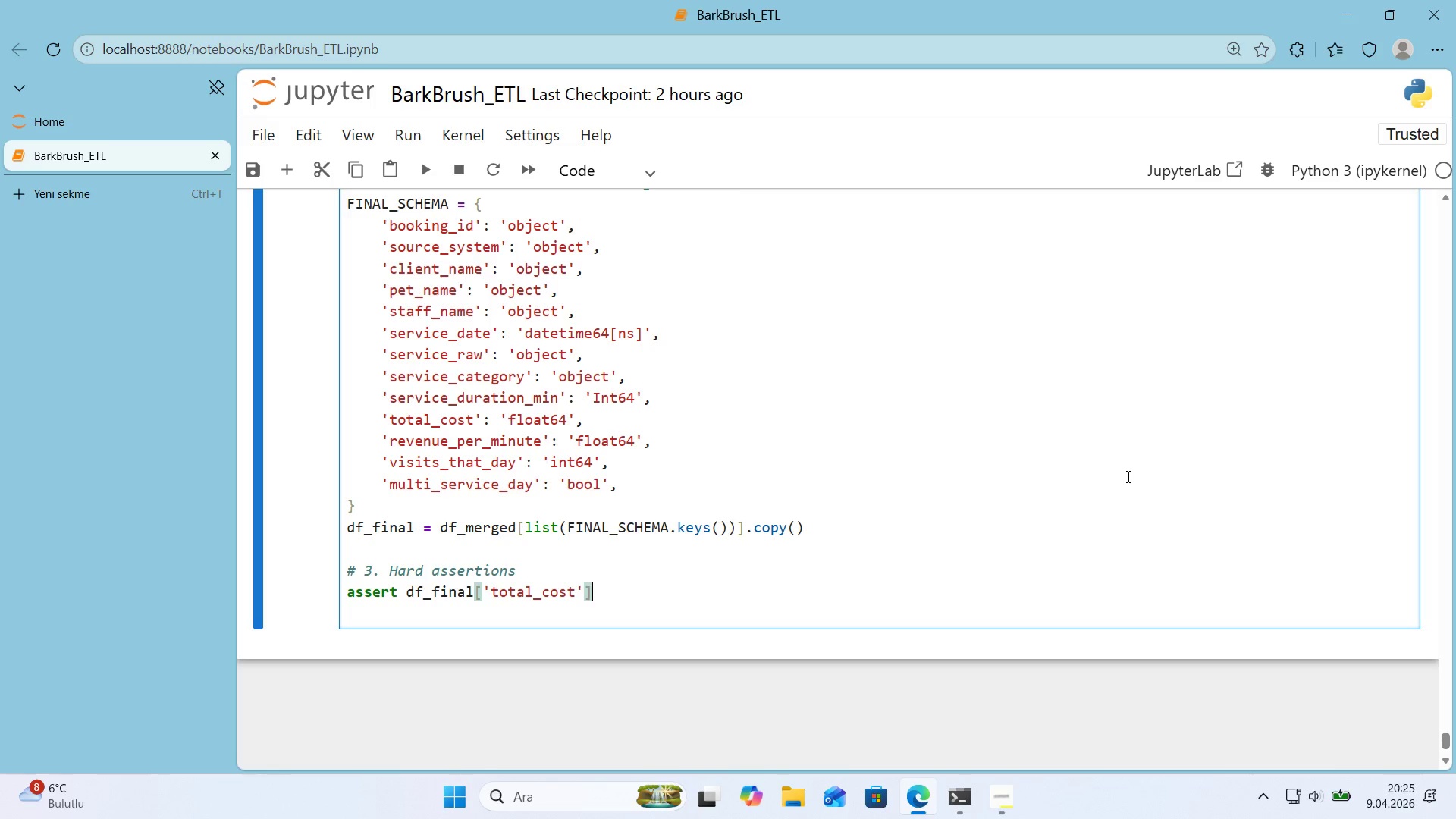 
key(ArrowRight)
 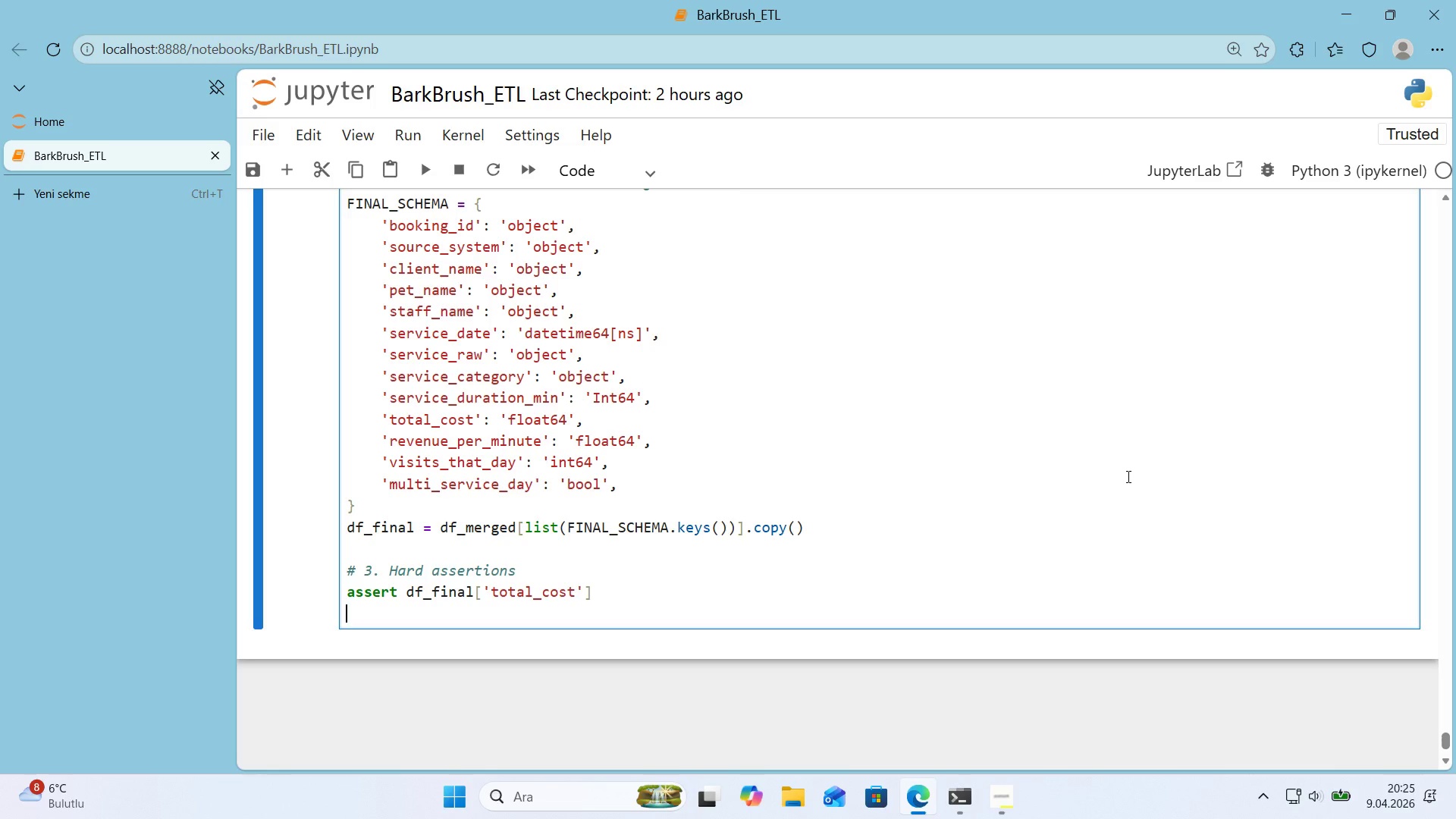 
key(ArrowLeft)
 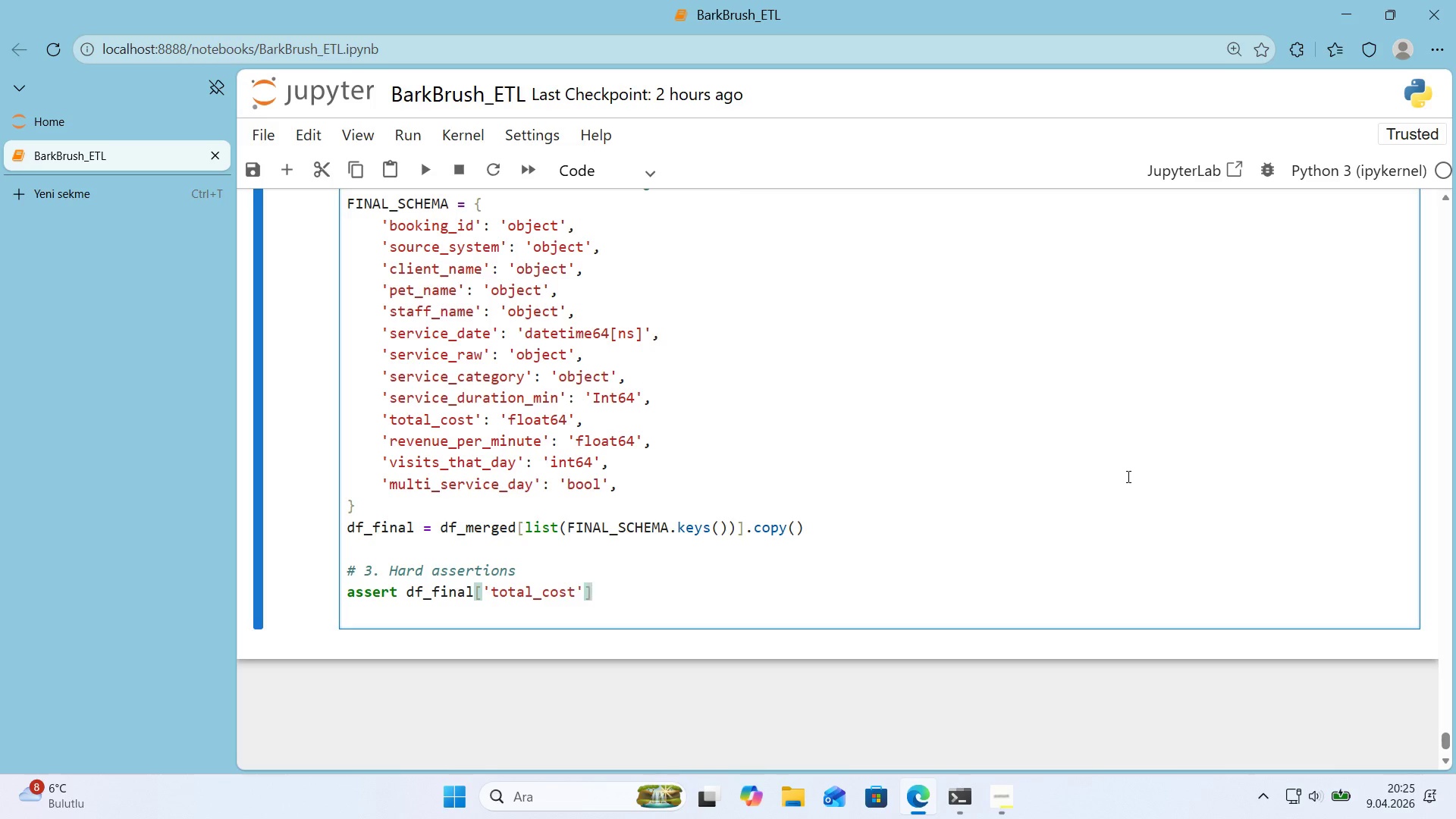 
type(.'snull*(.sum*( )) 0, )
 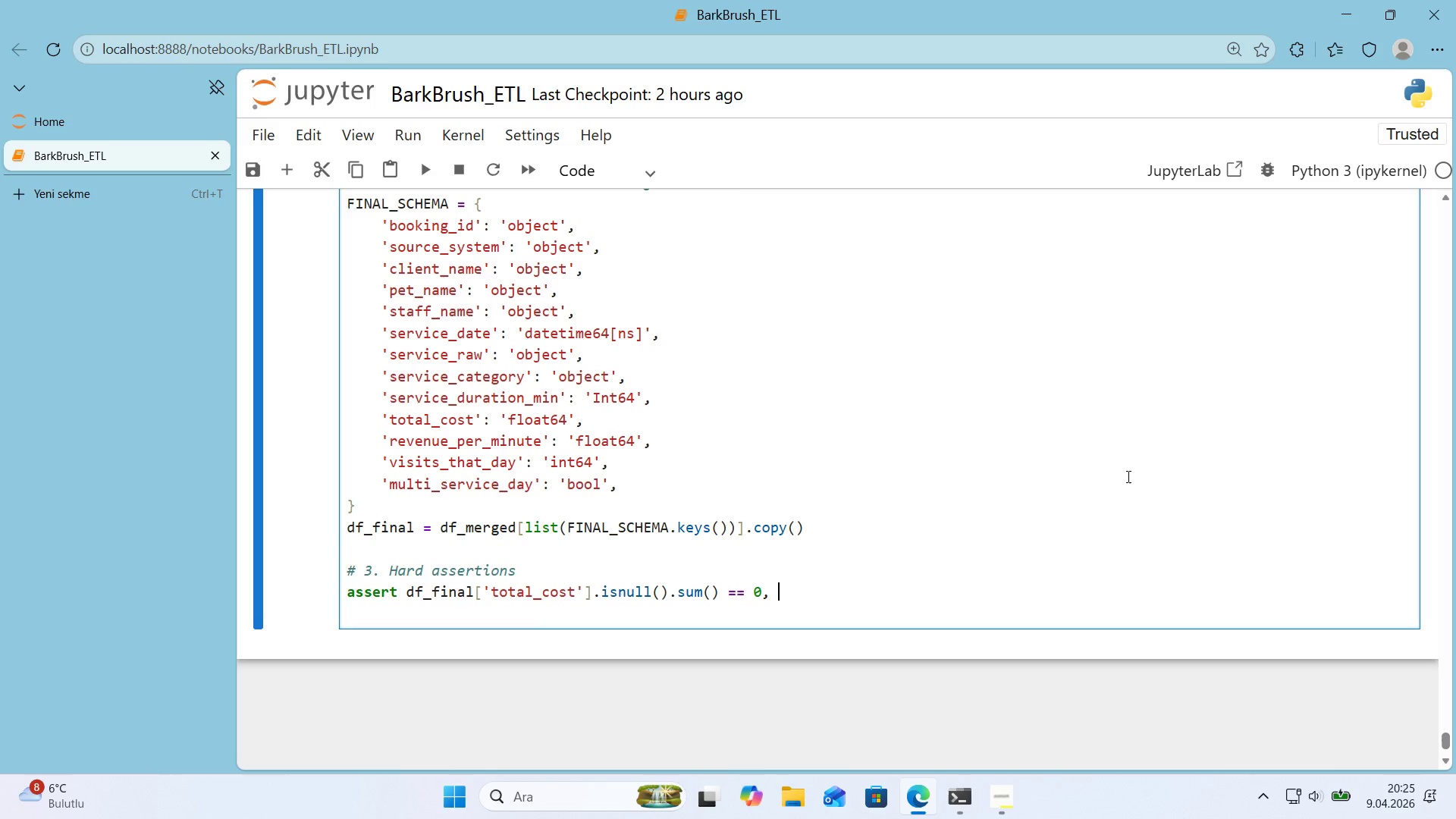 
key(Alt+Control+IntlYen)
 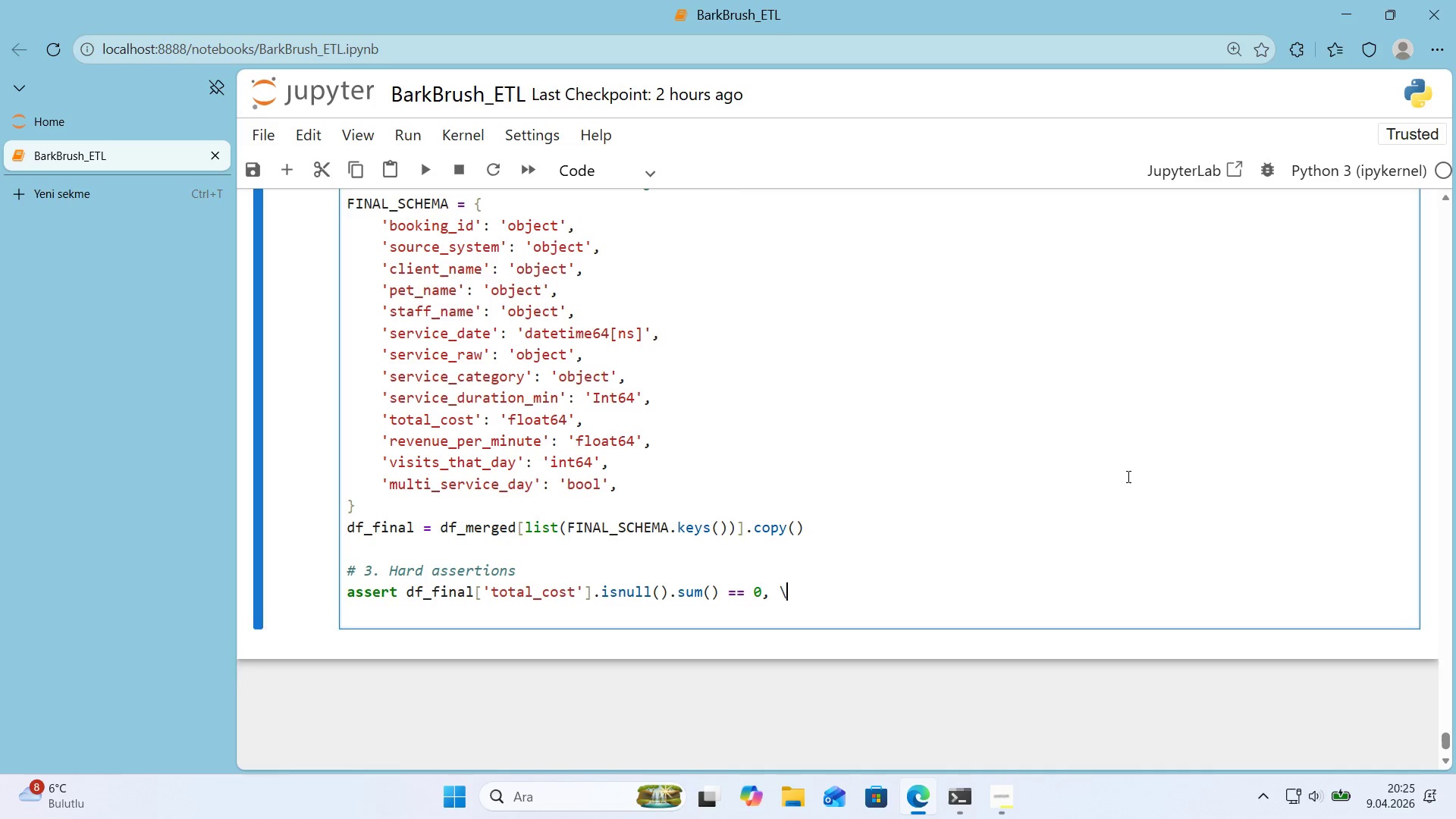 
key(Enter)
 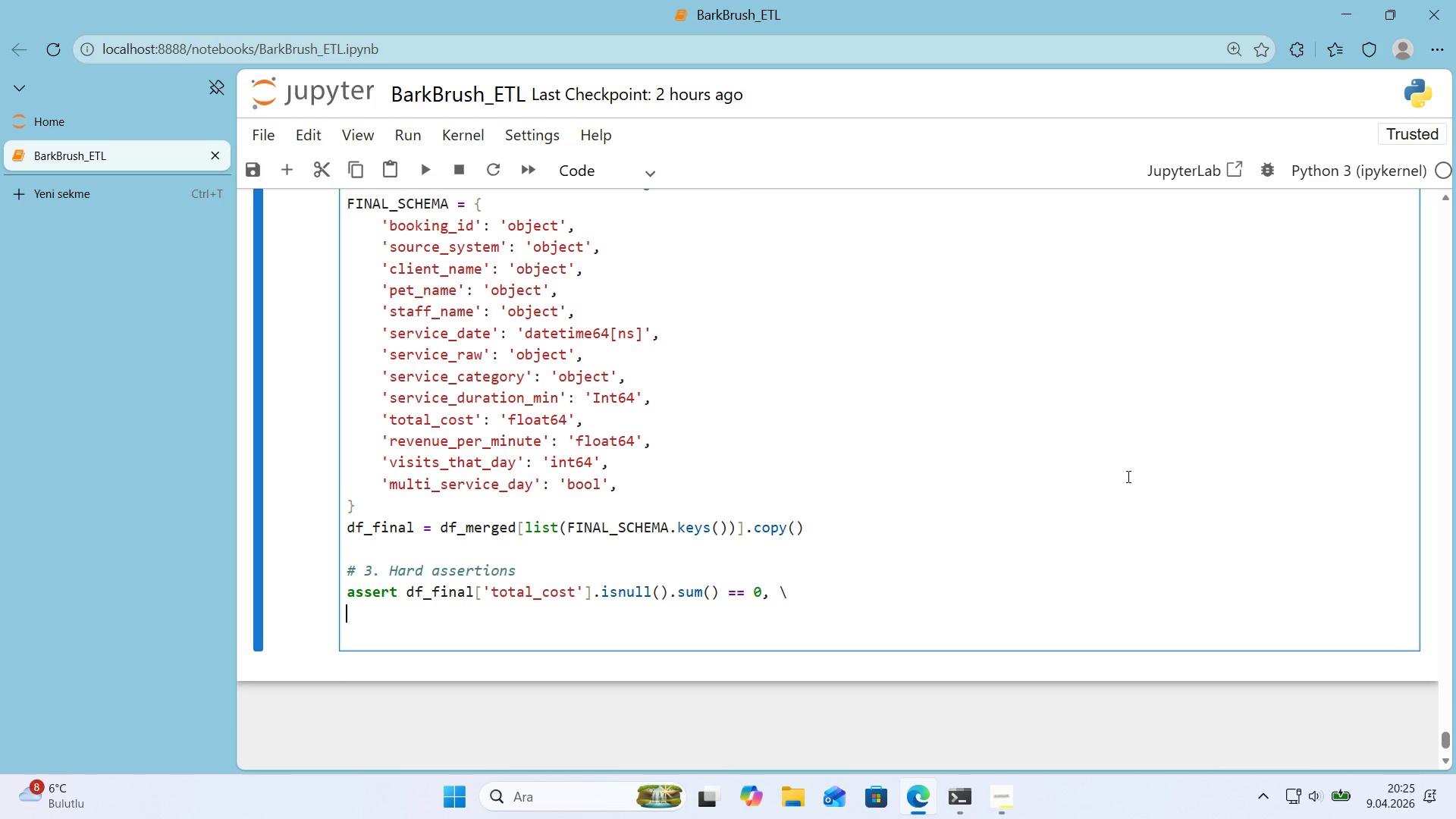 
key(Tab)
type(@@)
 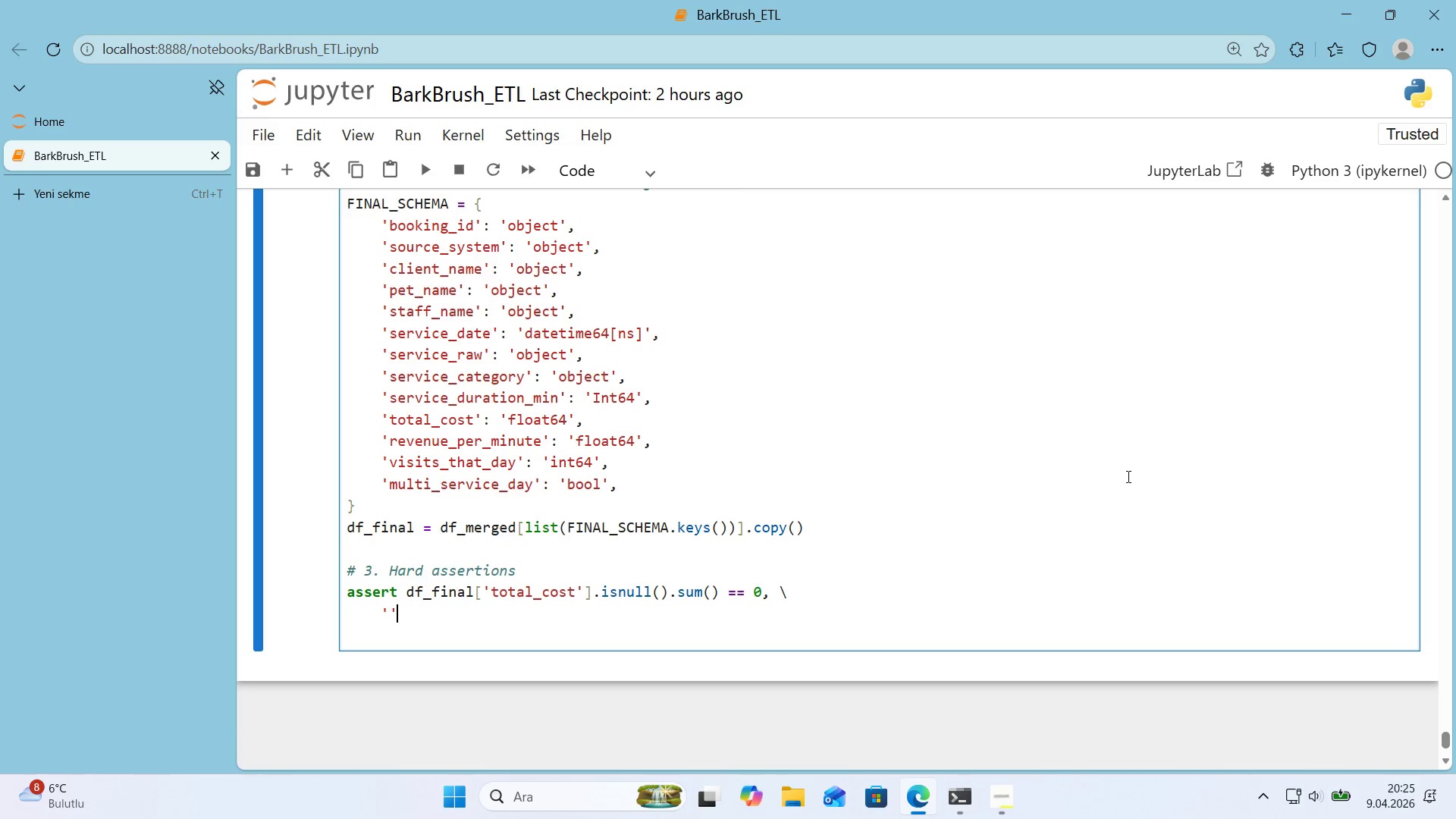 
key(ArrowLeft)
 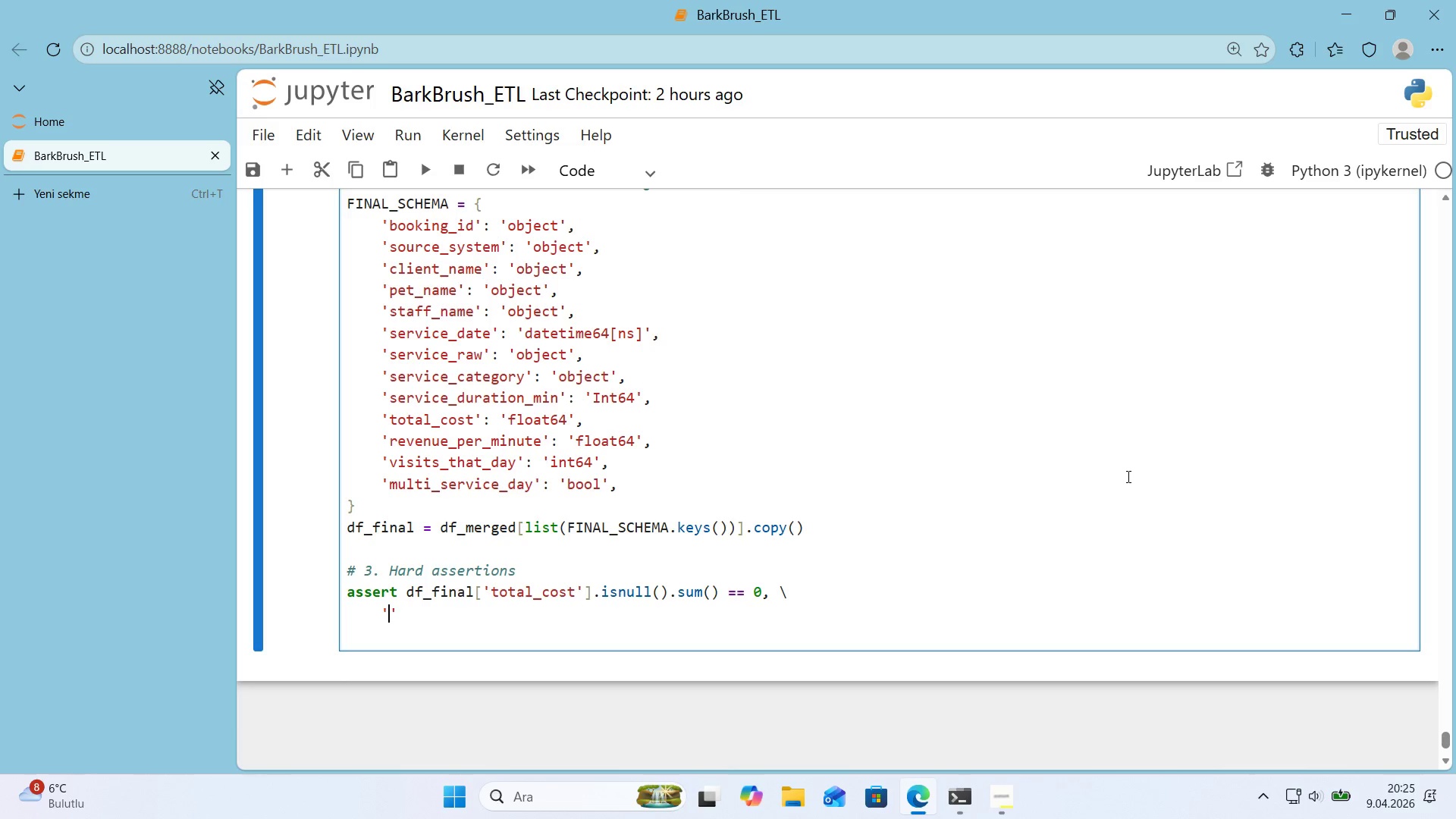 
type(FAIL)
 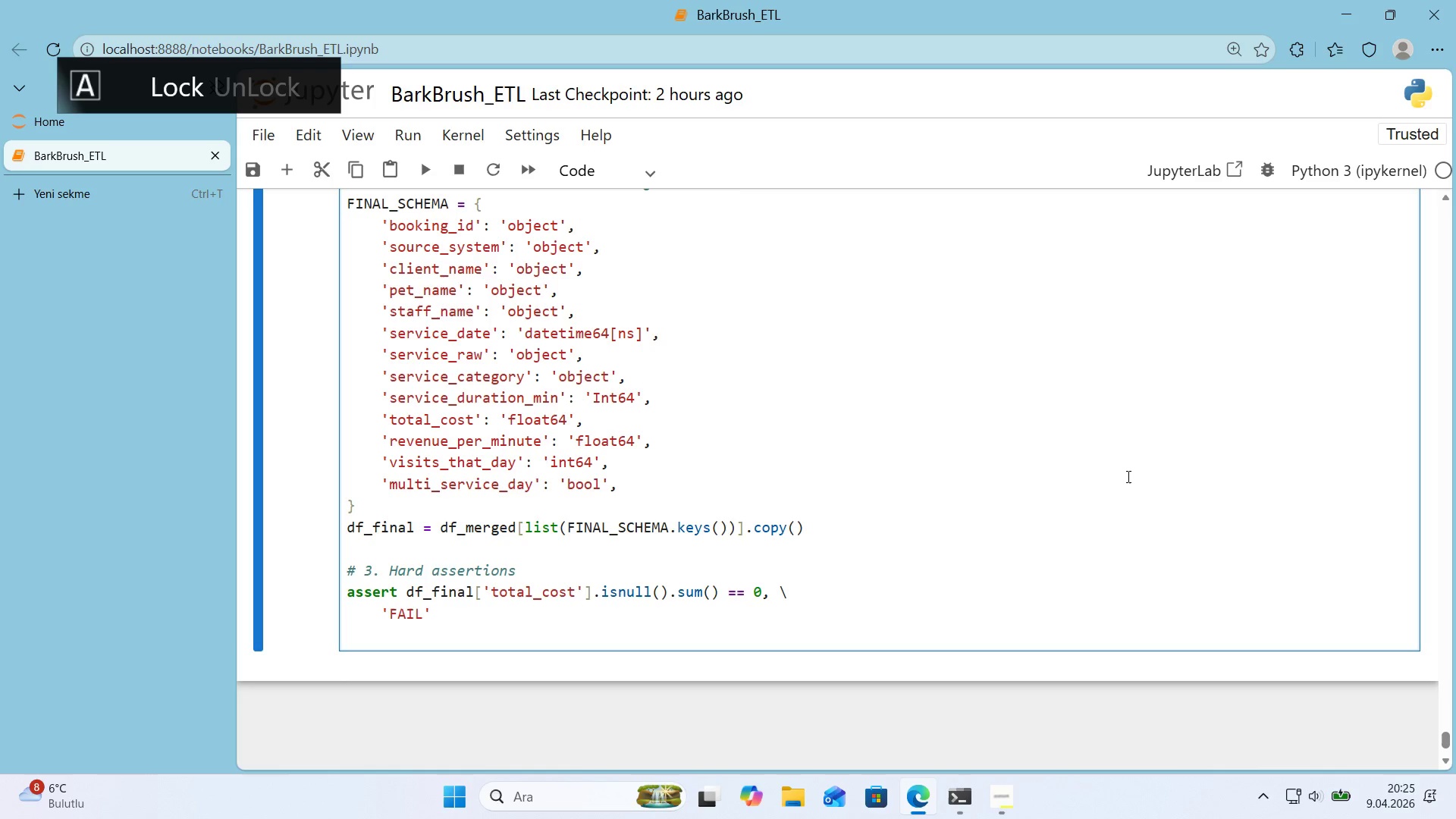 
key(ArrowRight)
 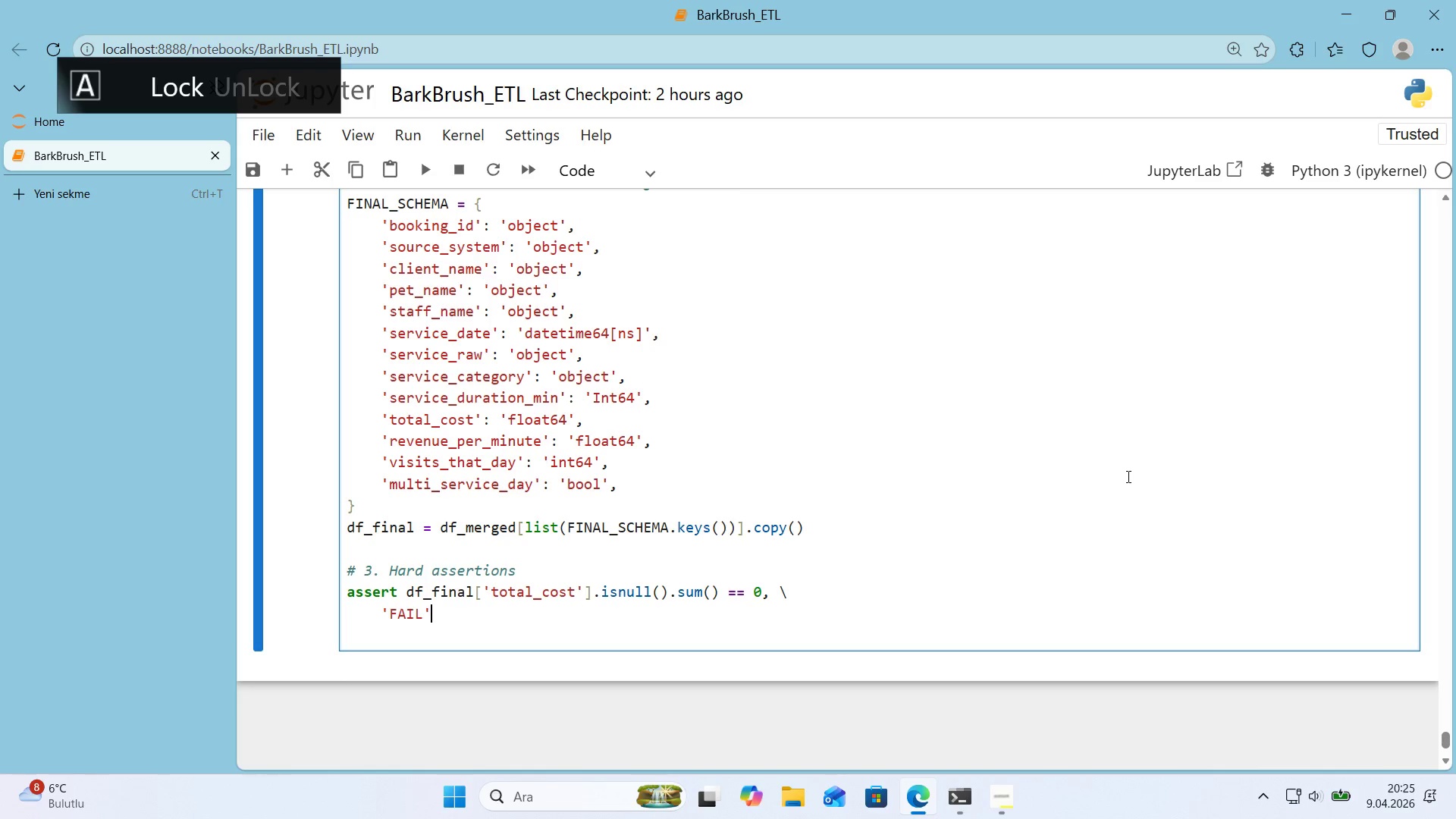 
key(ArrowLeft)
 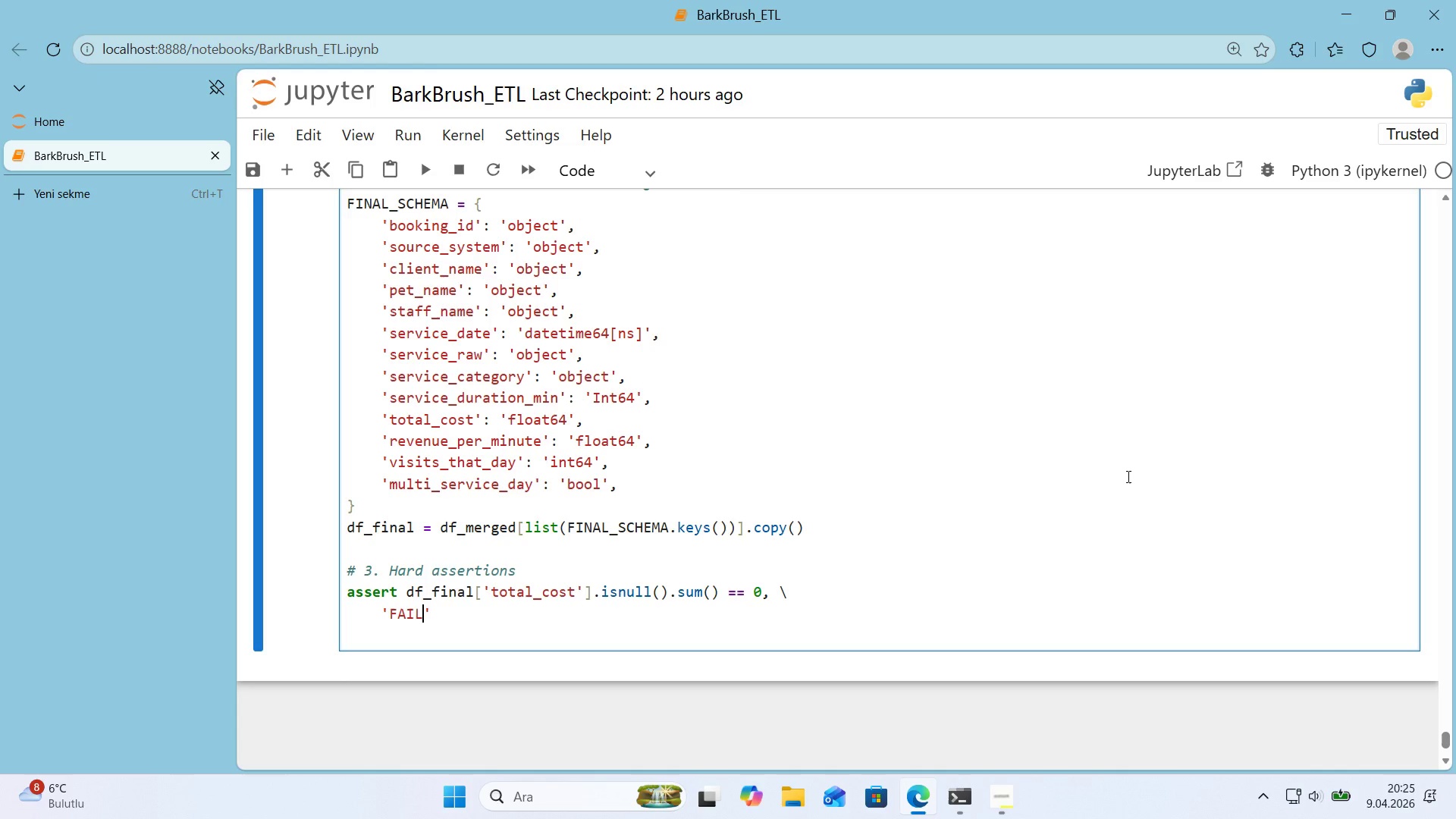 
type(> null values rema'n 'n total_cost)
 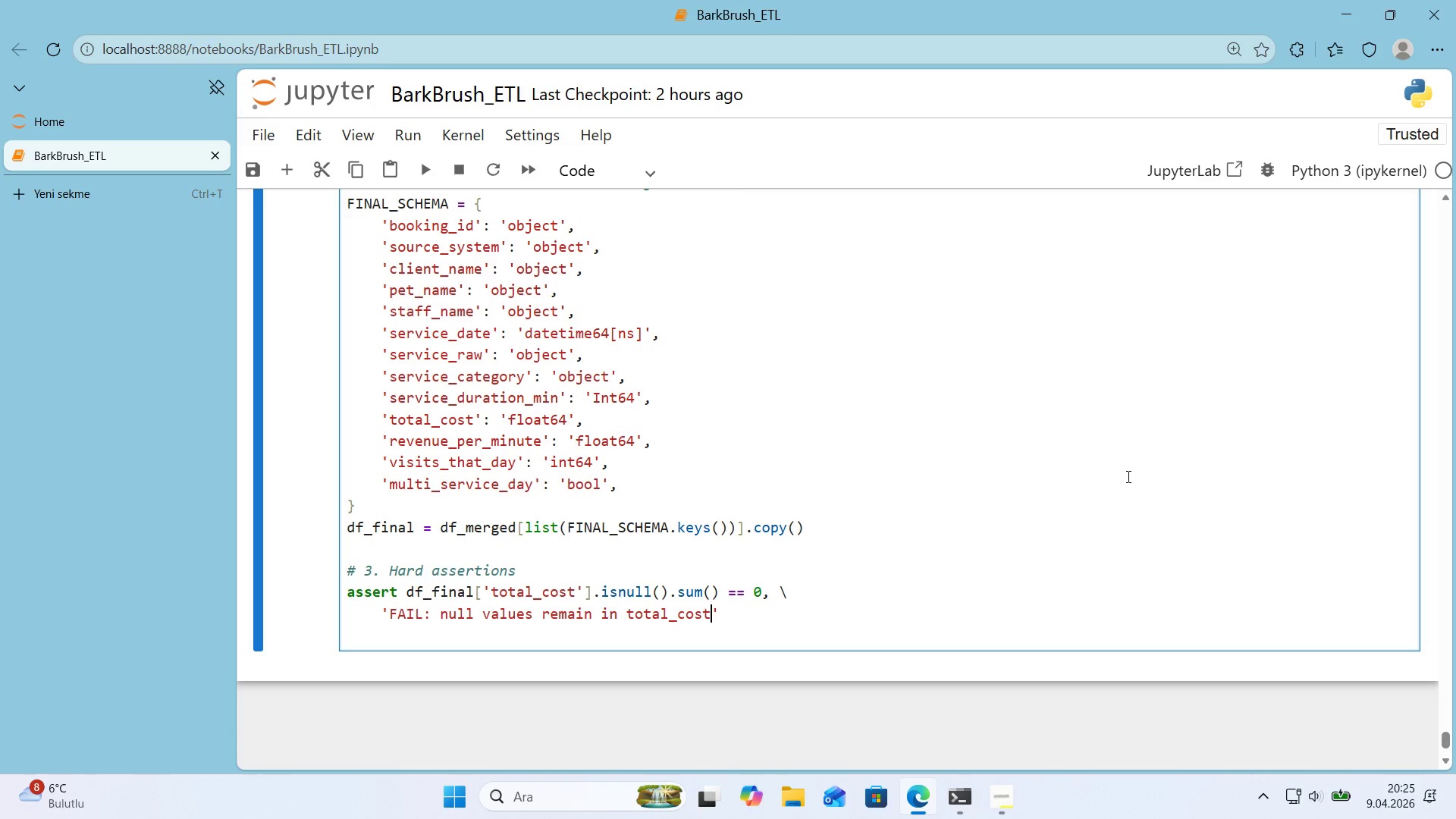 
key(ArrowRight)
 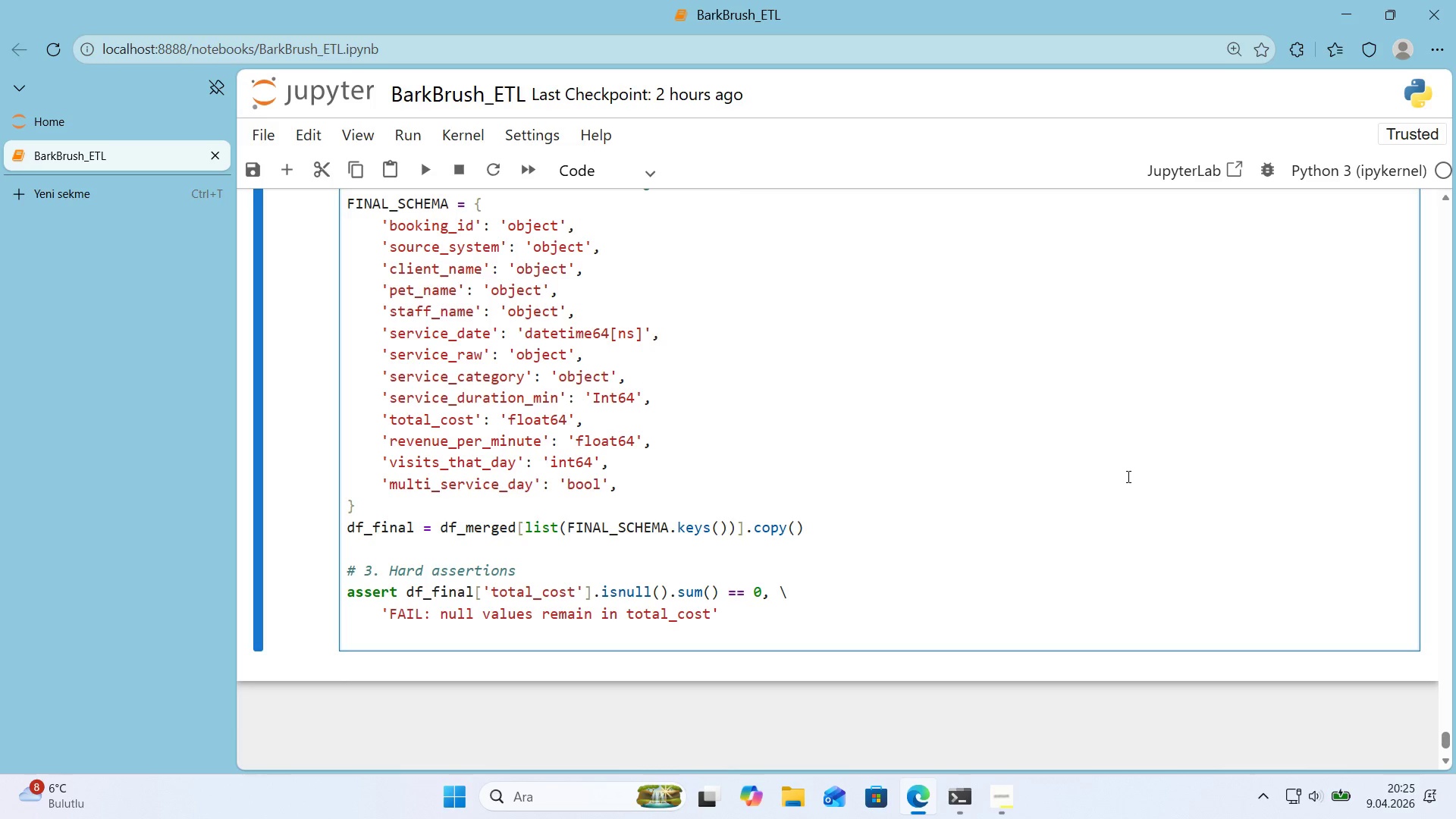 
key(Enter)
 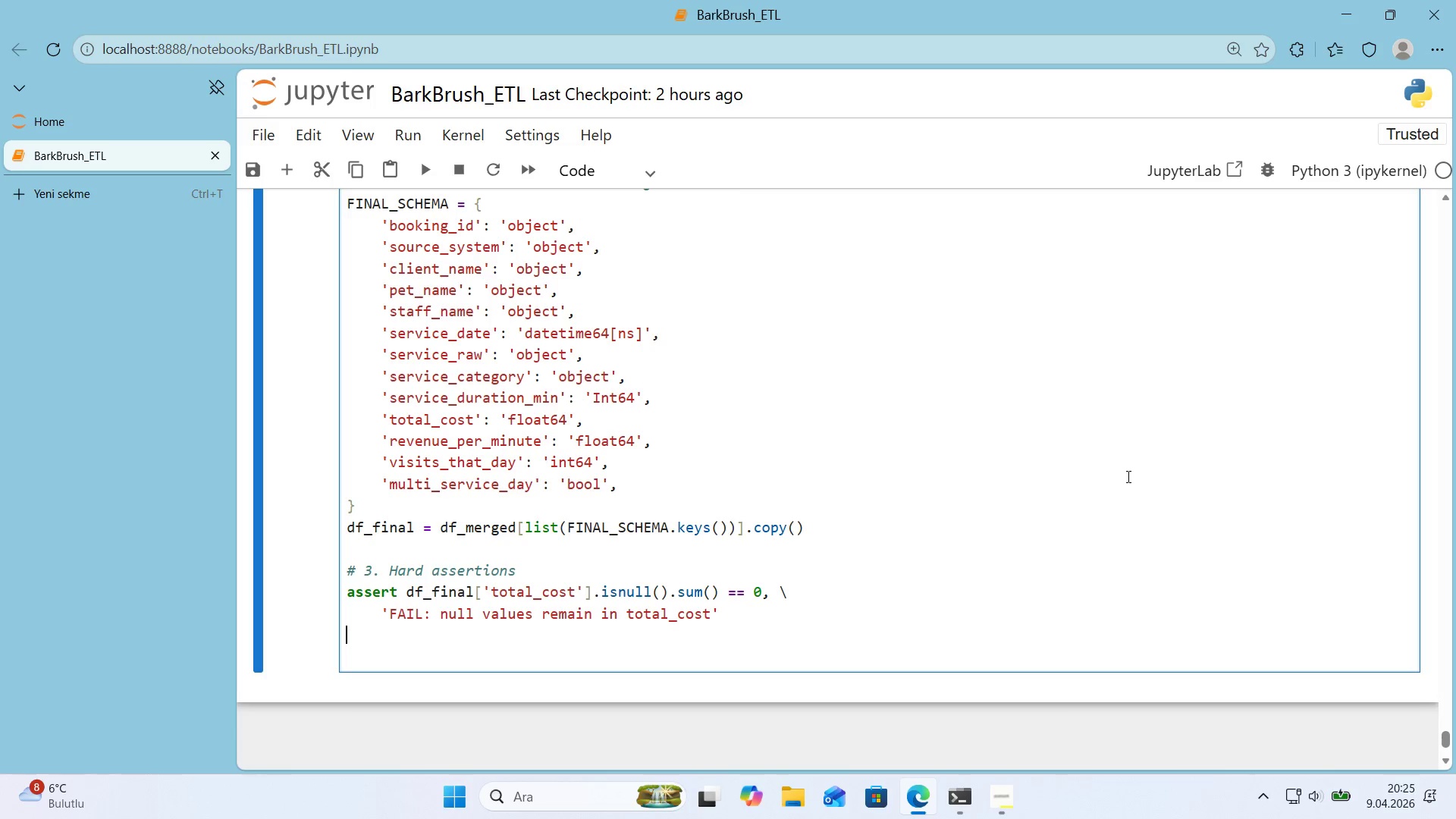 
type(assert df_f'nal)
 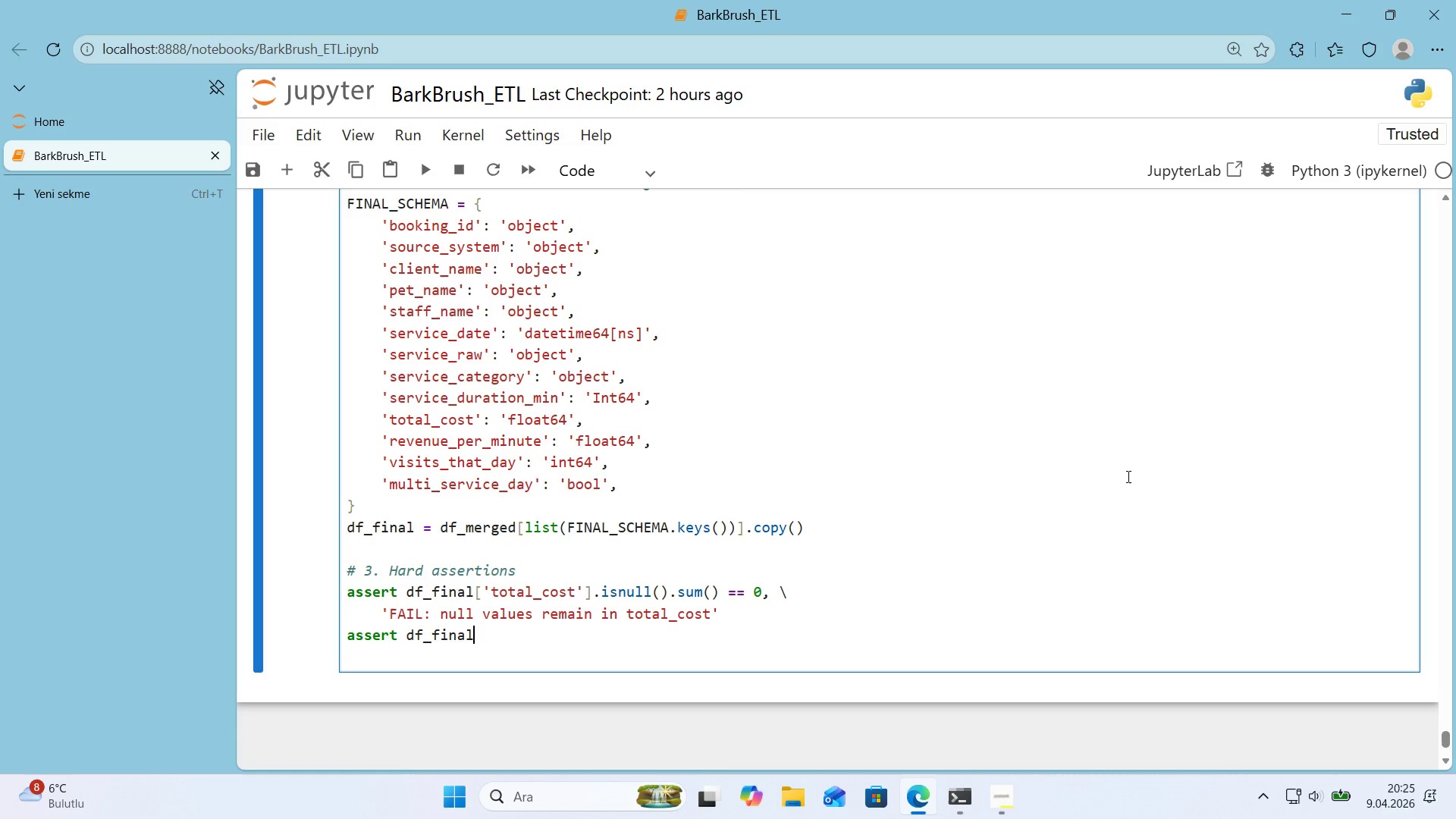 
key(Alt+Control+8)
 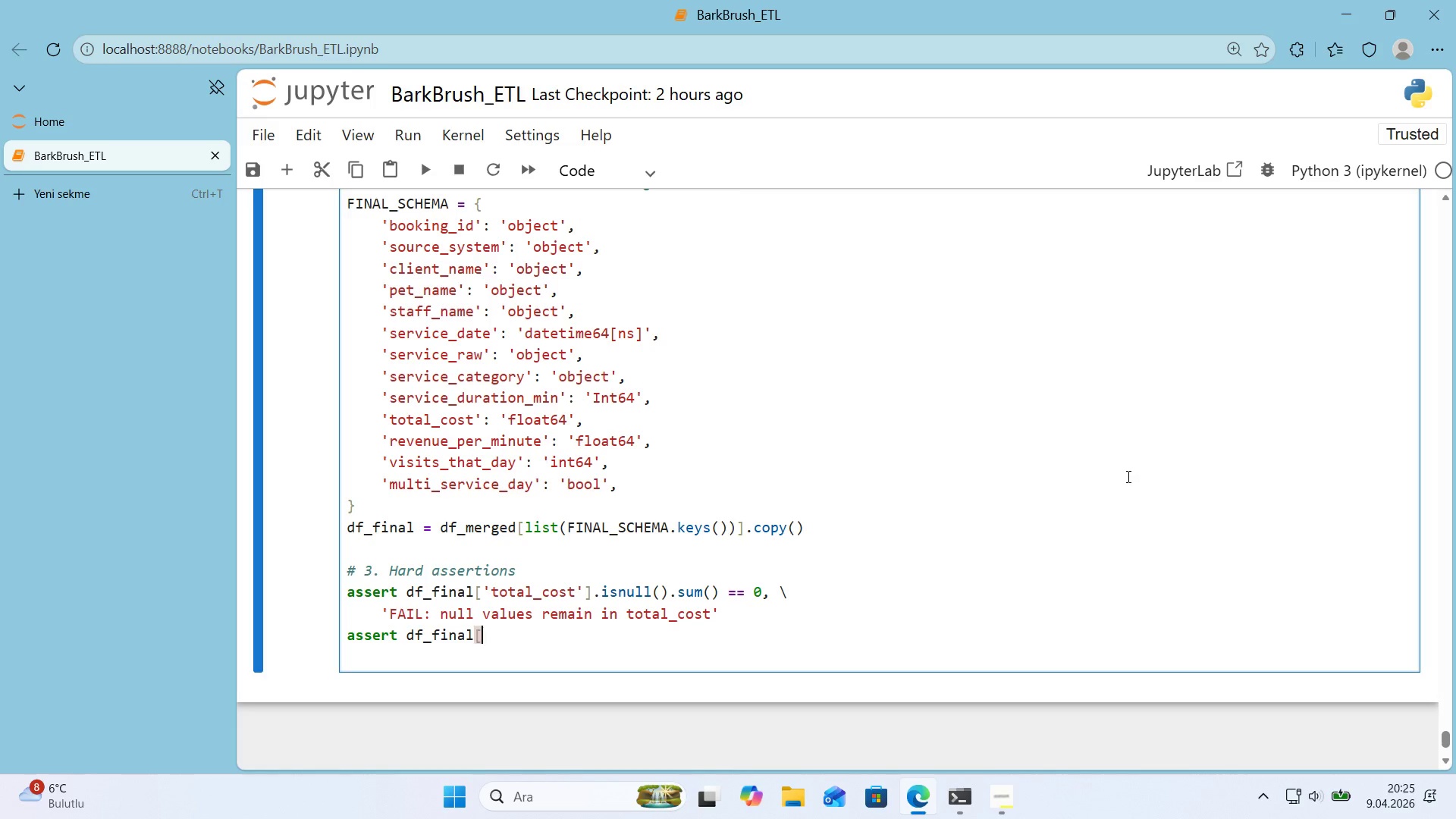 
key(Alt+Control+9)
 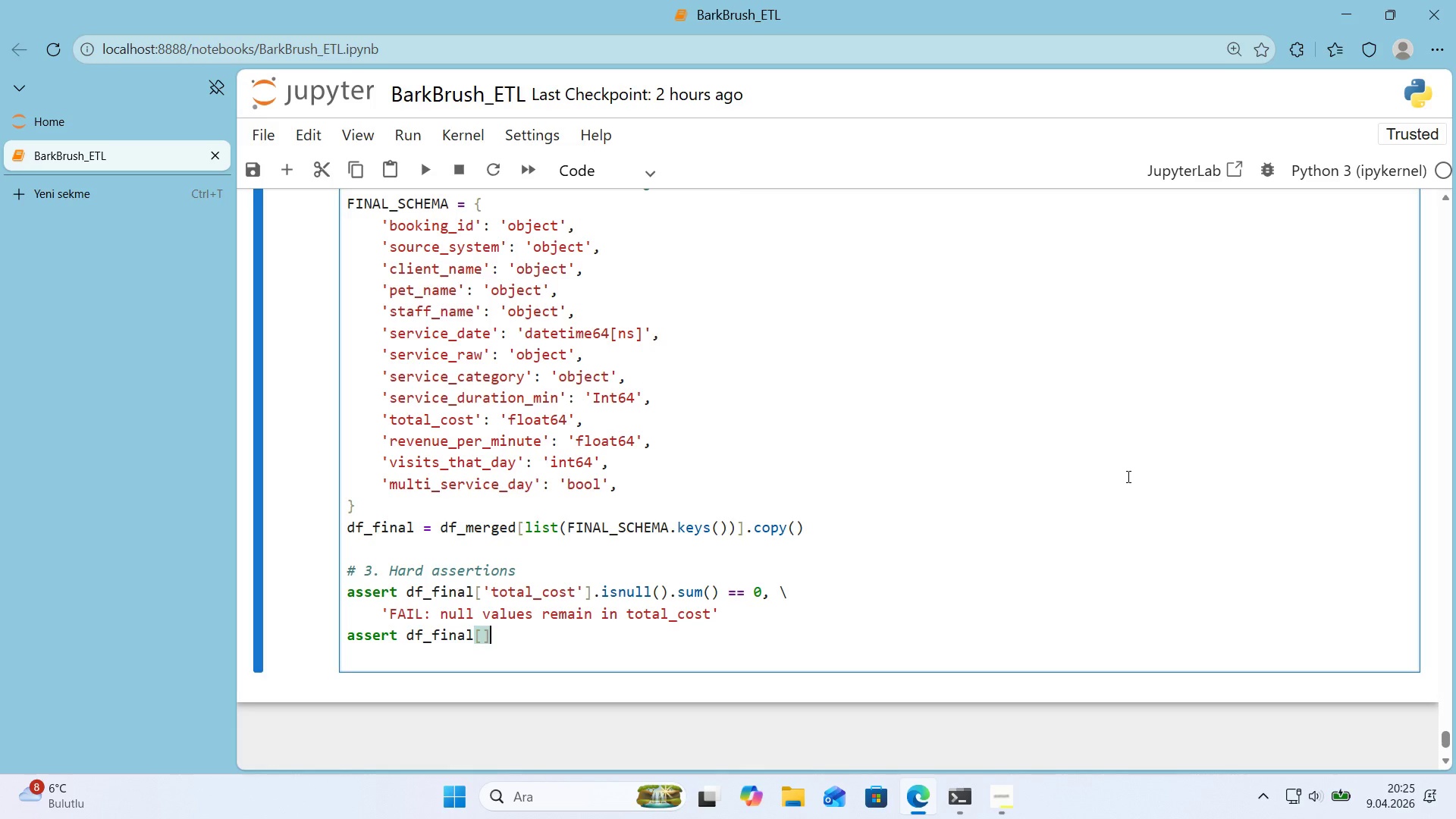 
key(ArrowLeft)
 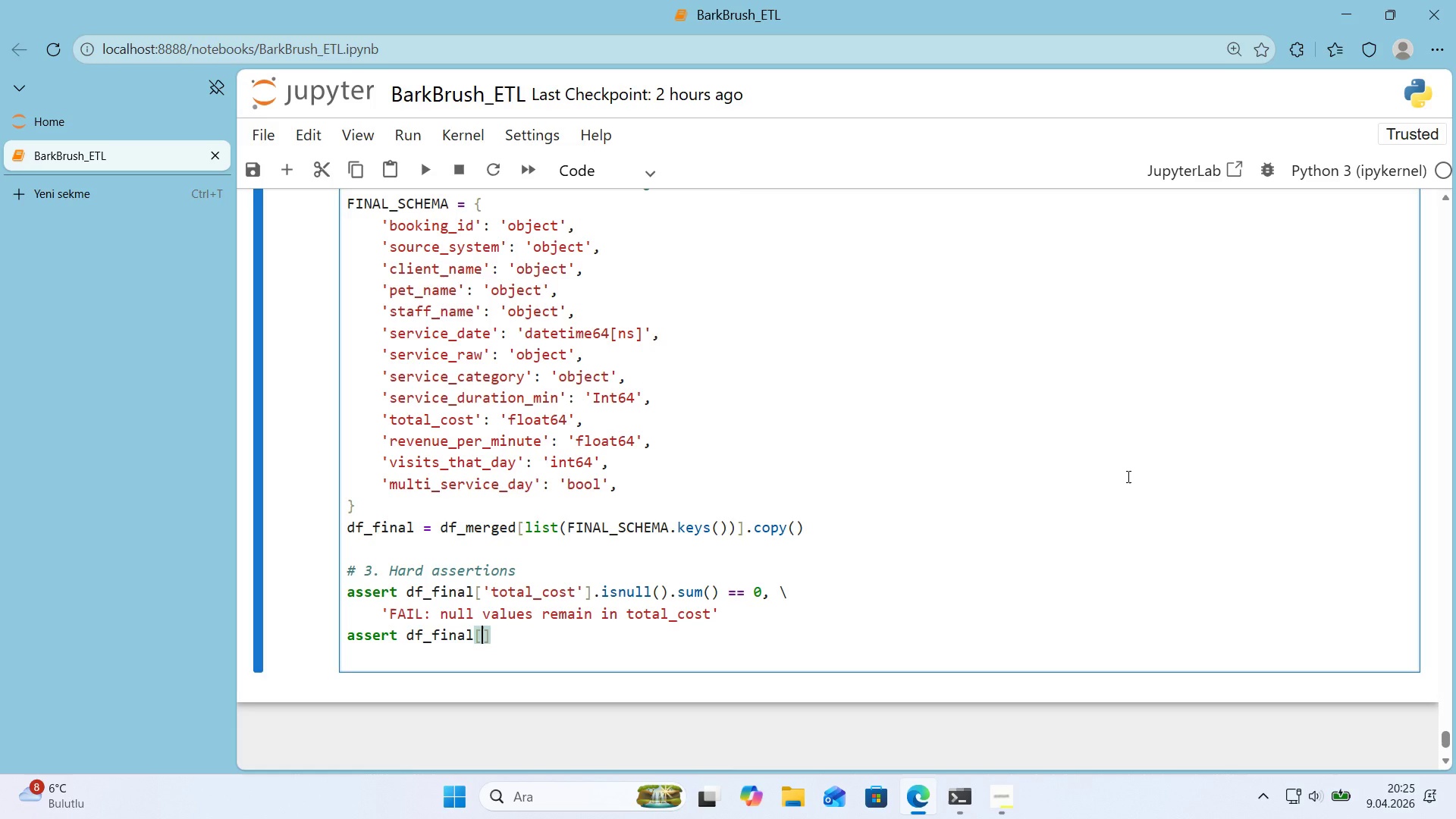 
type(@@)
 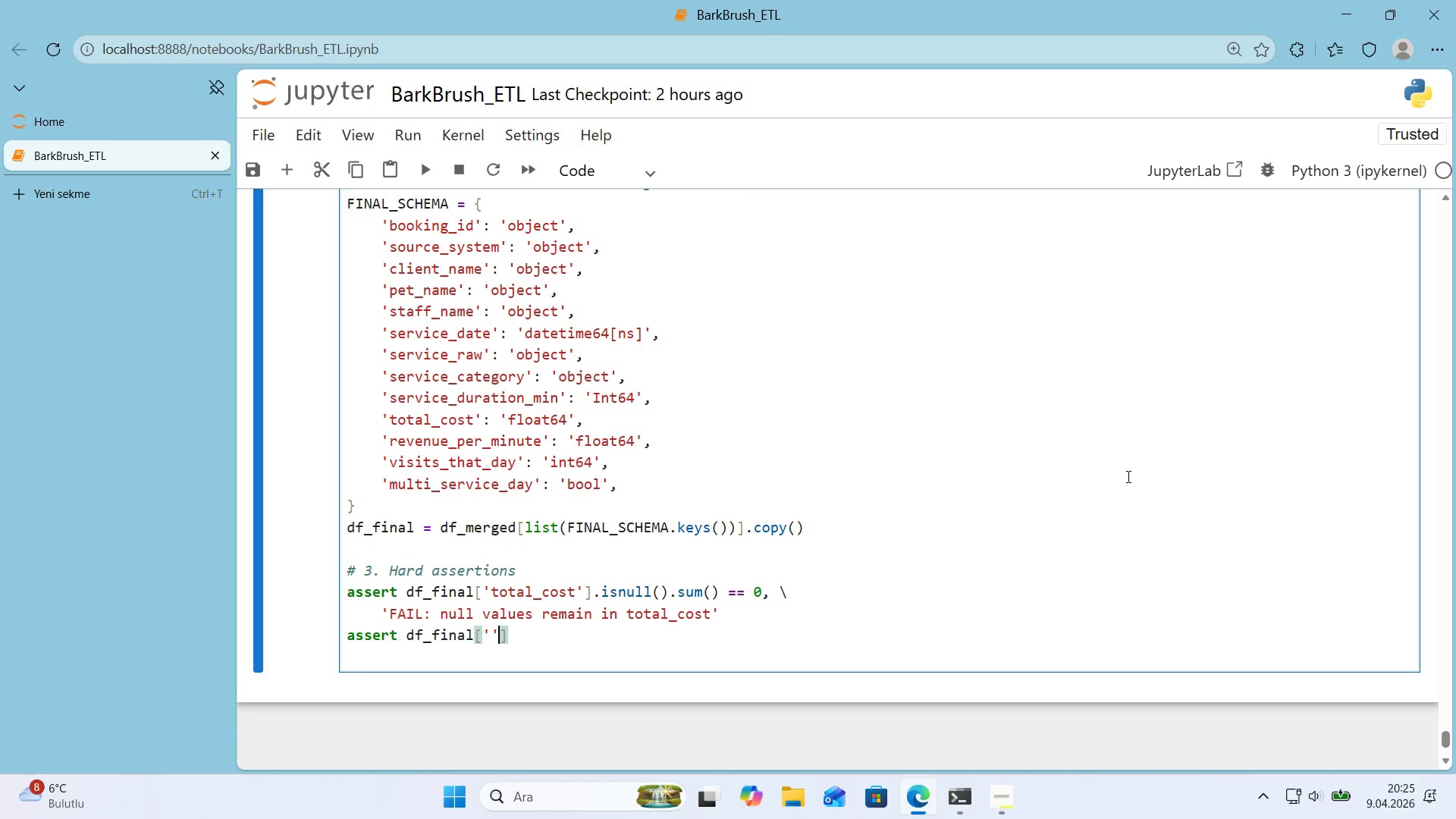 
key(ArrowLeft)
 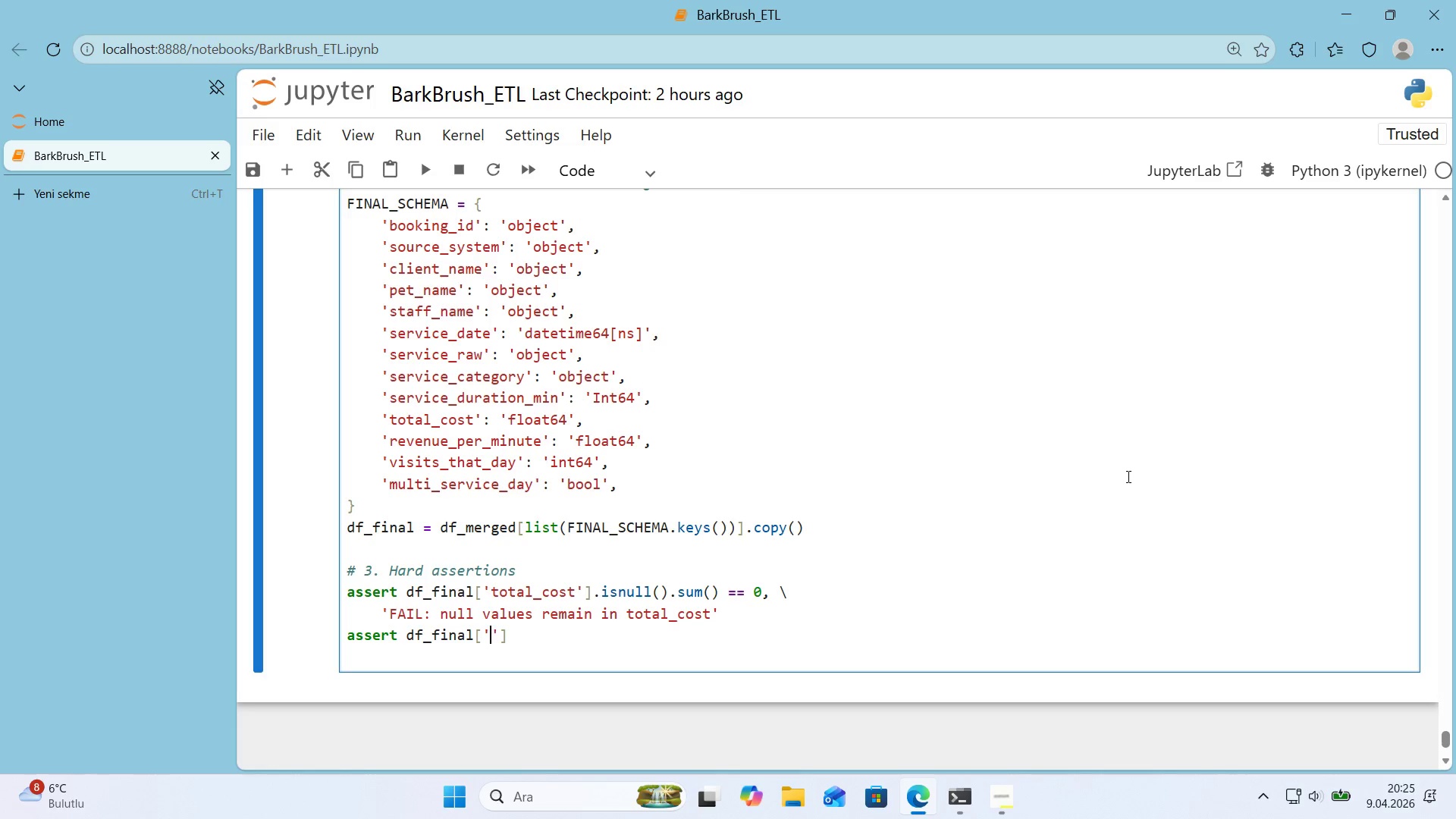 
type(book'ng_'d)
 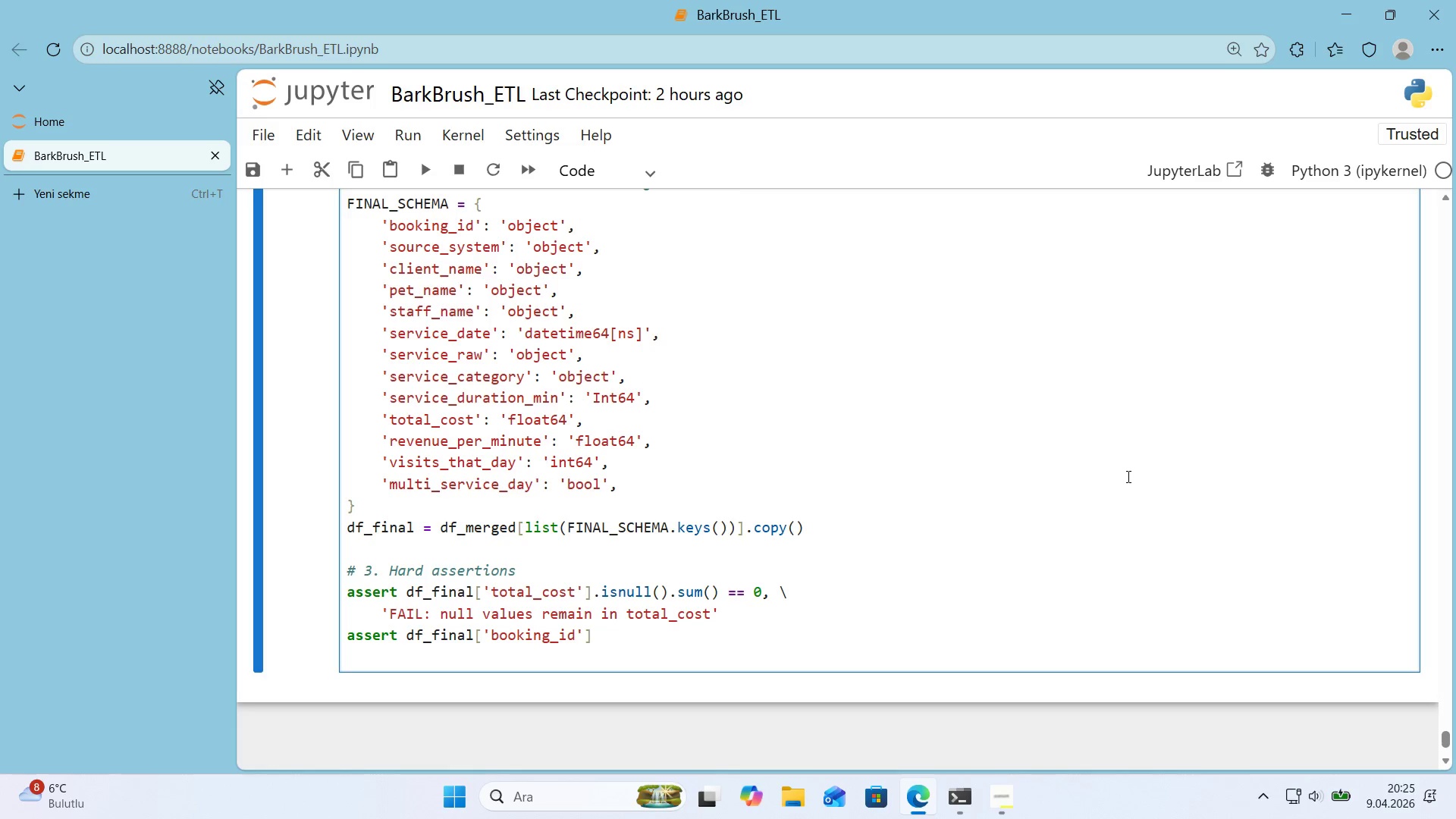 
key(ArrowRight)
 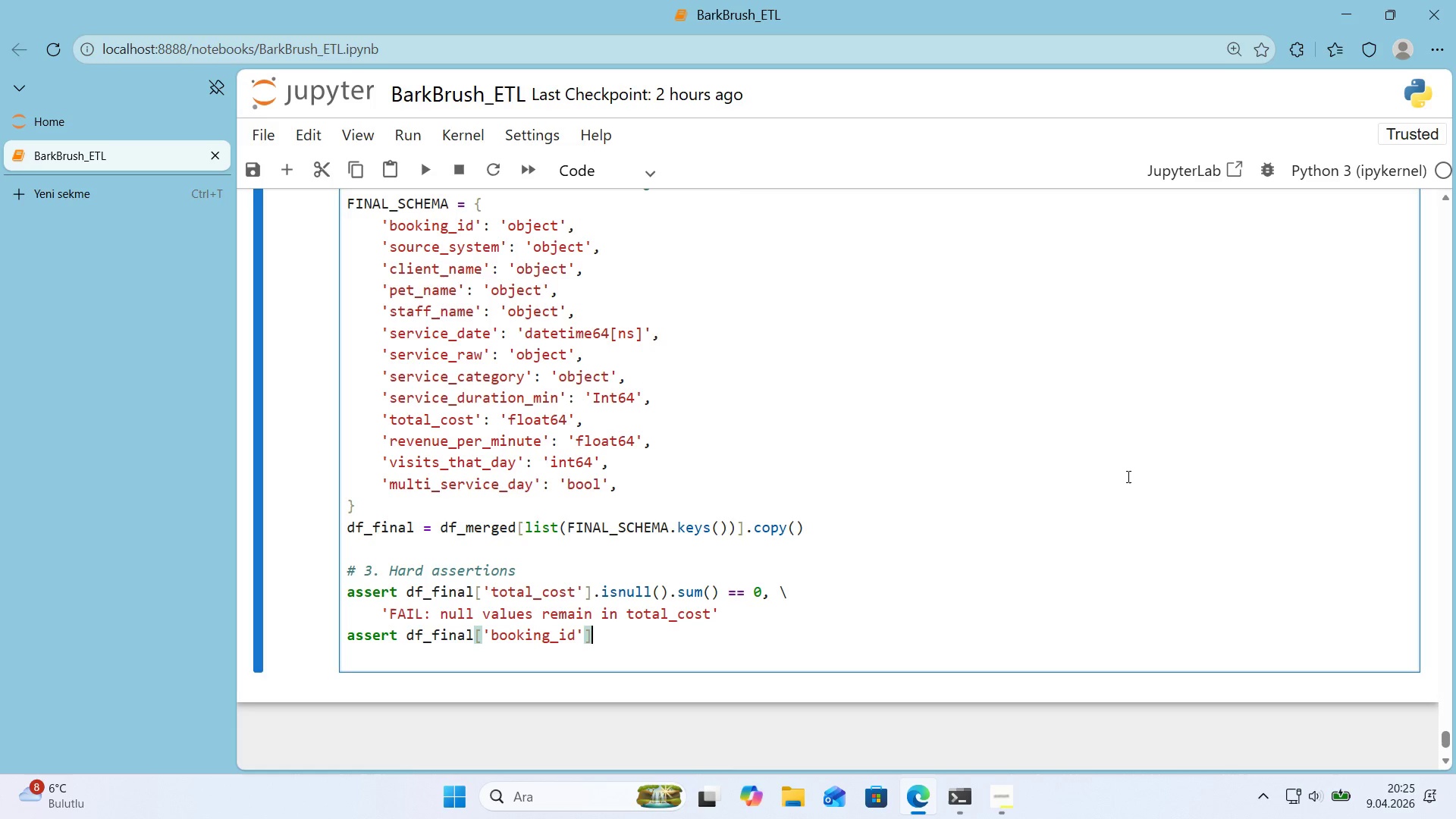 
key(ArrowRight)
 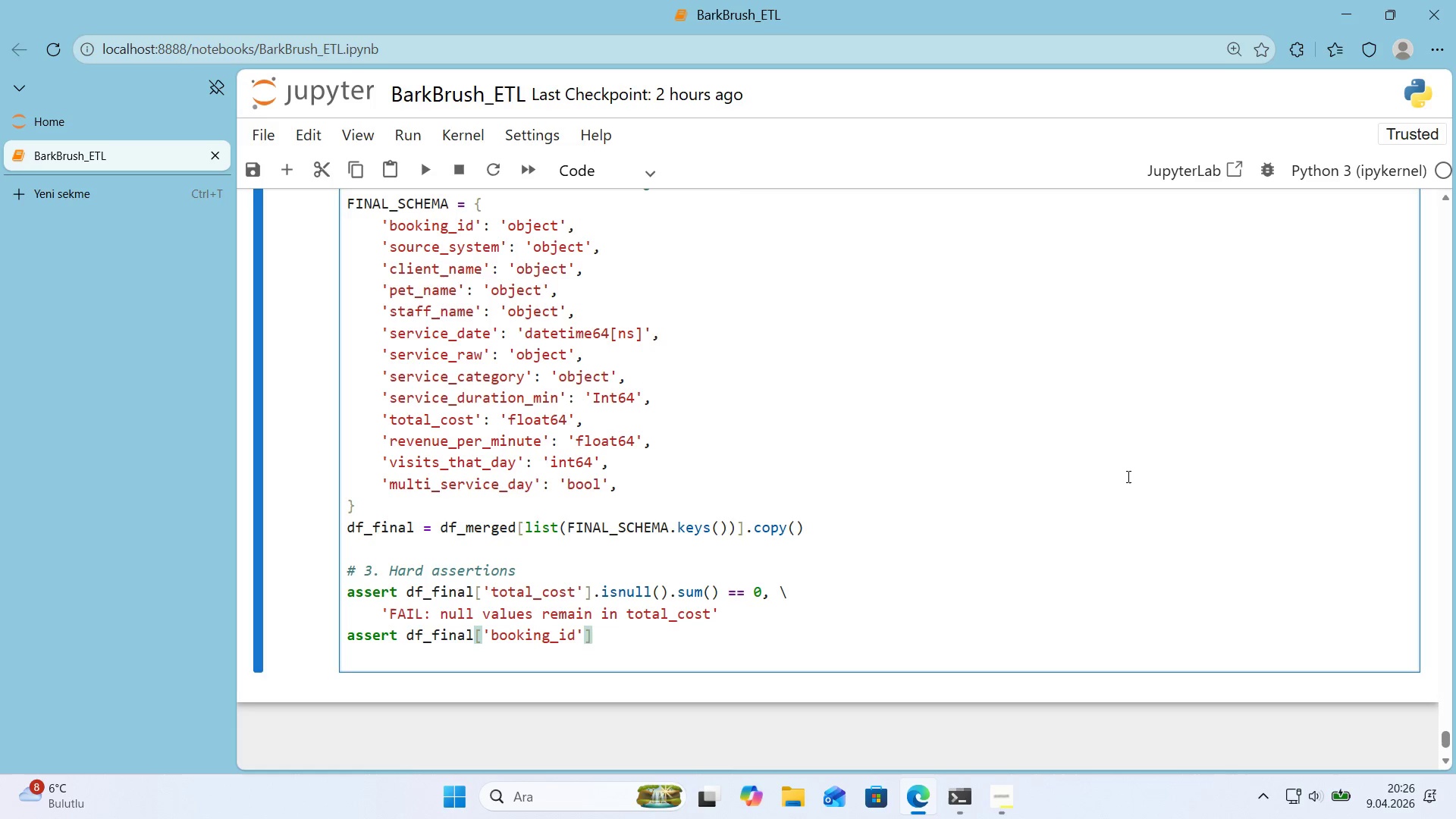 
type(.'s_un'que,  )
 